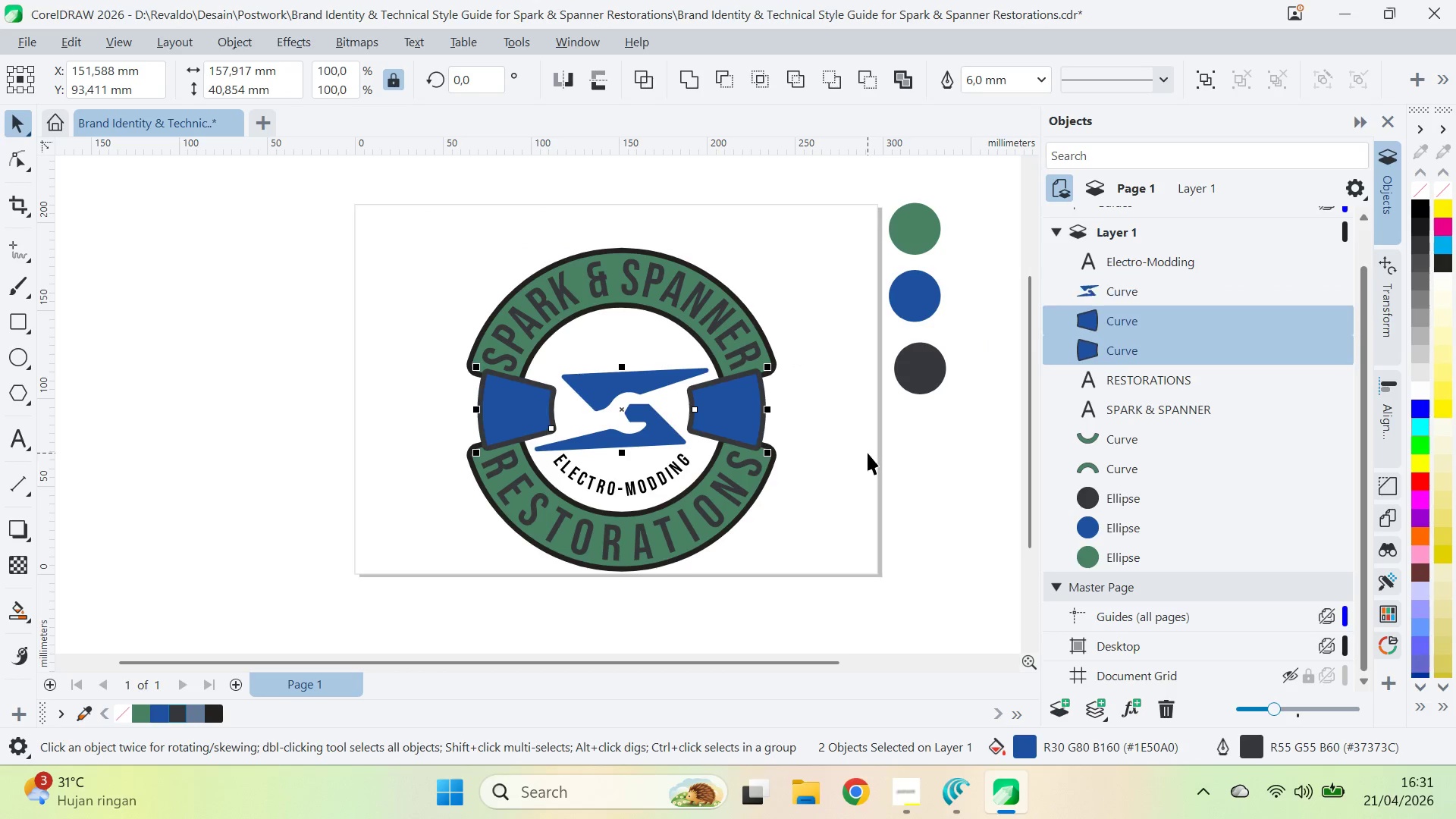 
key(Control+PageDown)
 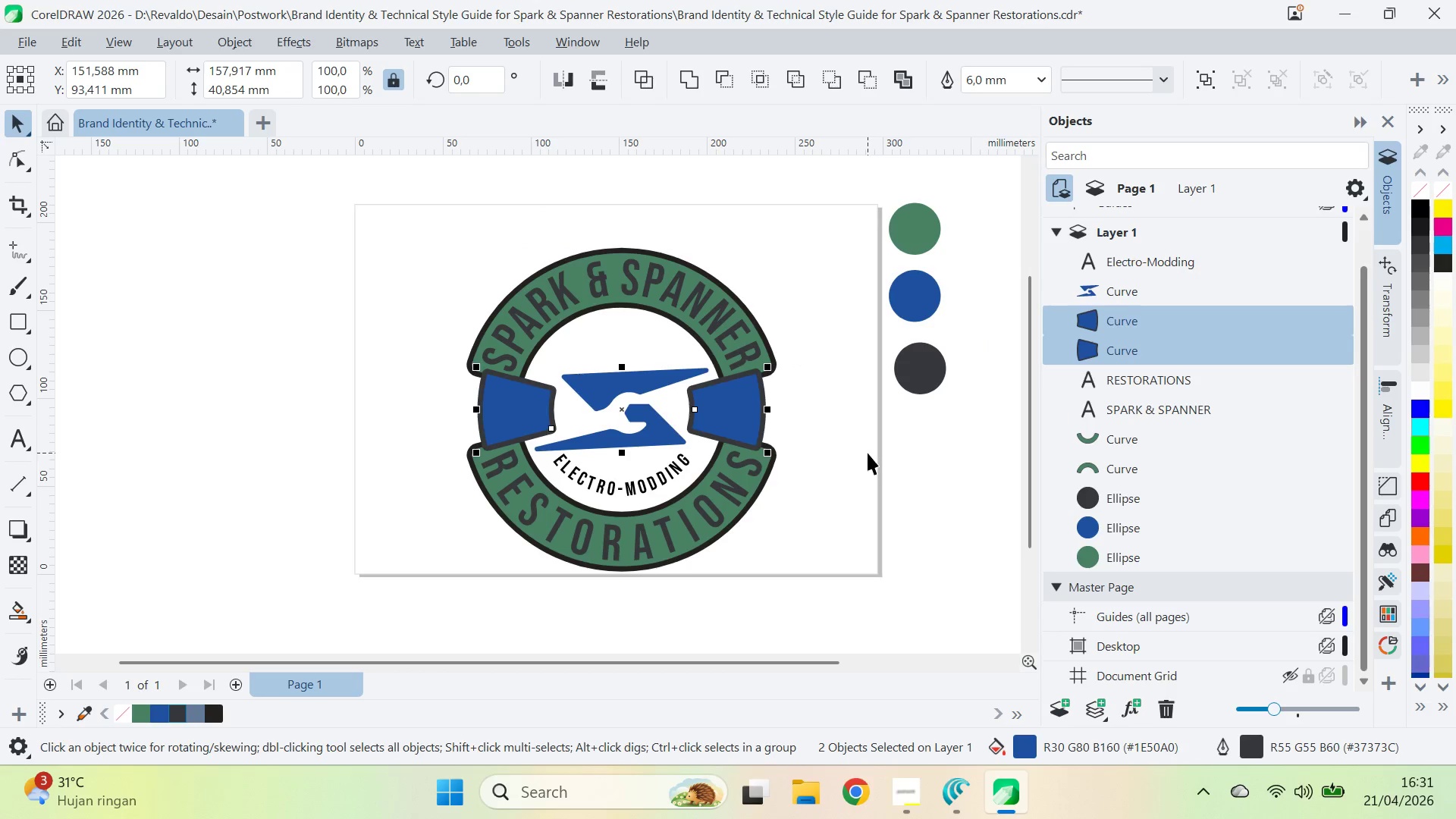 
key(Control+PageDown)
 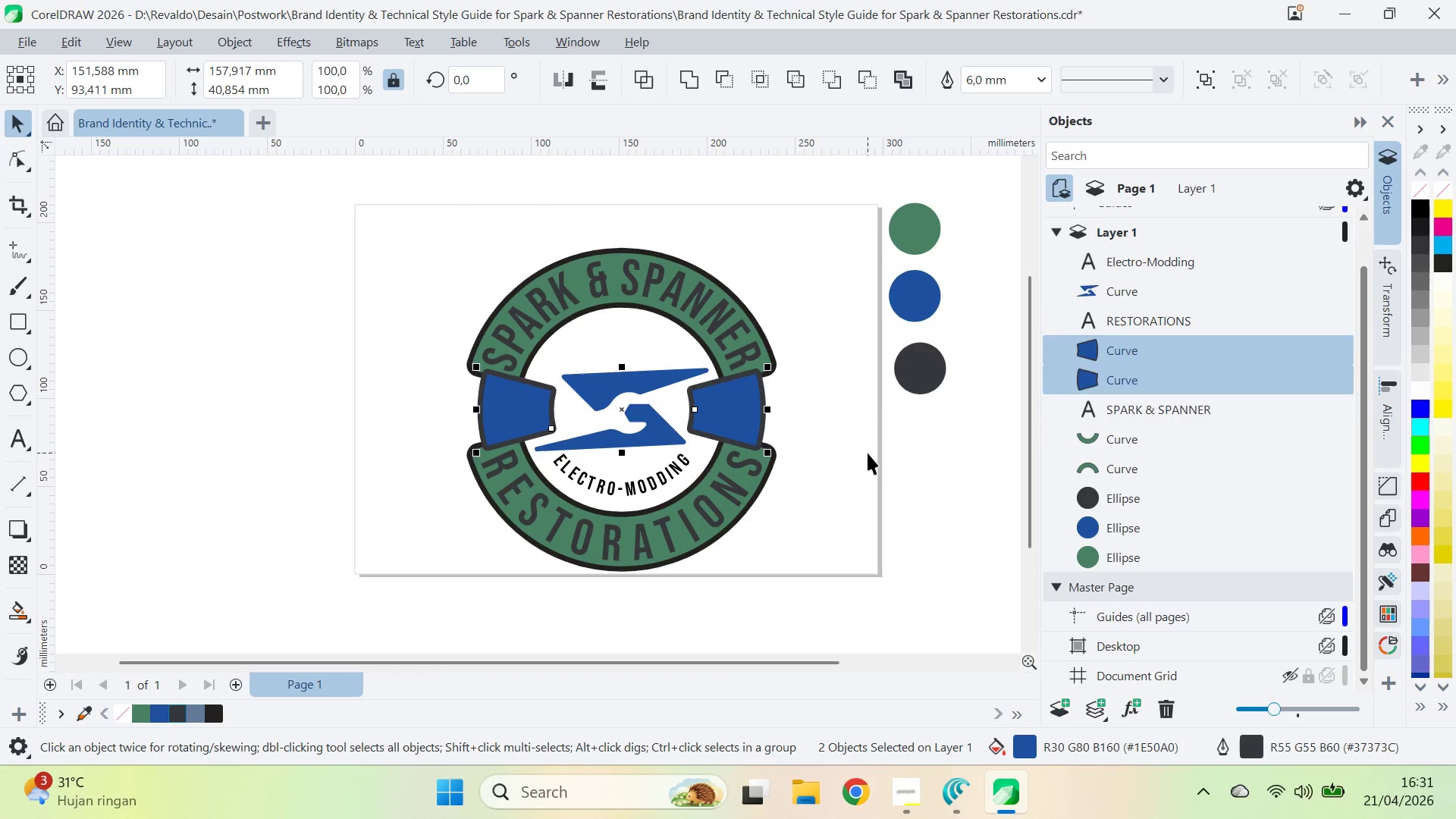 
key(Control+PageDown)
 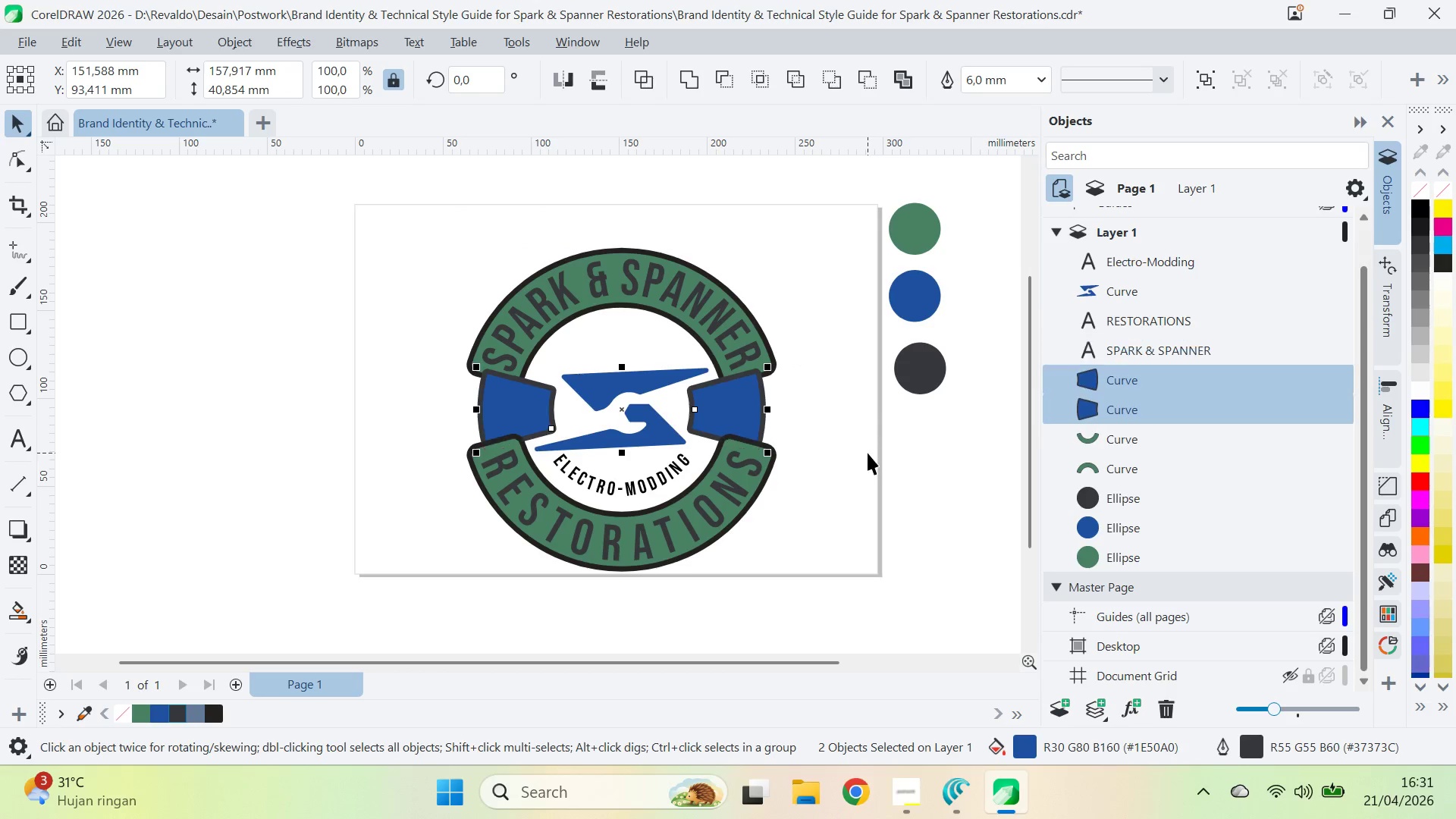 
key(Control+PageDown)
 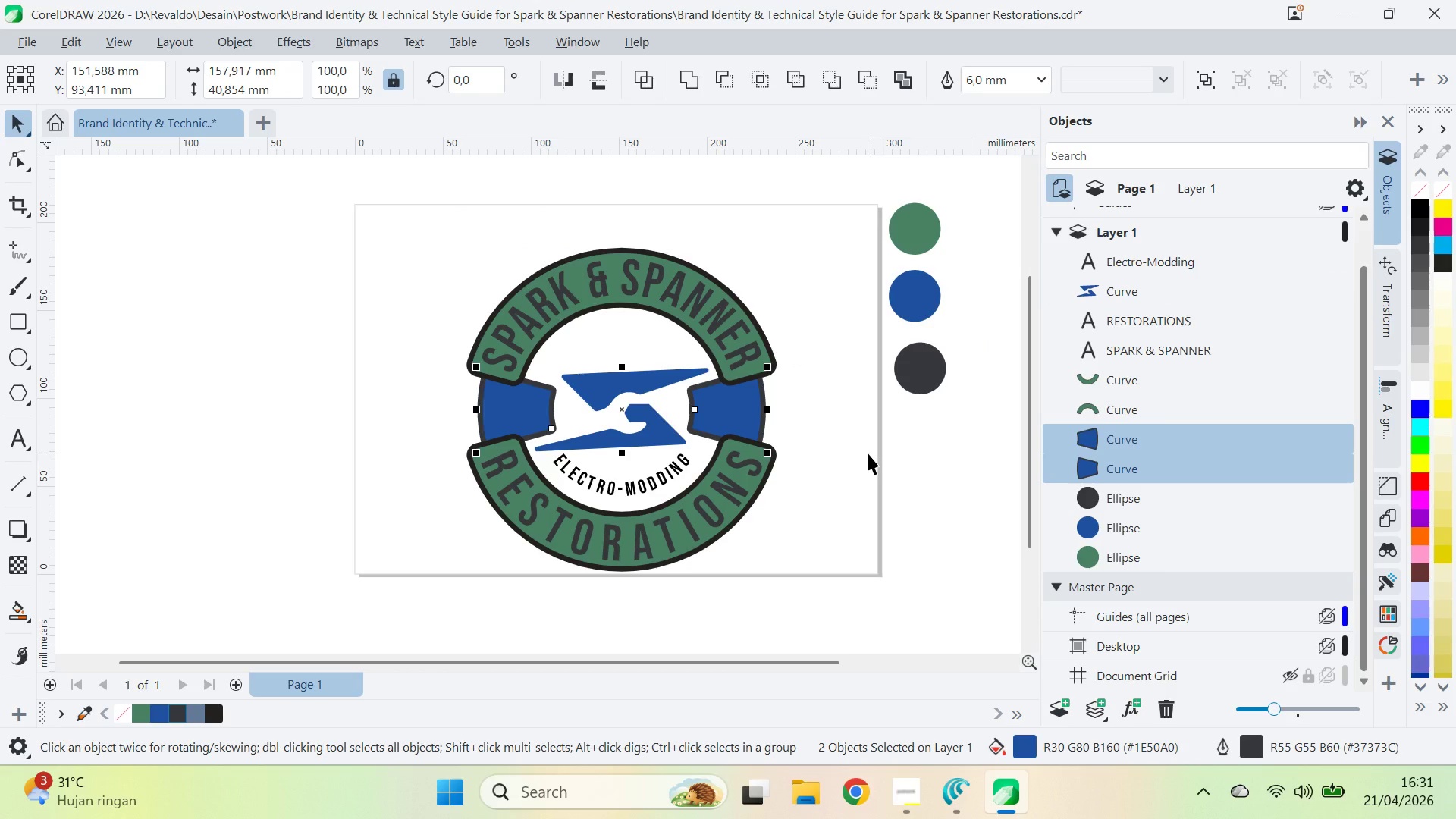 
left_click_drag(start_coordinate=[867, 453], to_coordinate=[863, 456])
 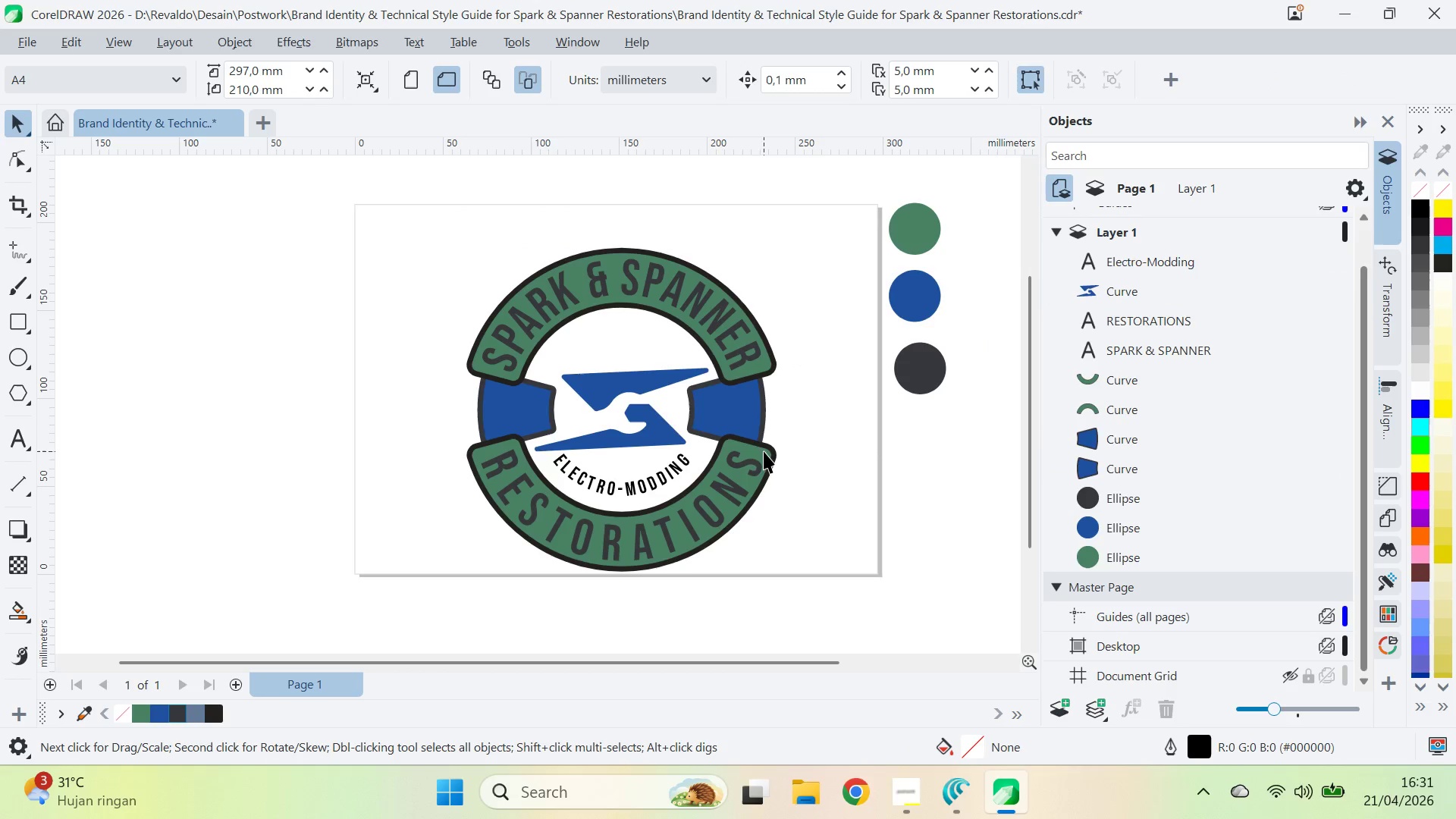 
left_click([766, 450])
 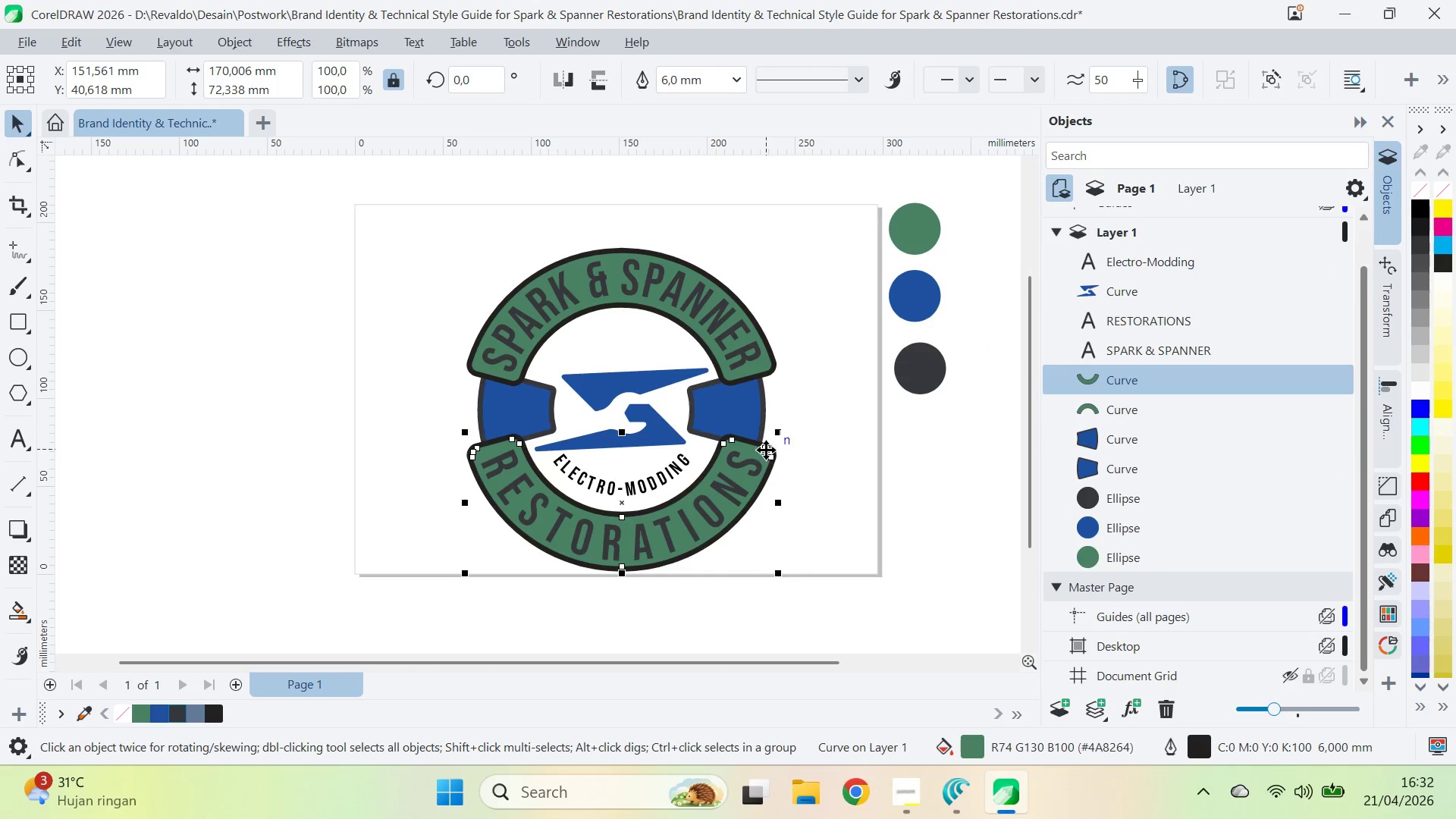 
hold_key(key=ShiftLeft, duration=0.48)
left_click([771, 359])
 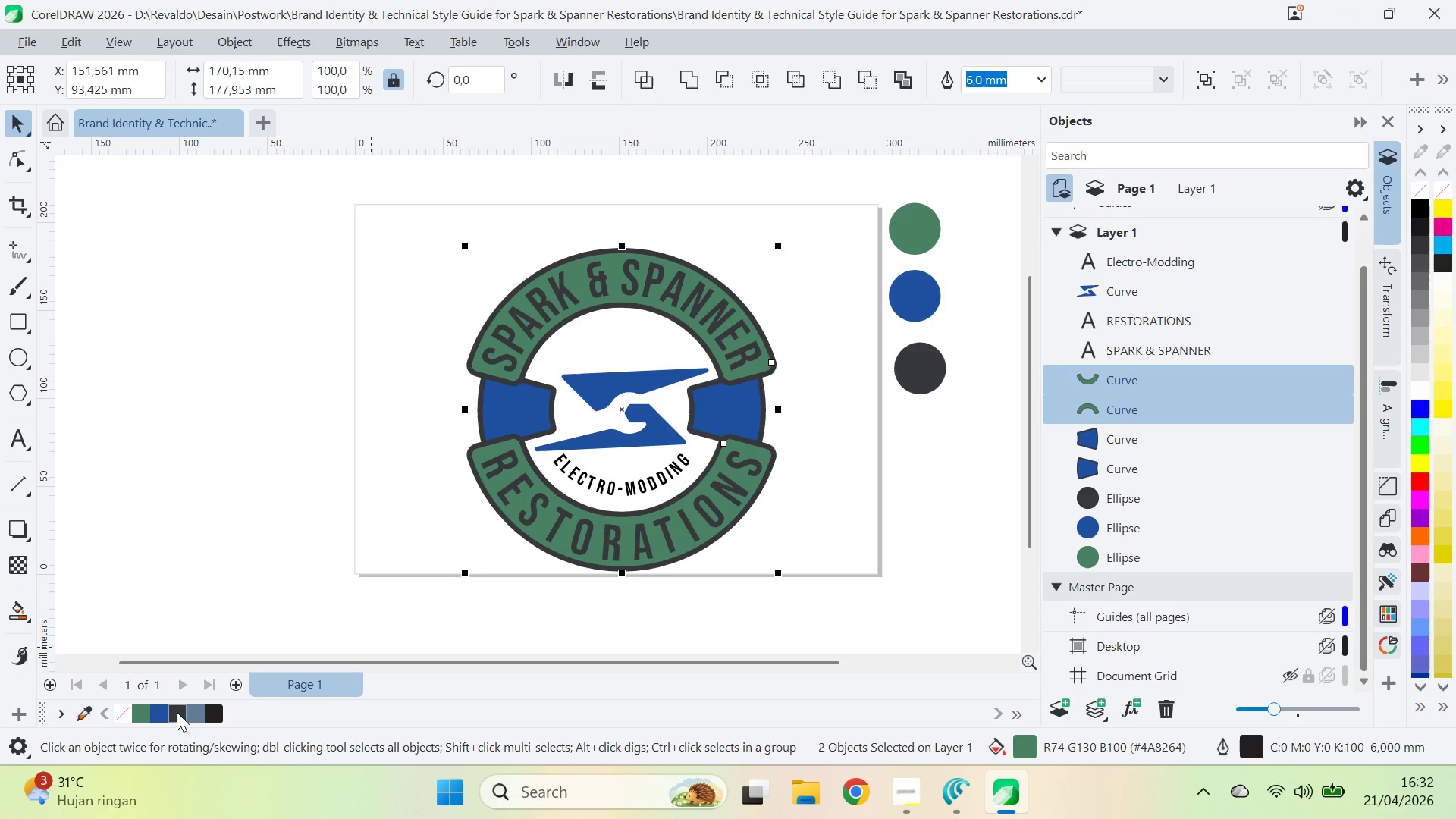 
left_click([266, 420])
 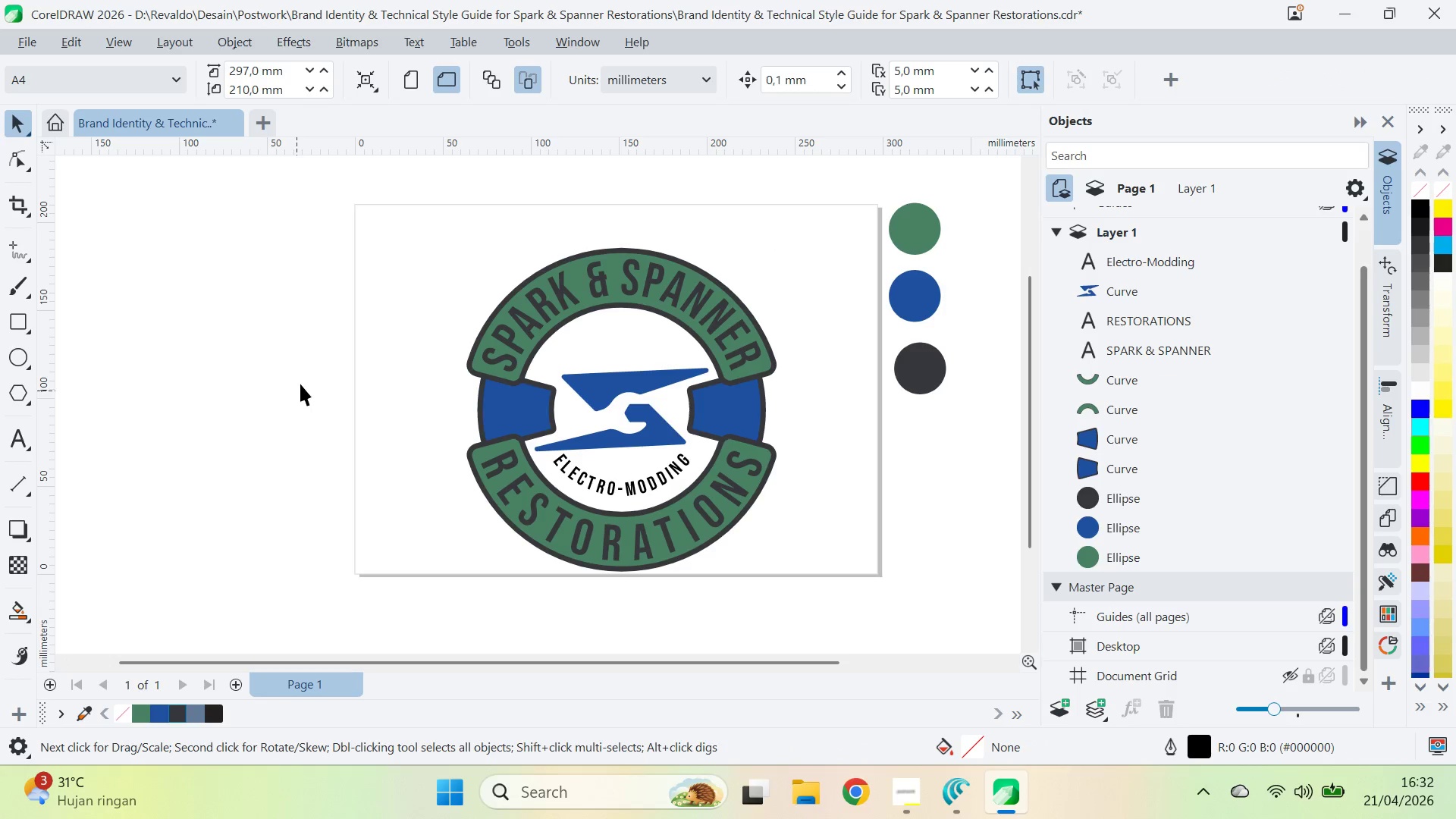 
key(Alt+AltLeft)
 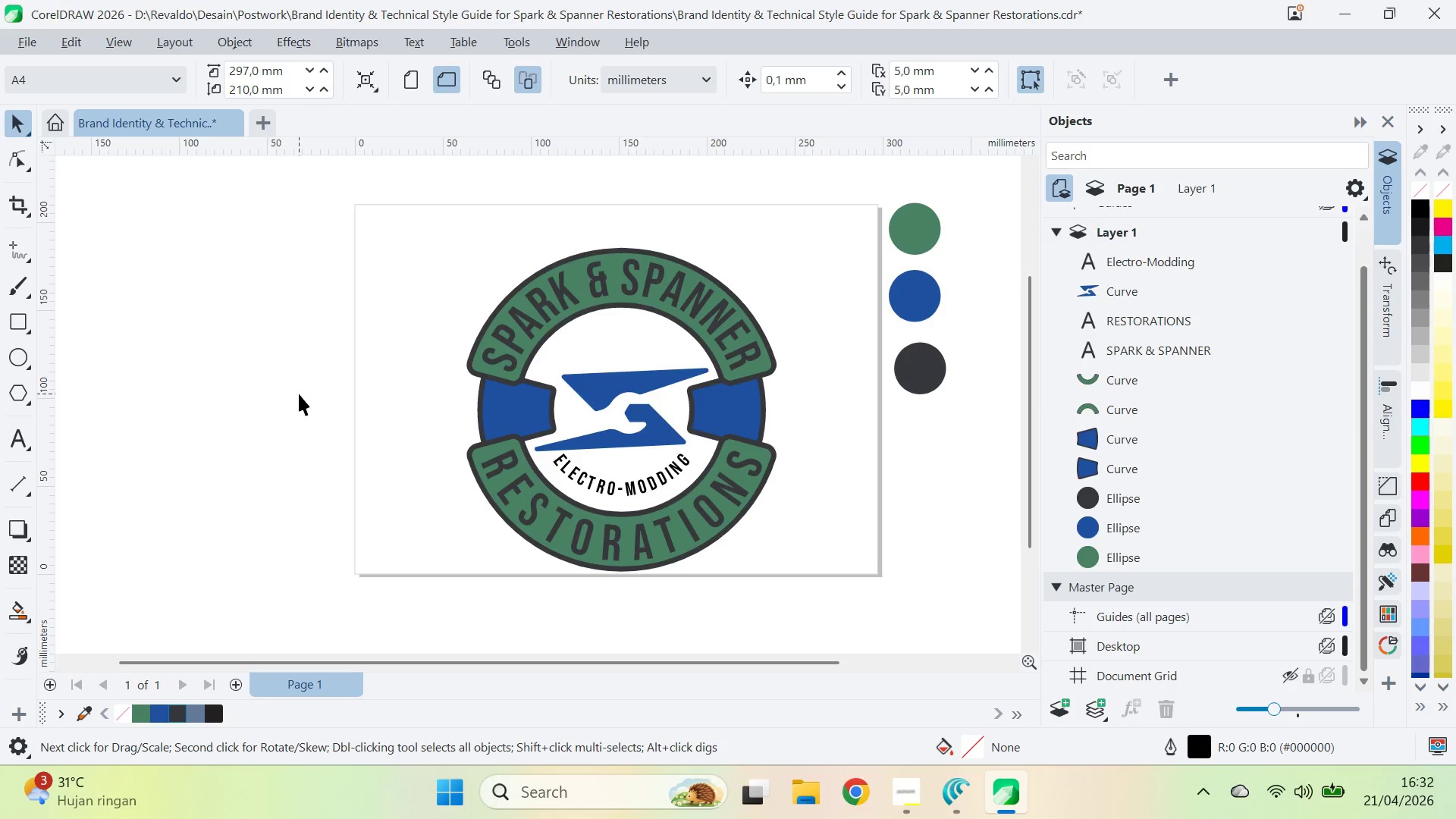 
key(Alt+Tab)
 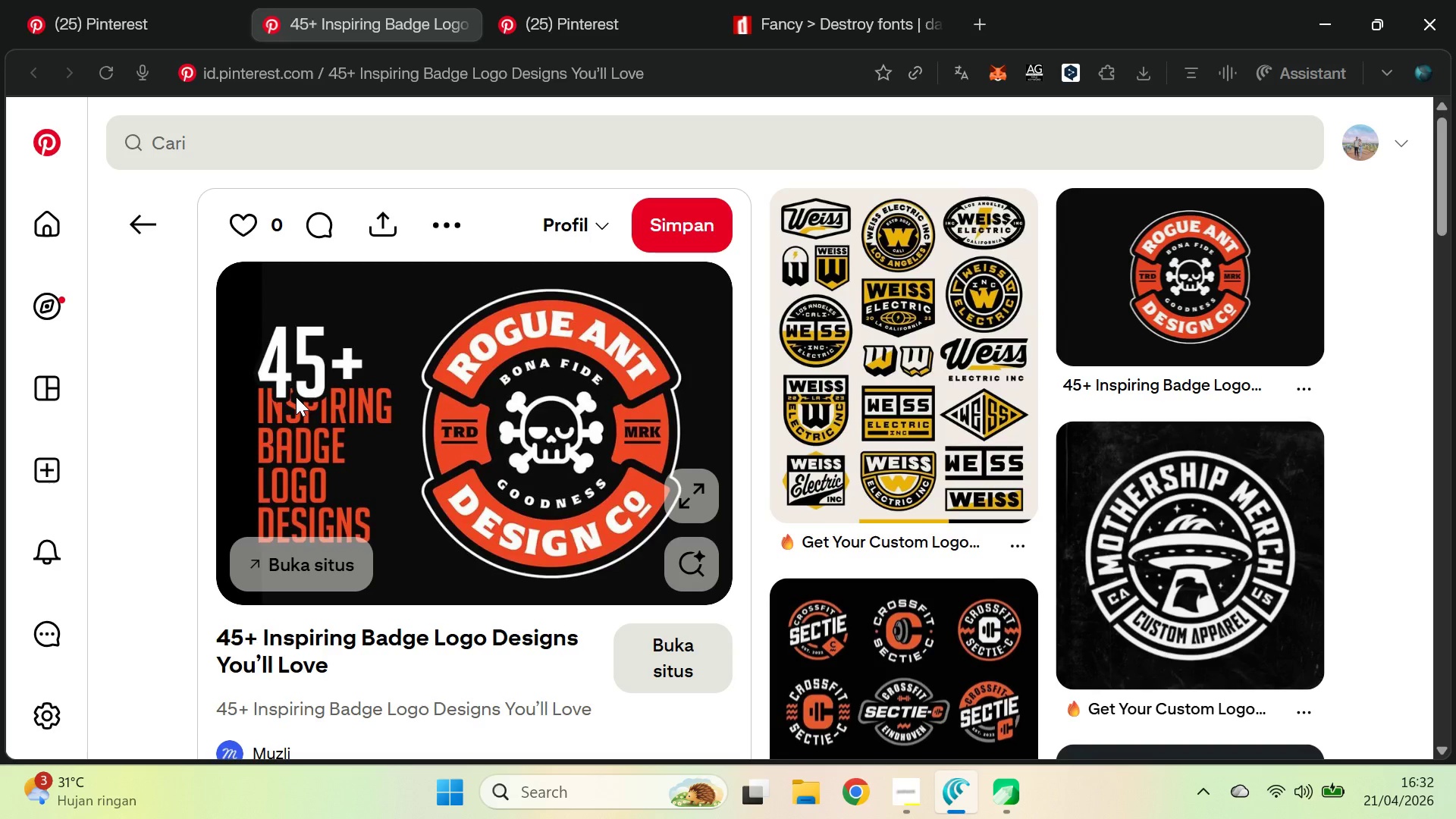 
key(Alt+Tab)
 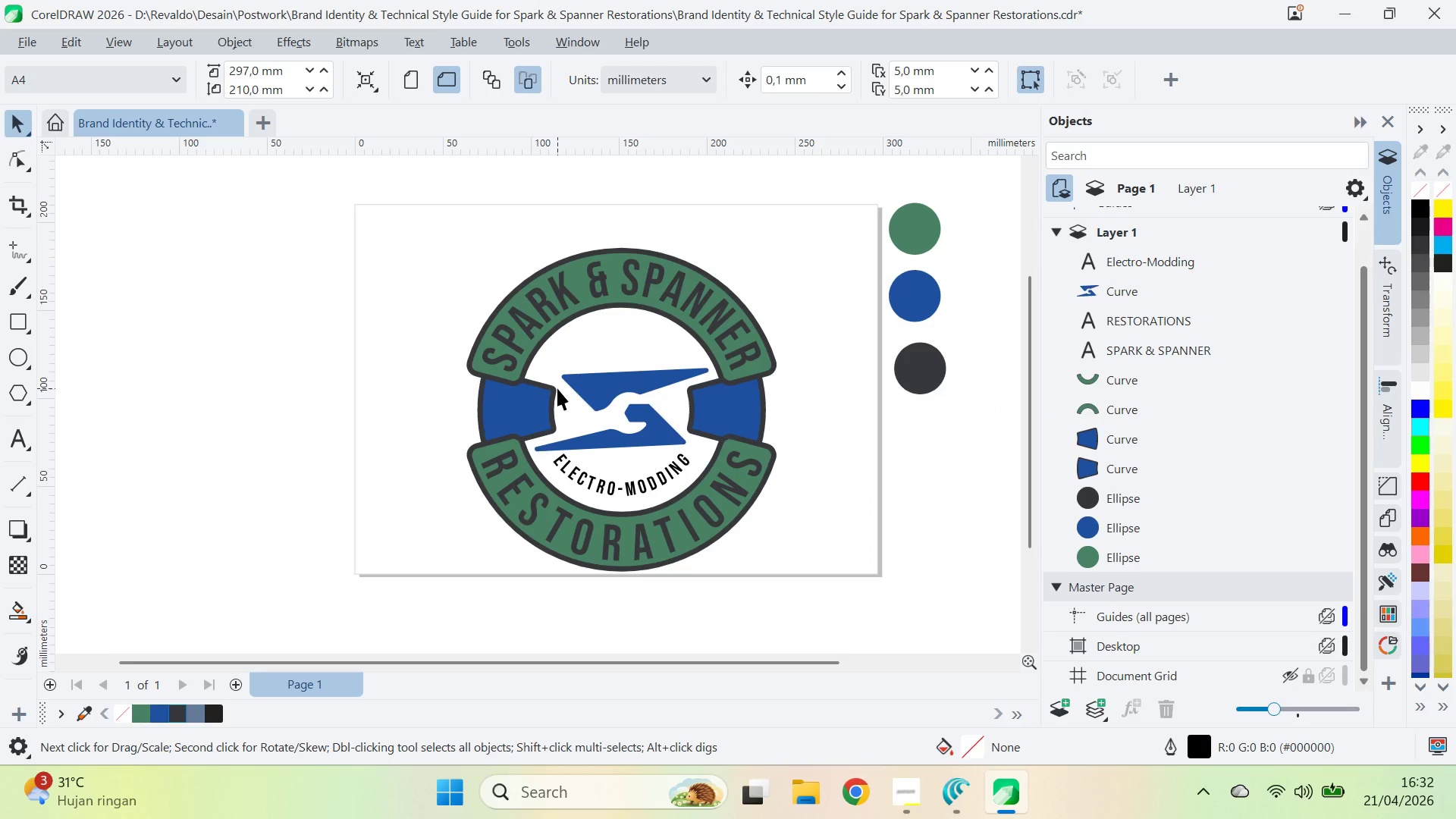 
left_click([635, 340])
 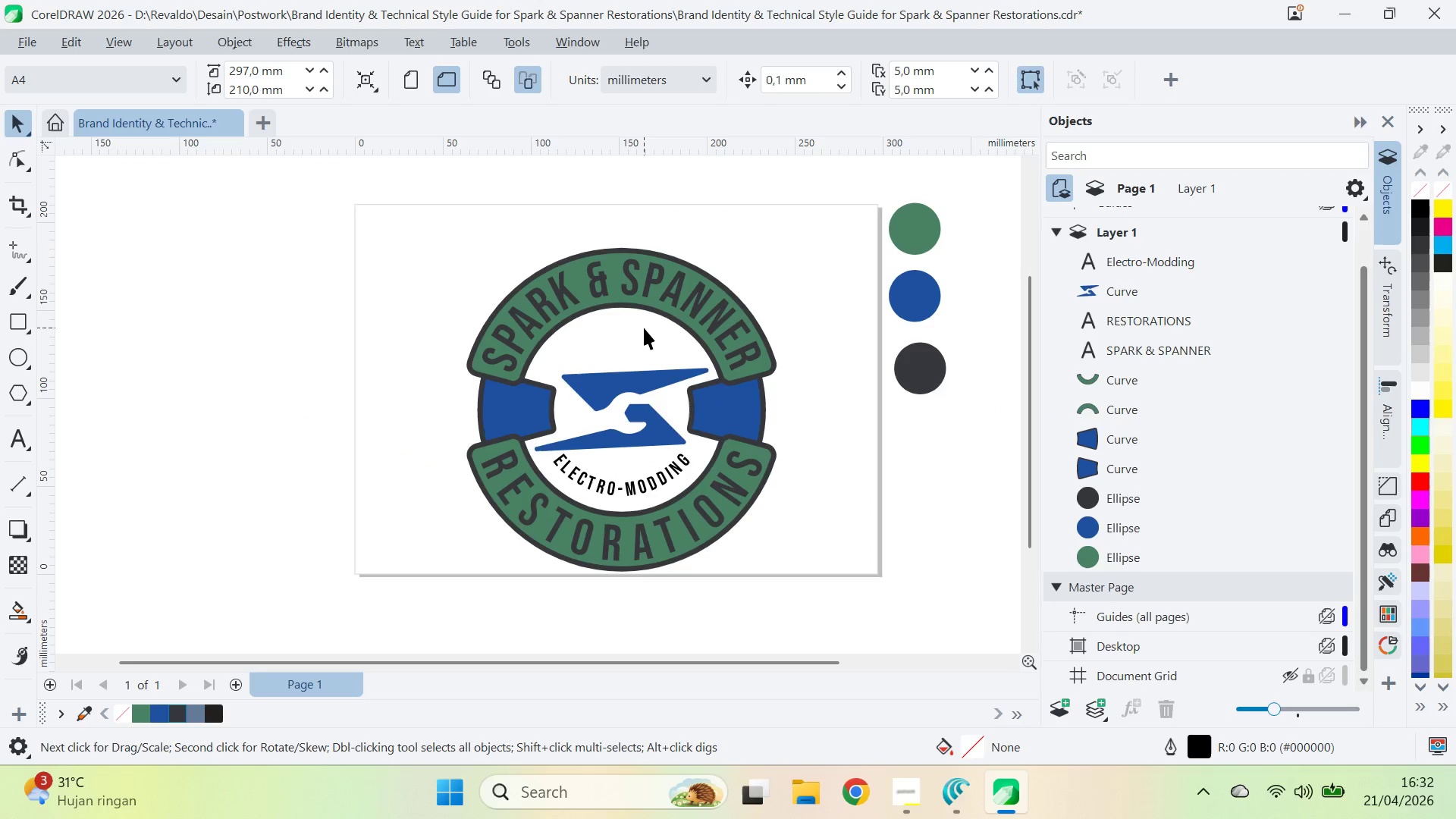 
key(Control+Z)
 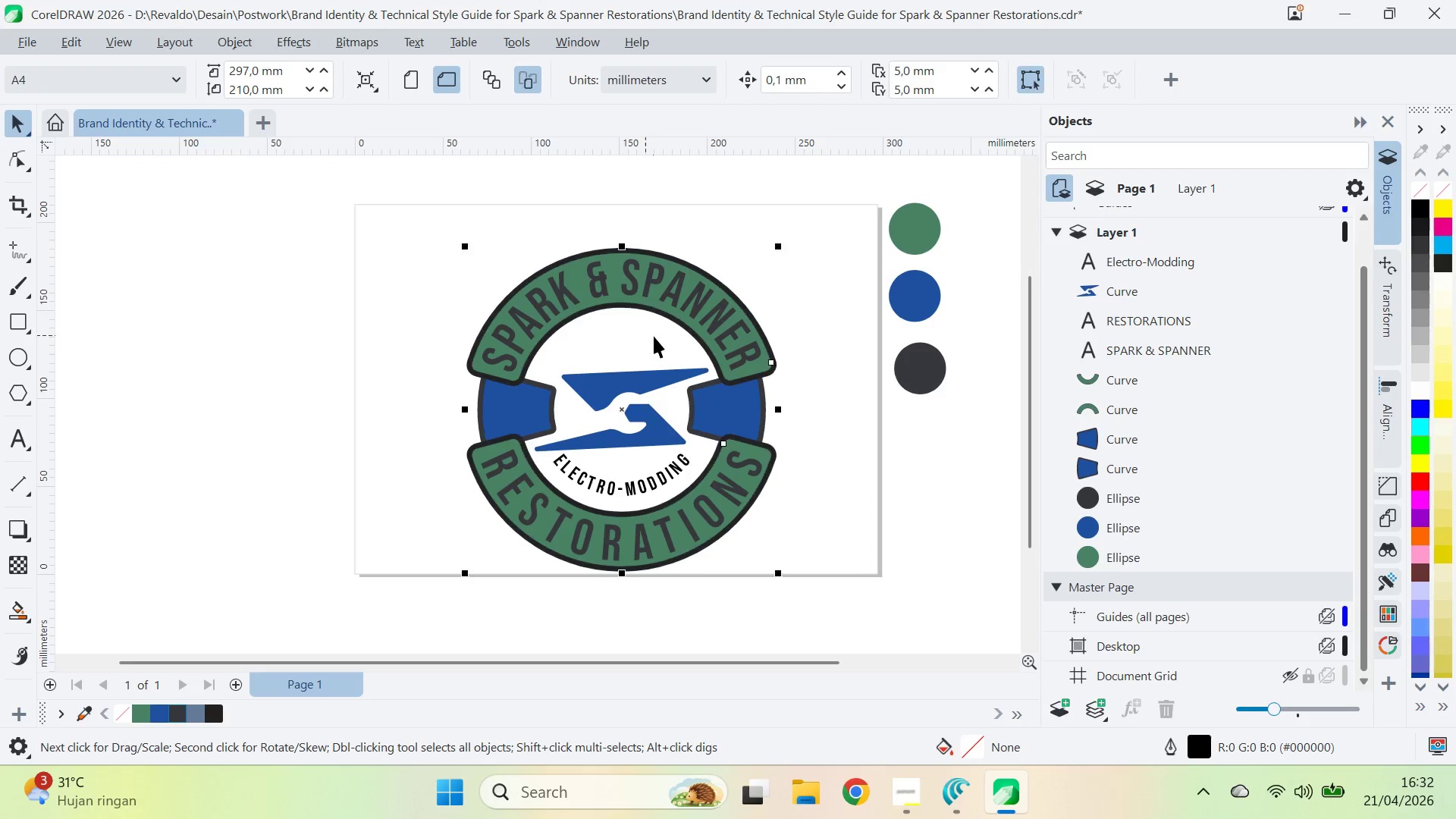 
key(Control+Z)
 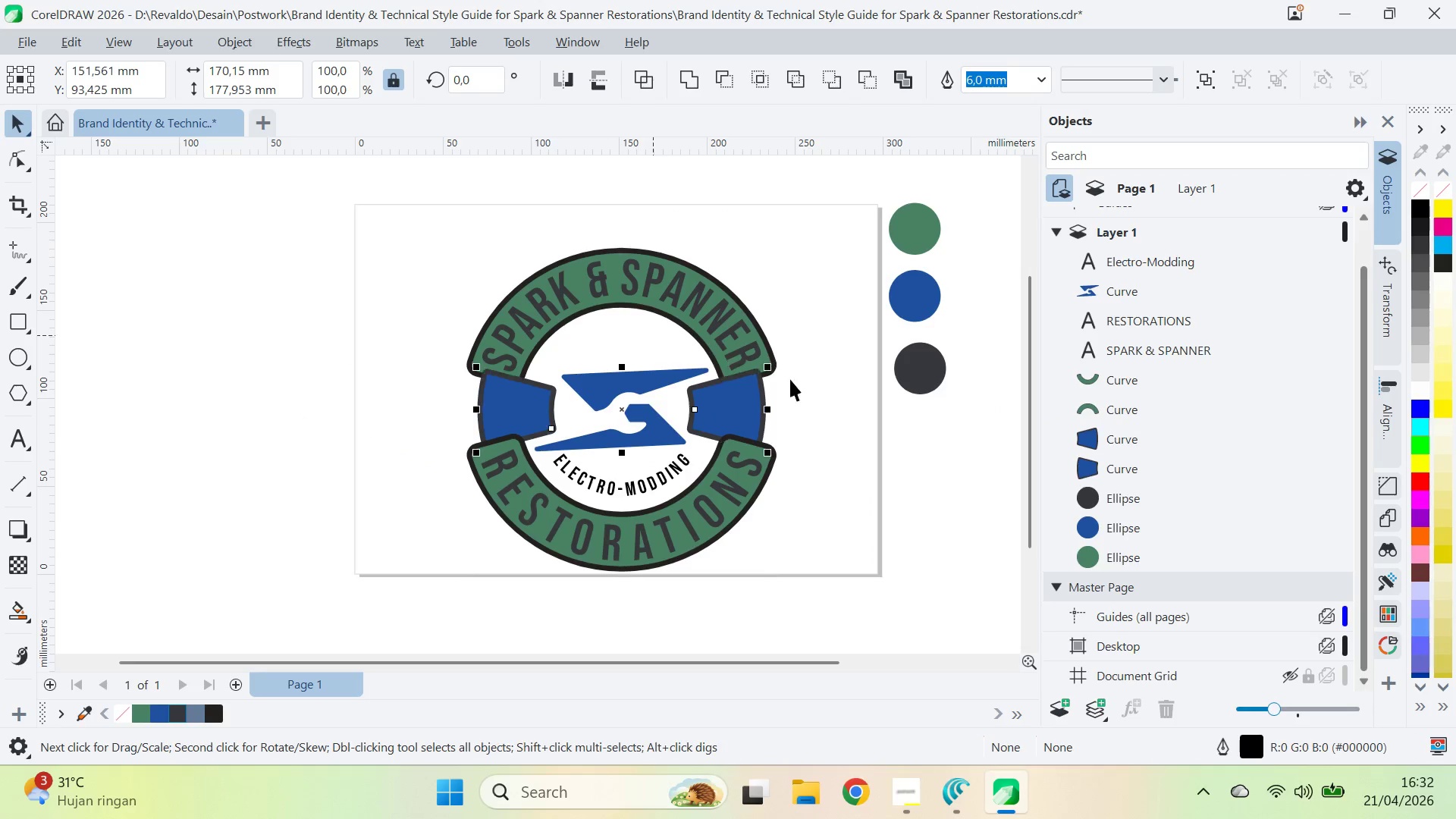 
key(Control+Z)
 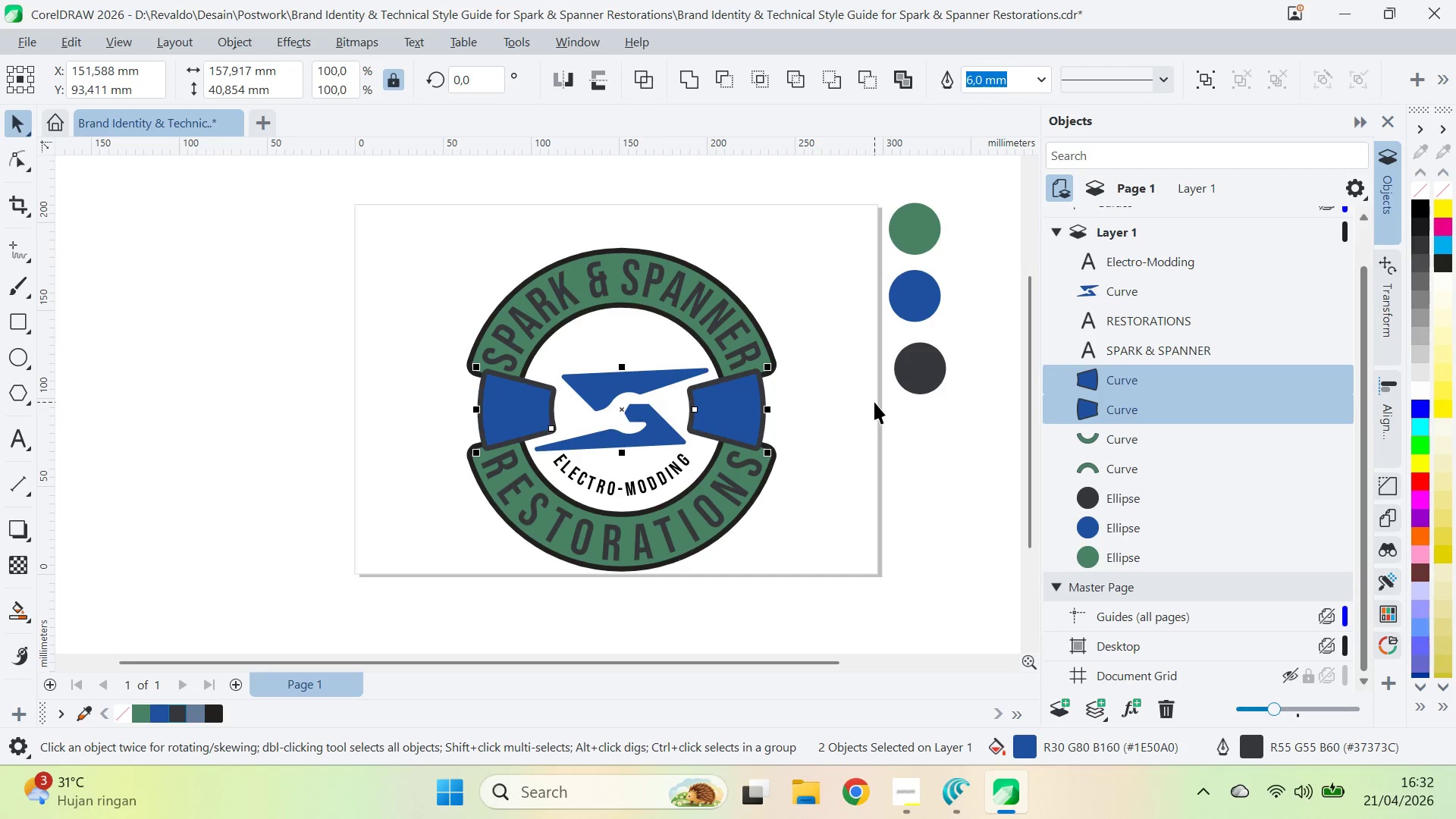 
key(Control+Z)
 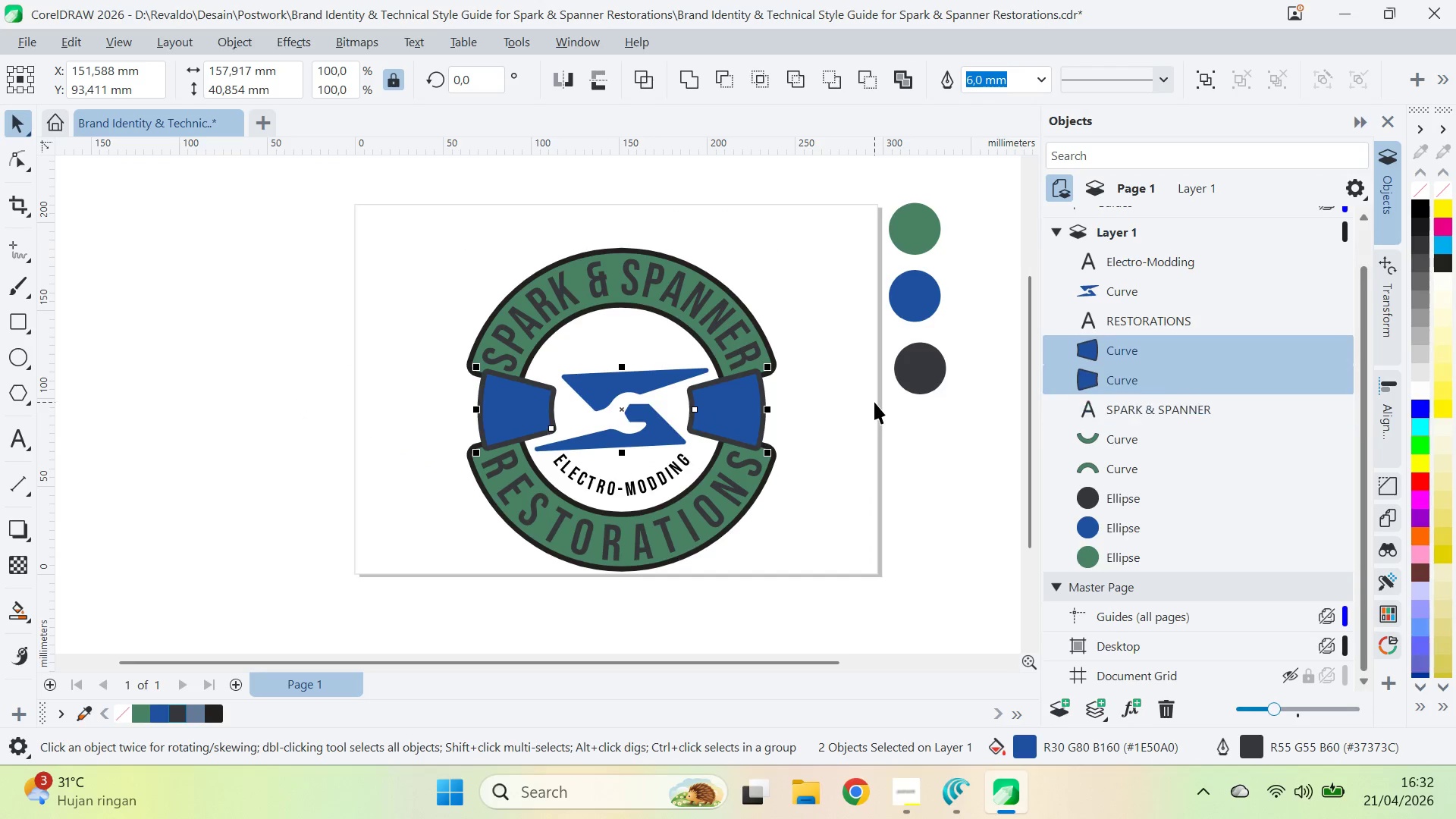 
key(Control+Z)
 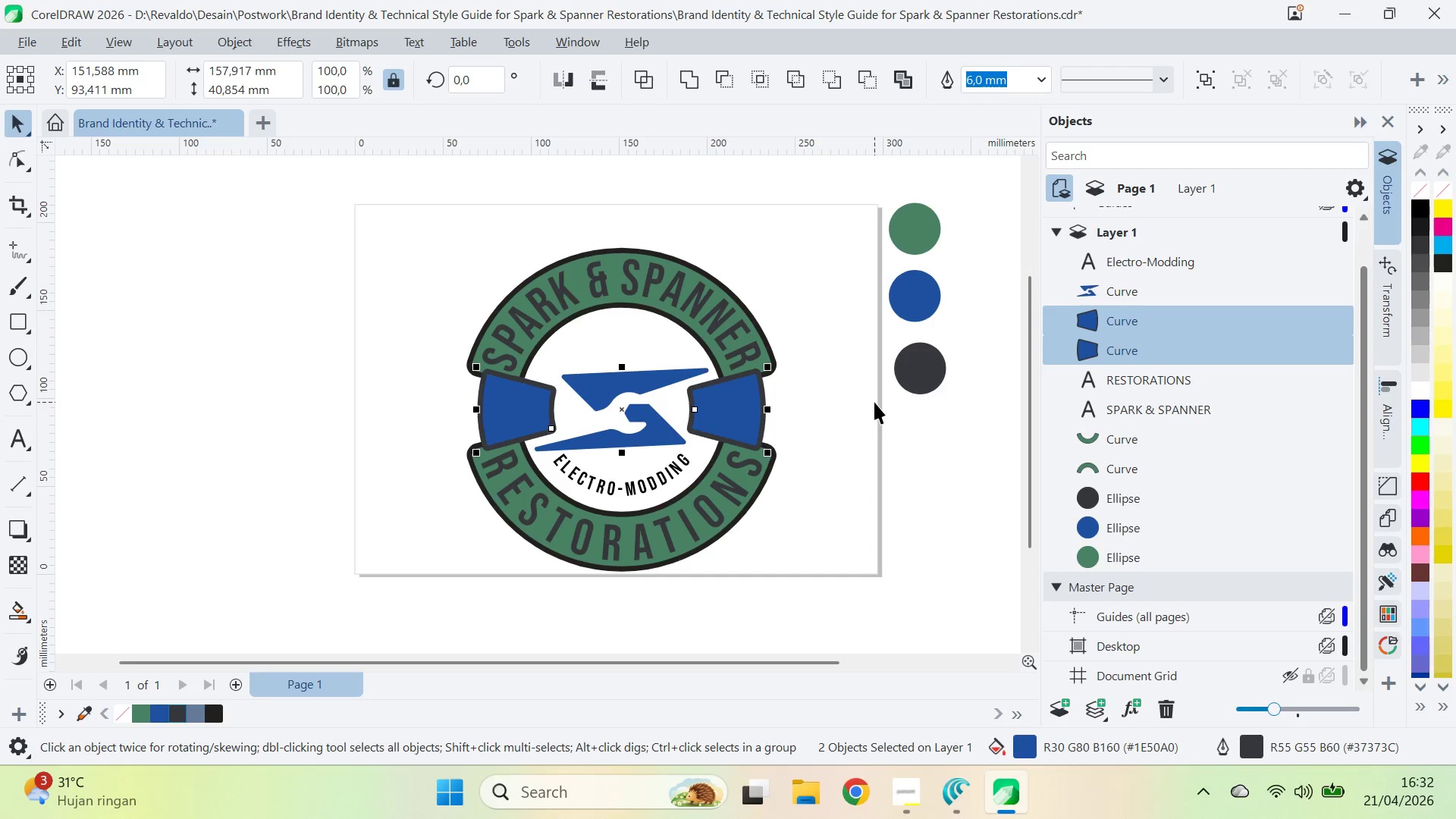 
key(Control+Z)
 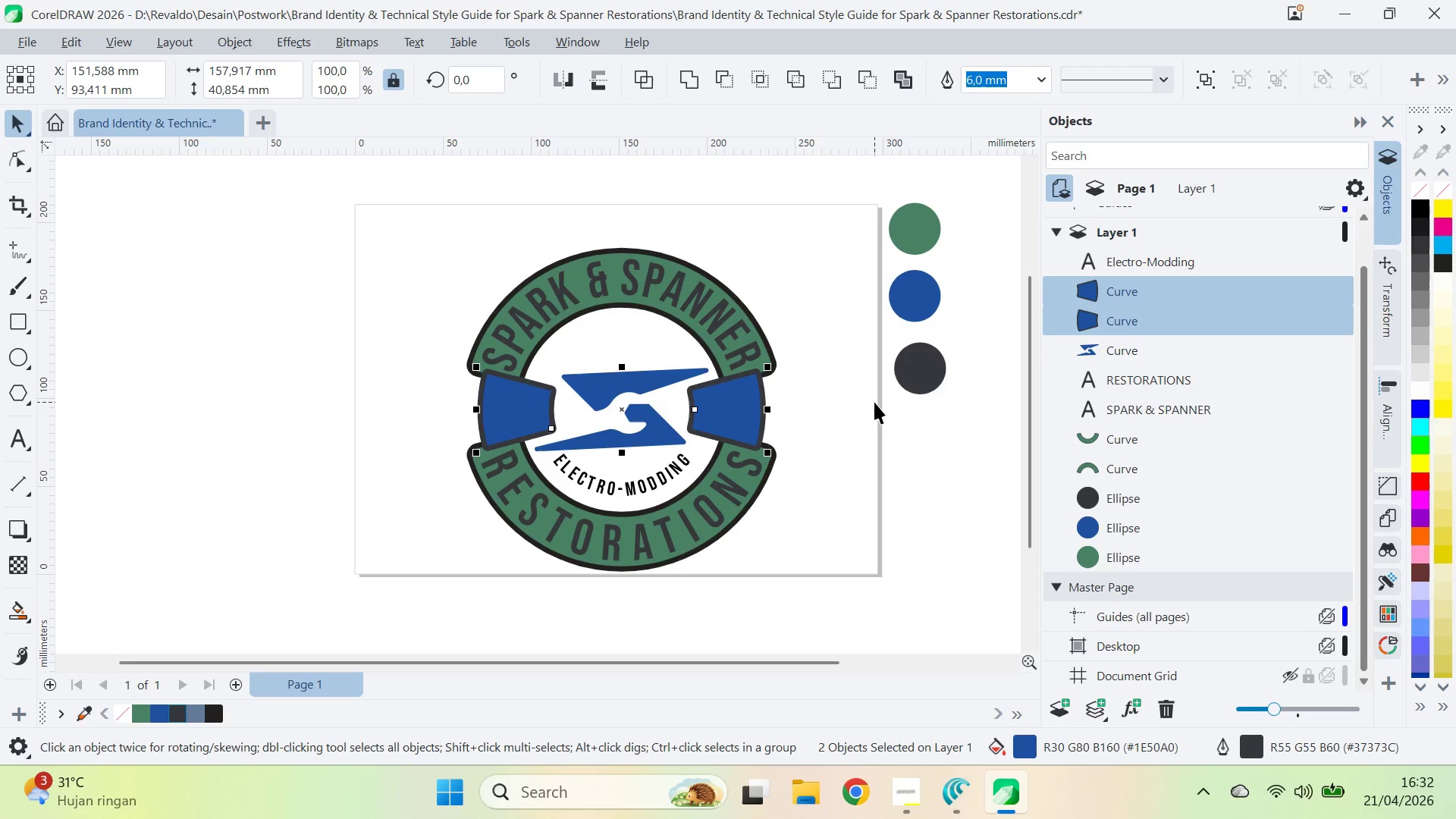 
key(Control+Z)
 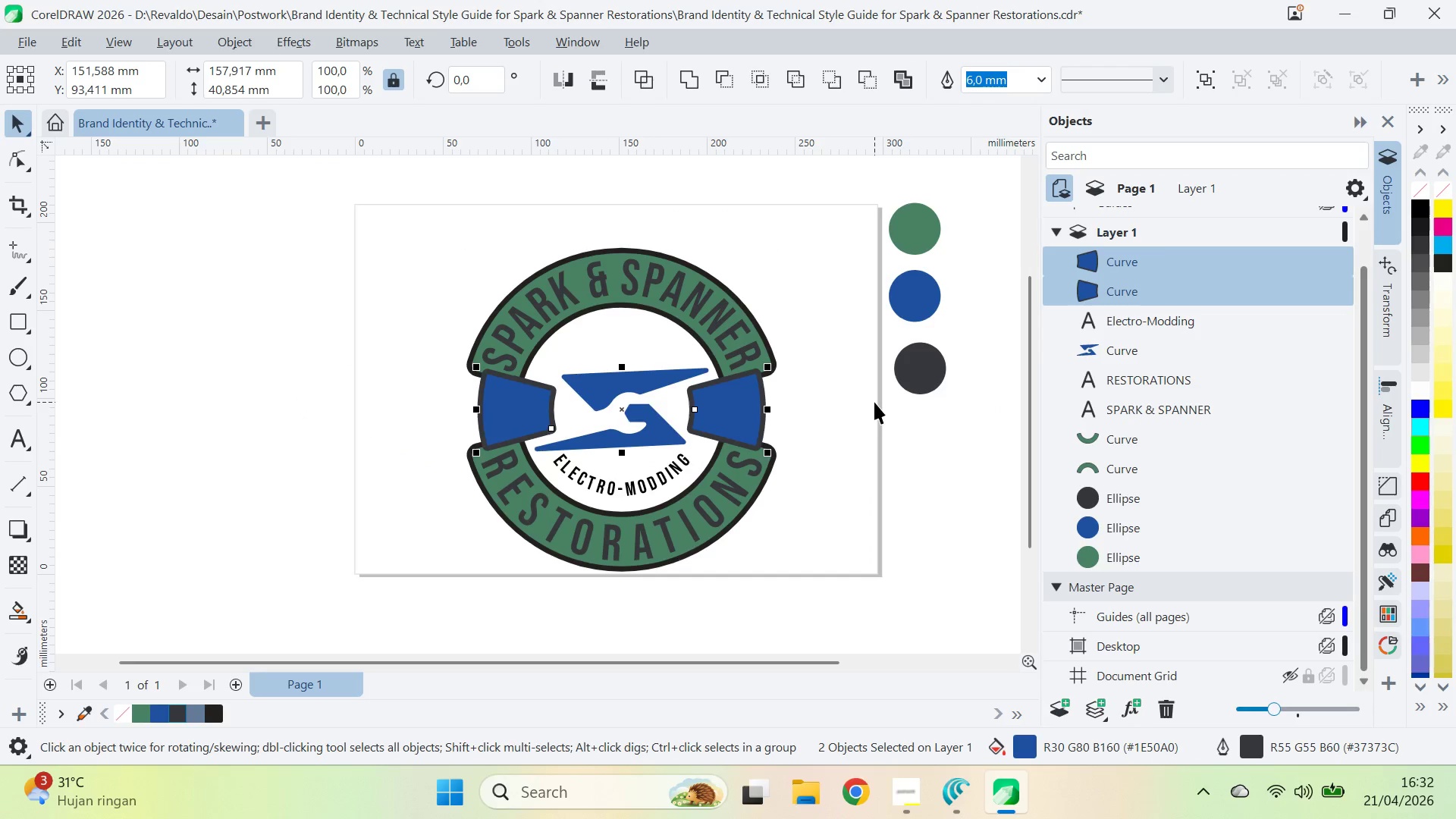 
key(Control+Z)
 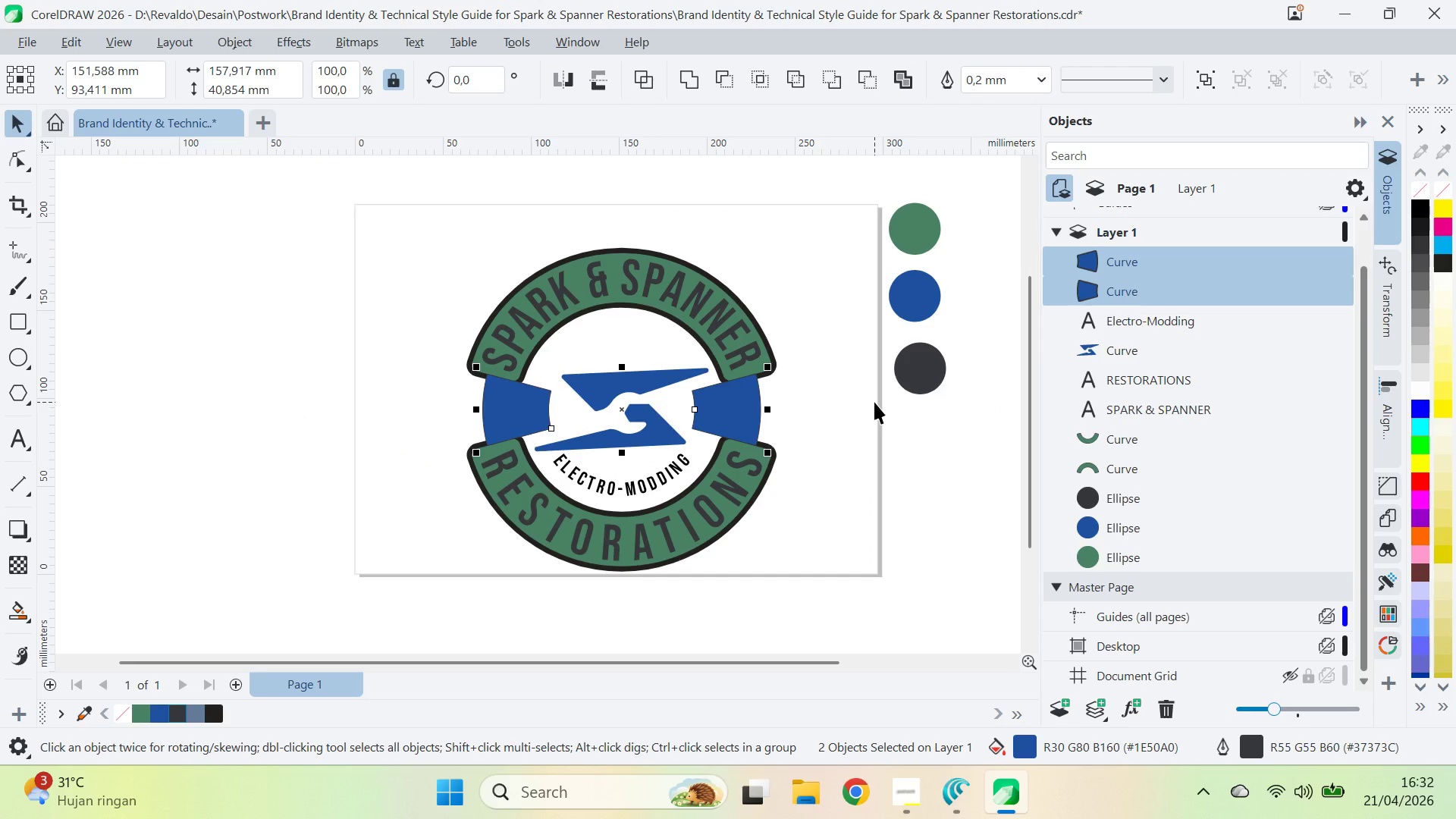 
key(Control+Z)
 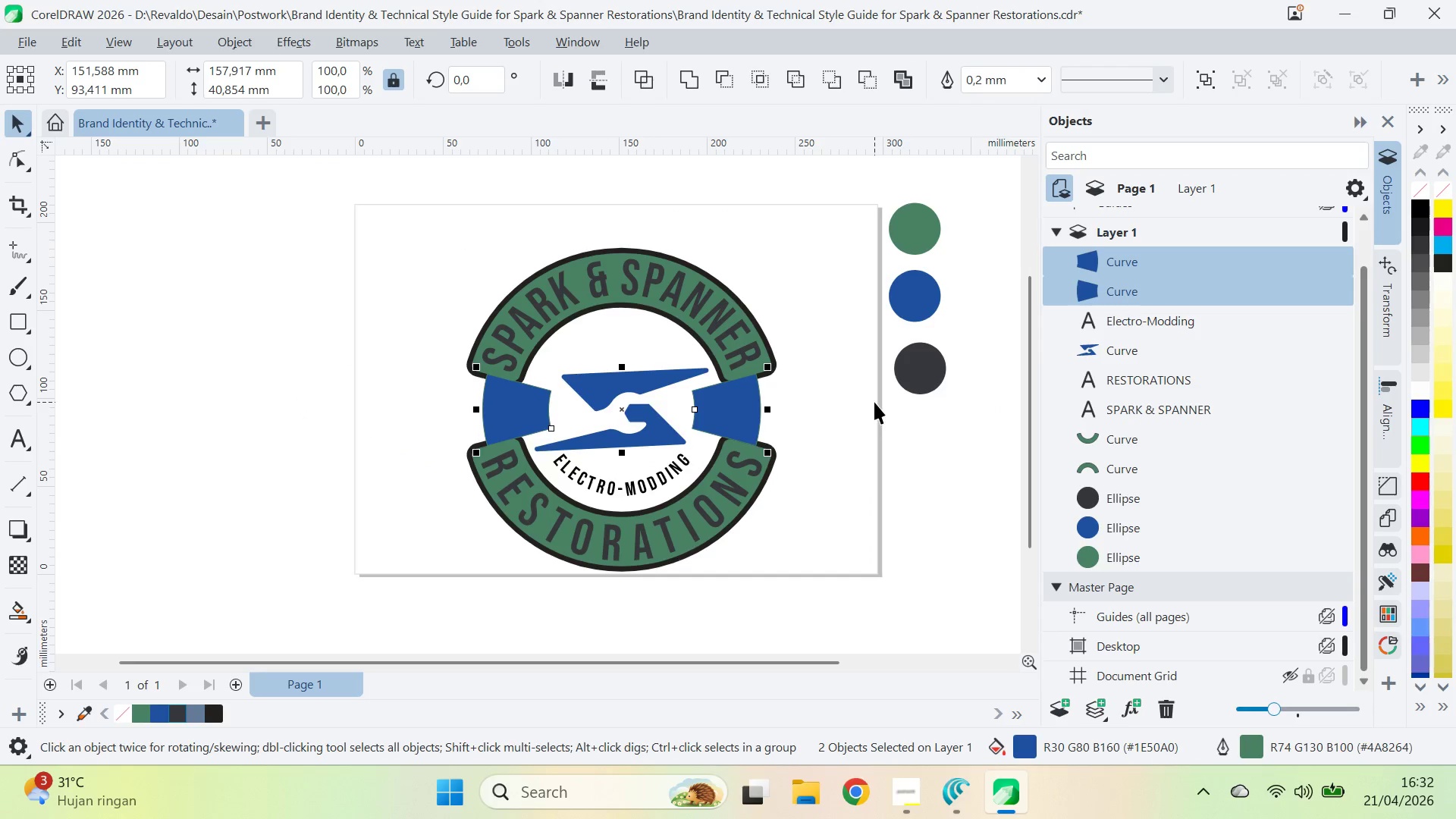 
key(Control+Z)
 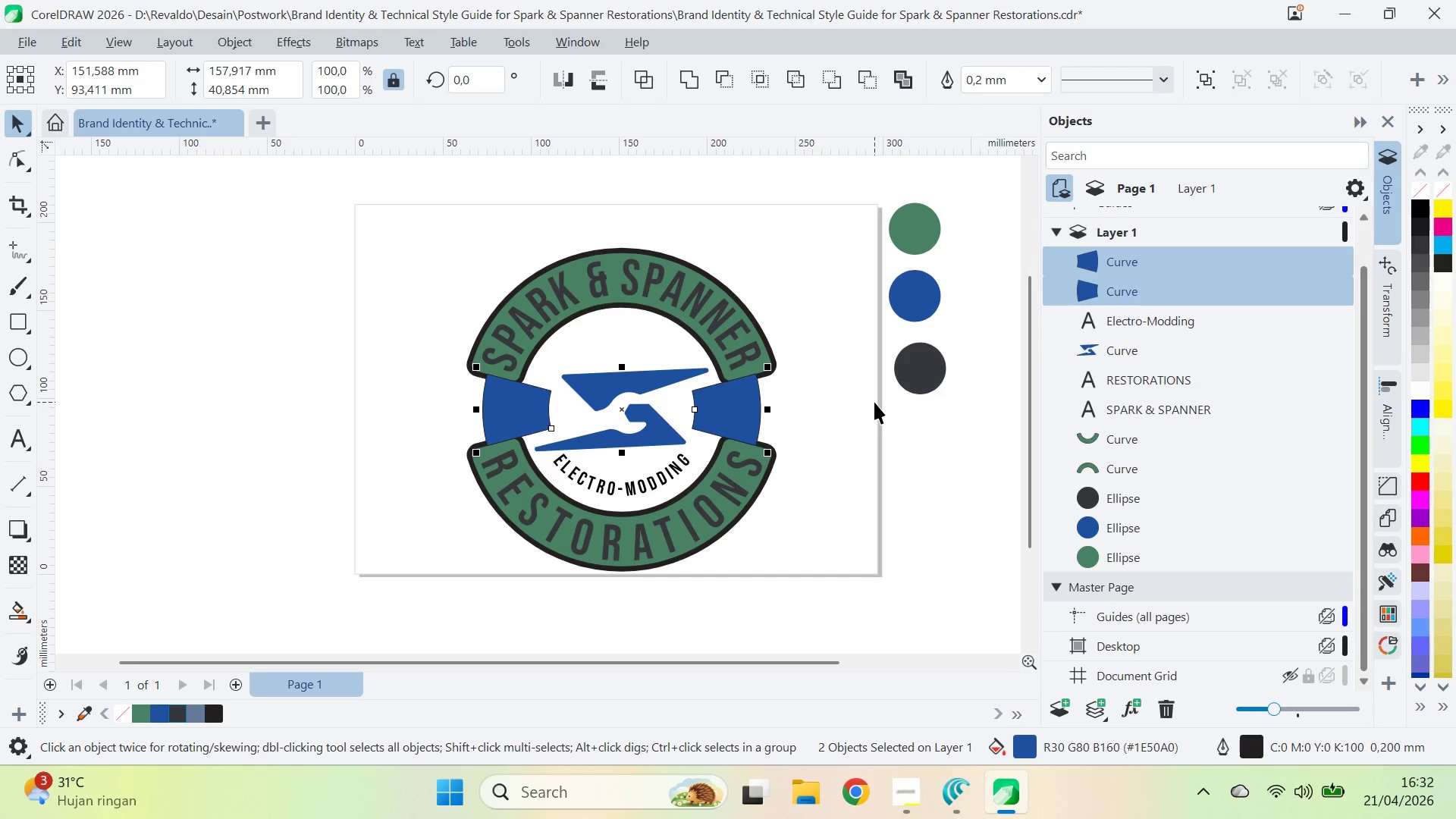 
key(Control+Z)
 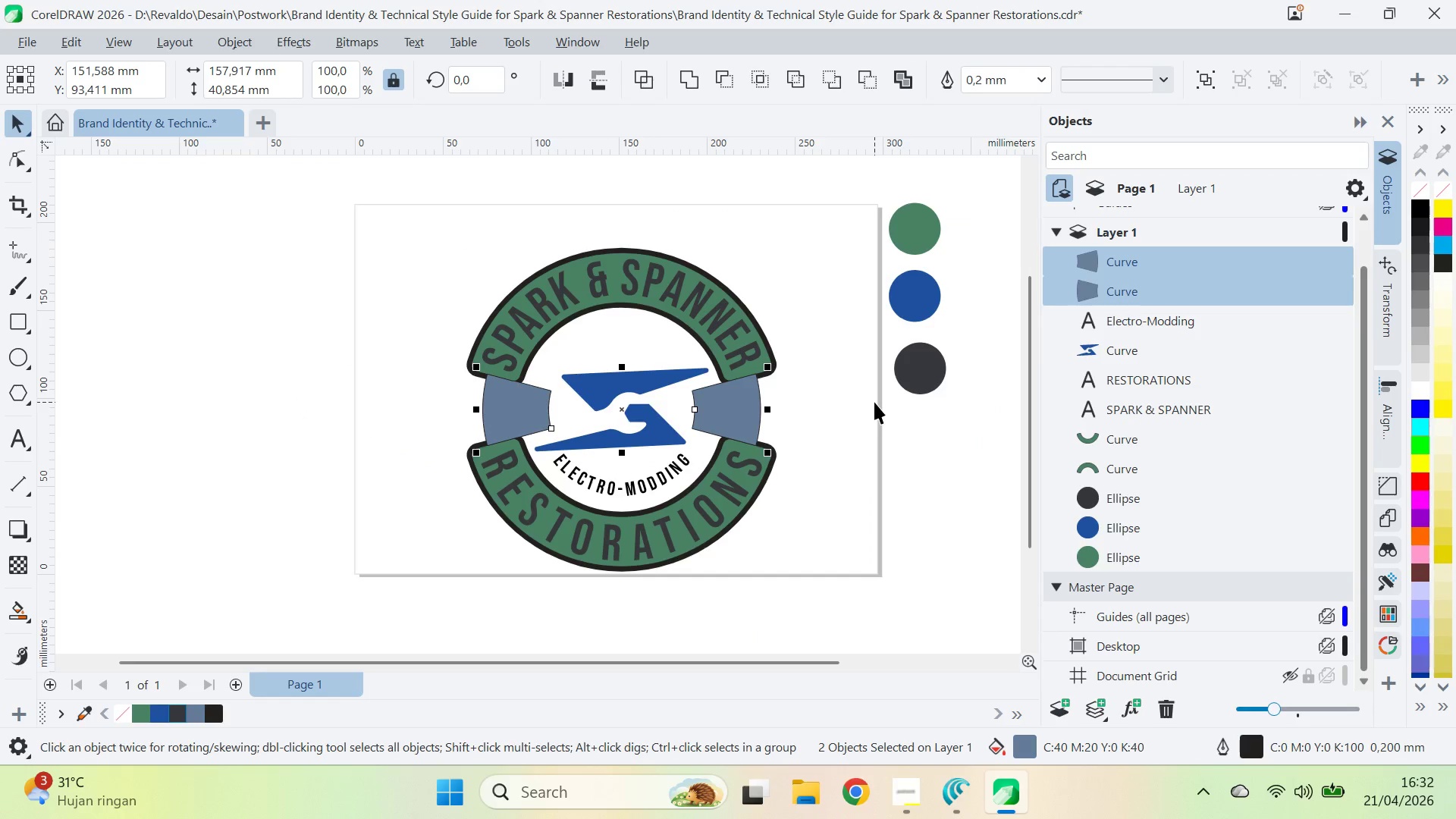 
key(Control+Z)
 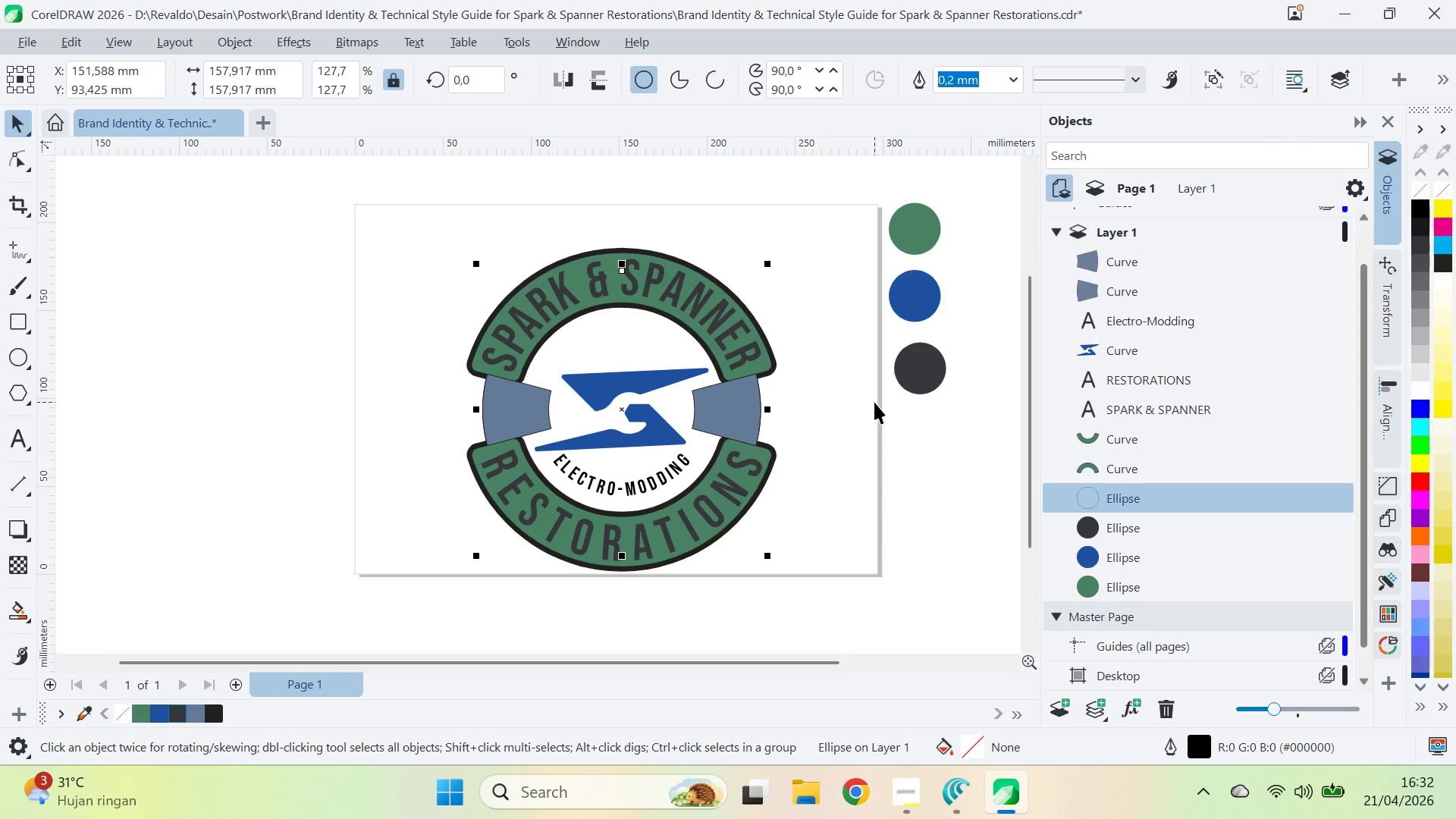 
key(Control+Z)
 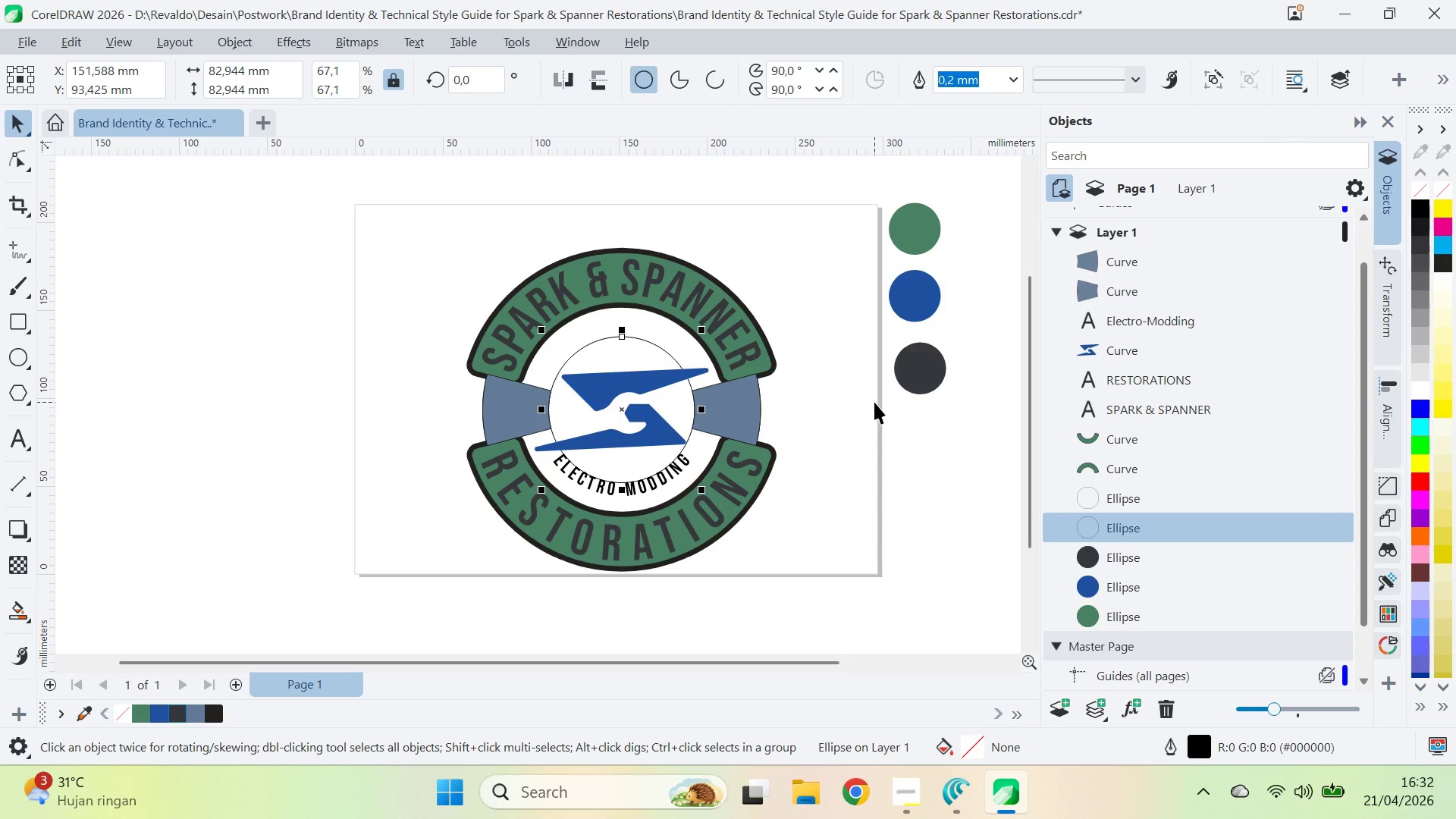 
key(Control+Z)
 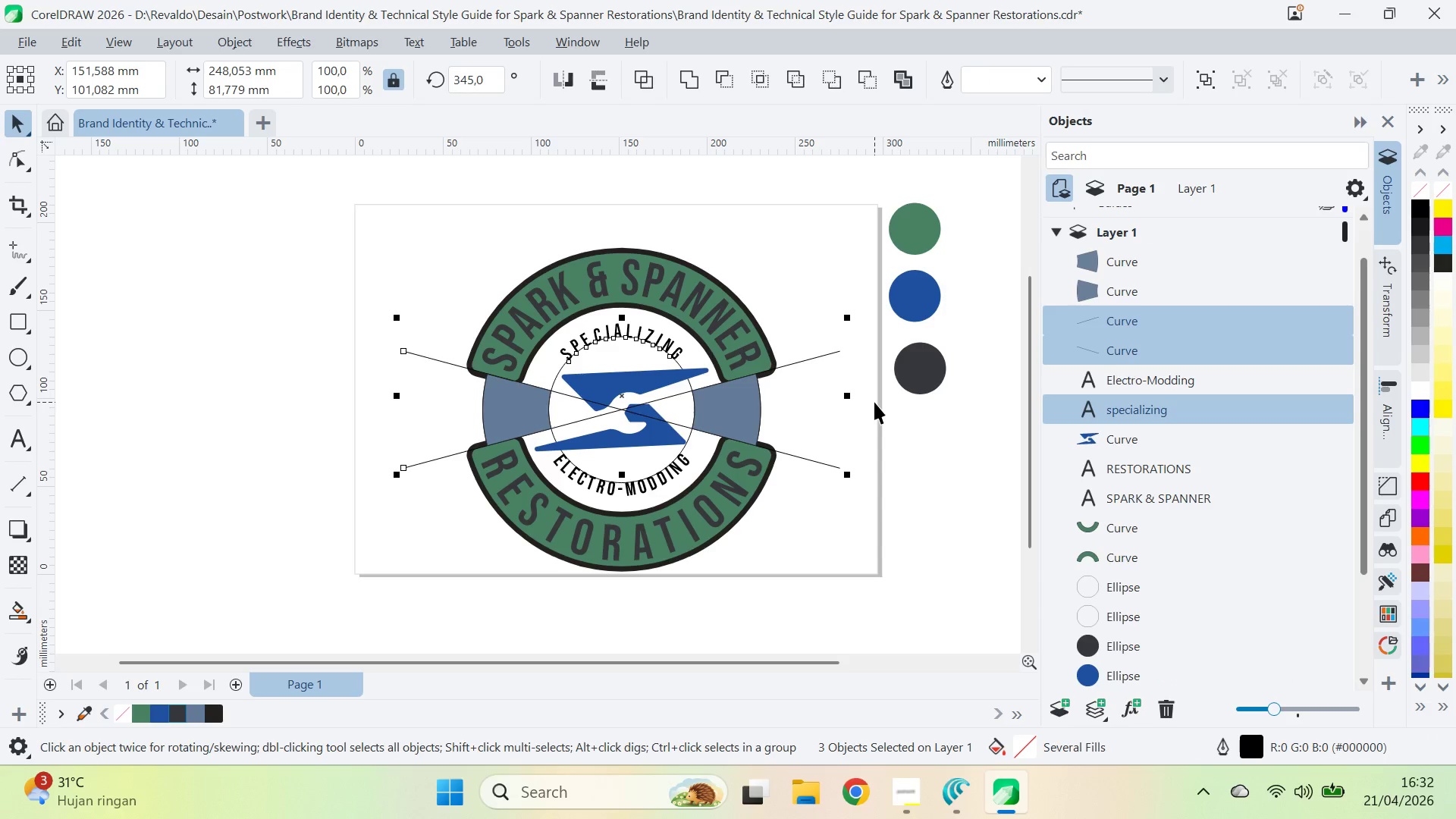 
hold_key(key=ShiftLeft, duration=1.0)
left_click([675, 347])
 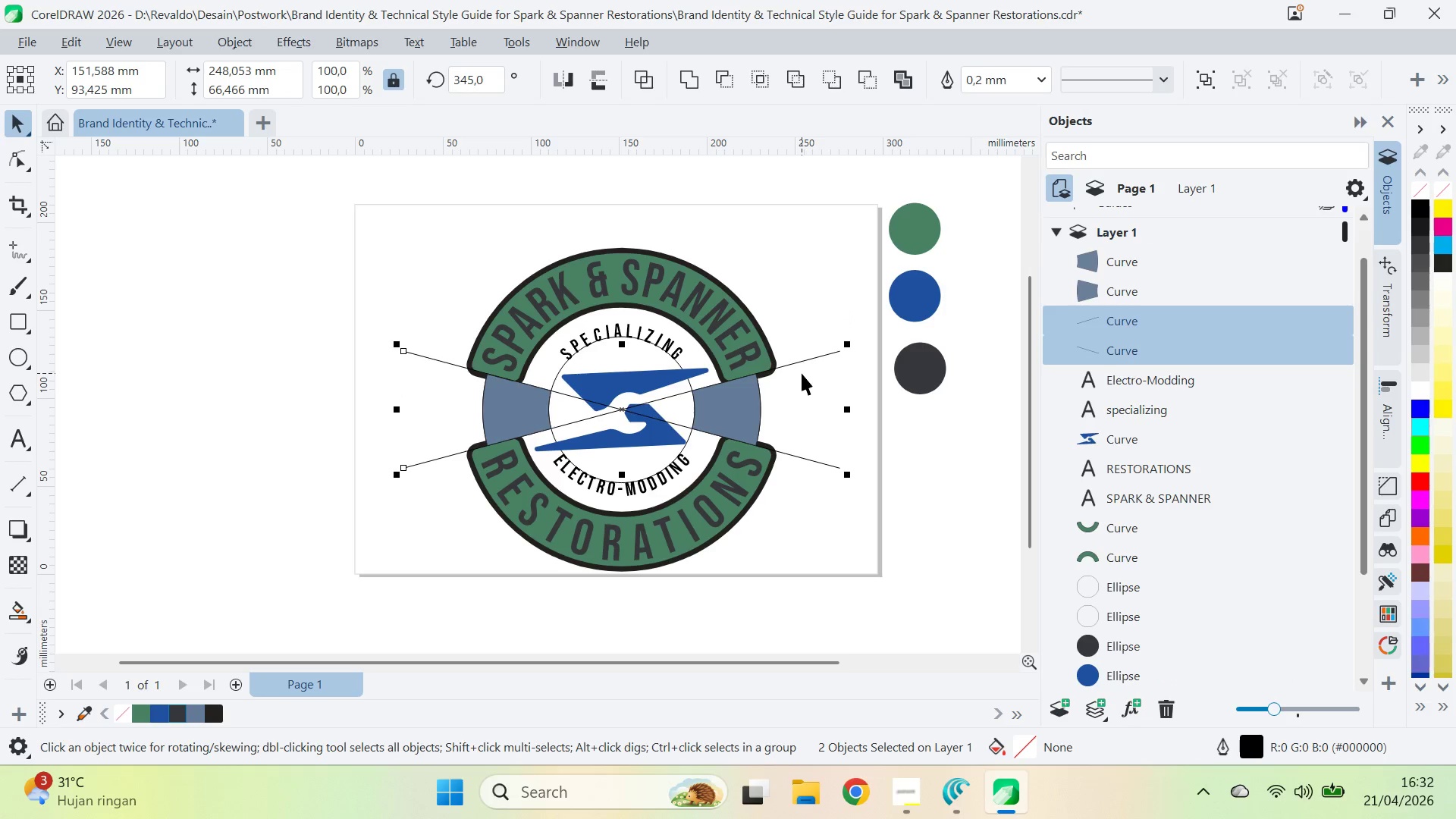 
key(Delete)
 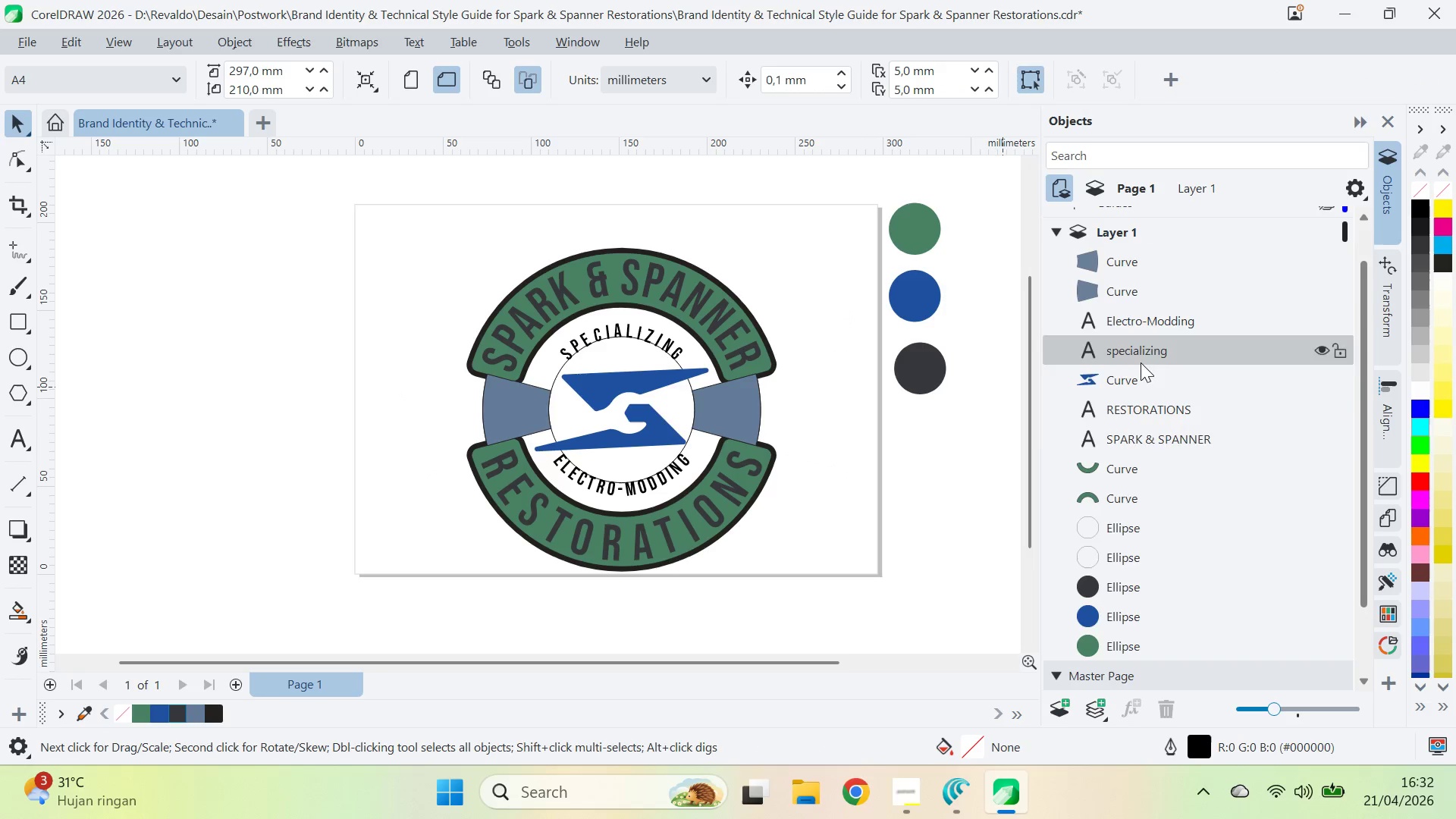 
hold_key(key=ControlLeft, duration=0.36)
double_click([1123, 532])
 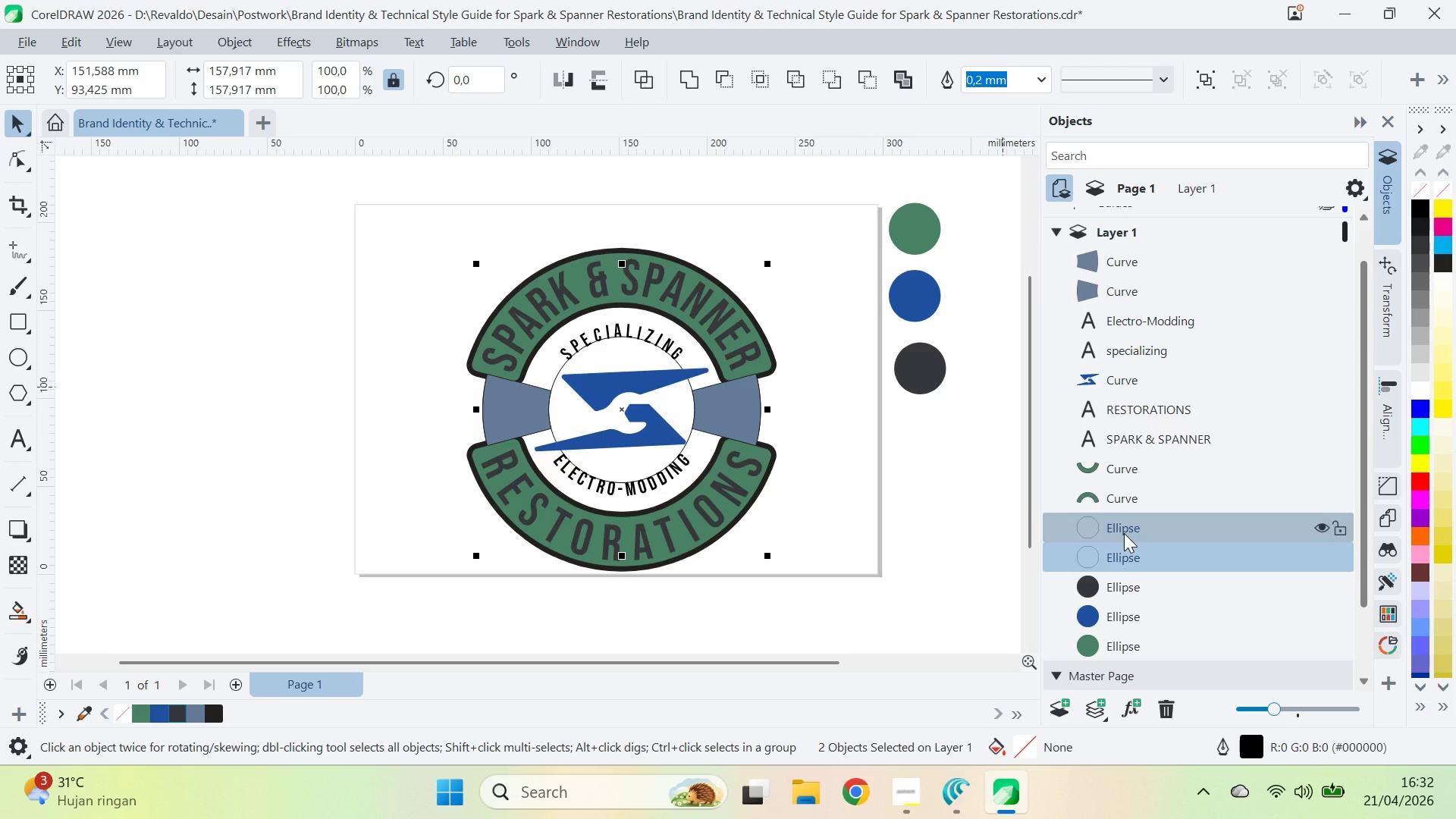 
key(Delete)
 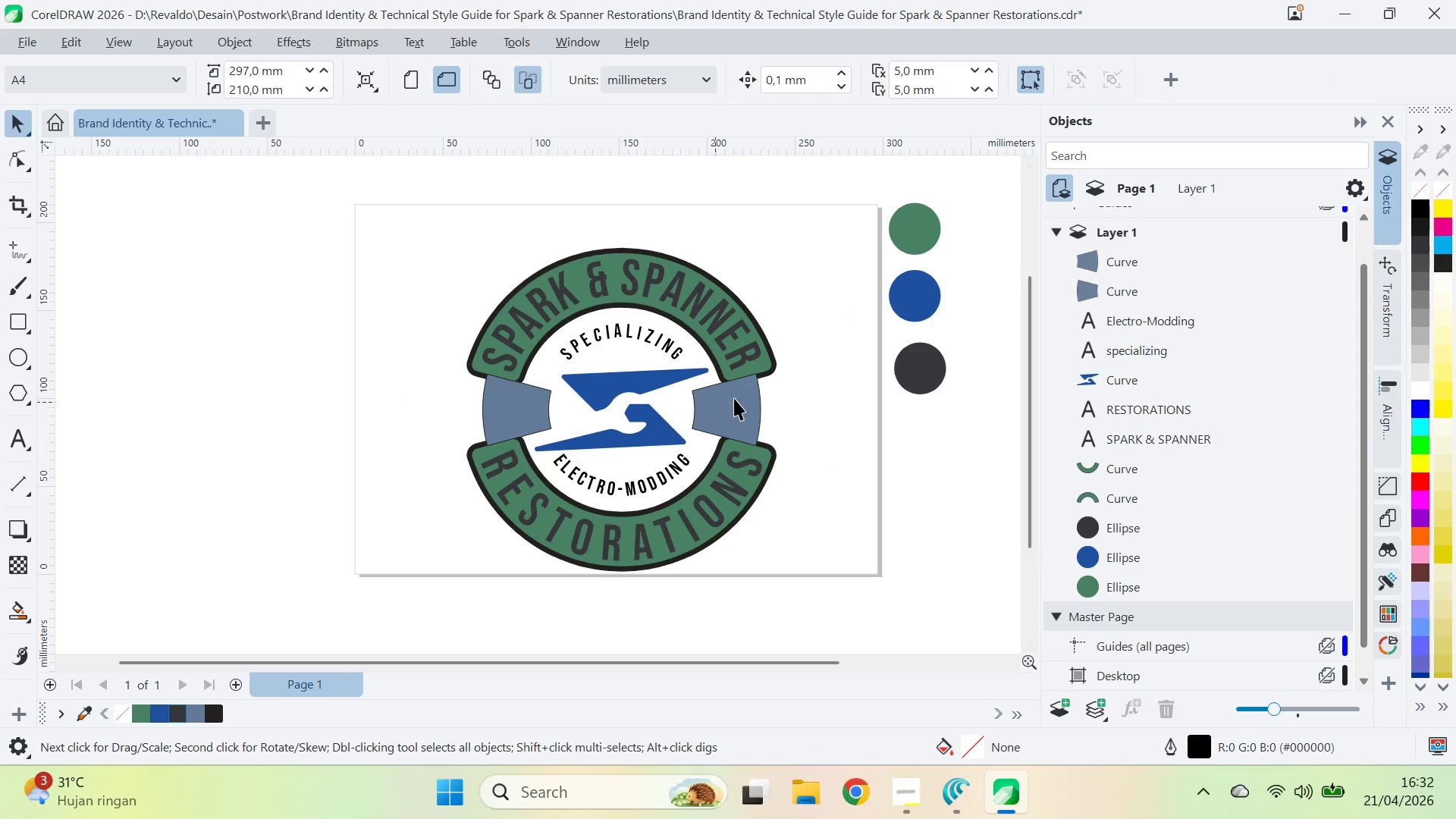 
hold_key(key=ShiftLeft, duration=0.59)
 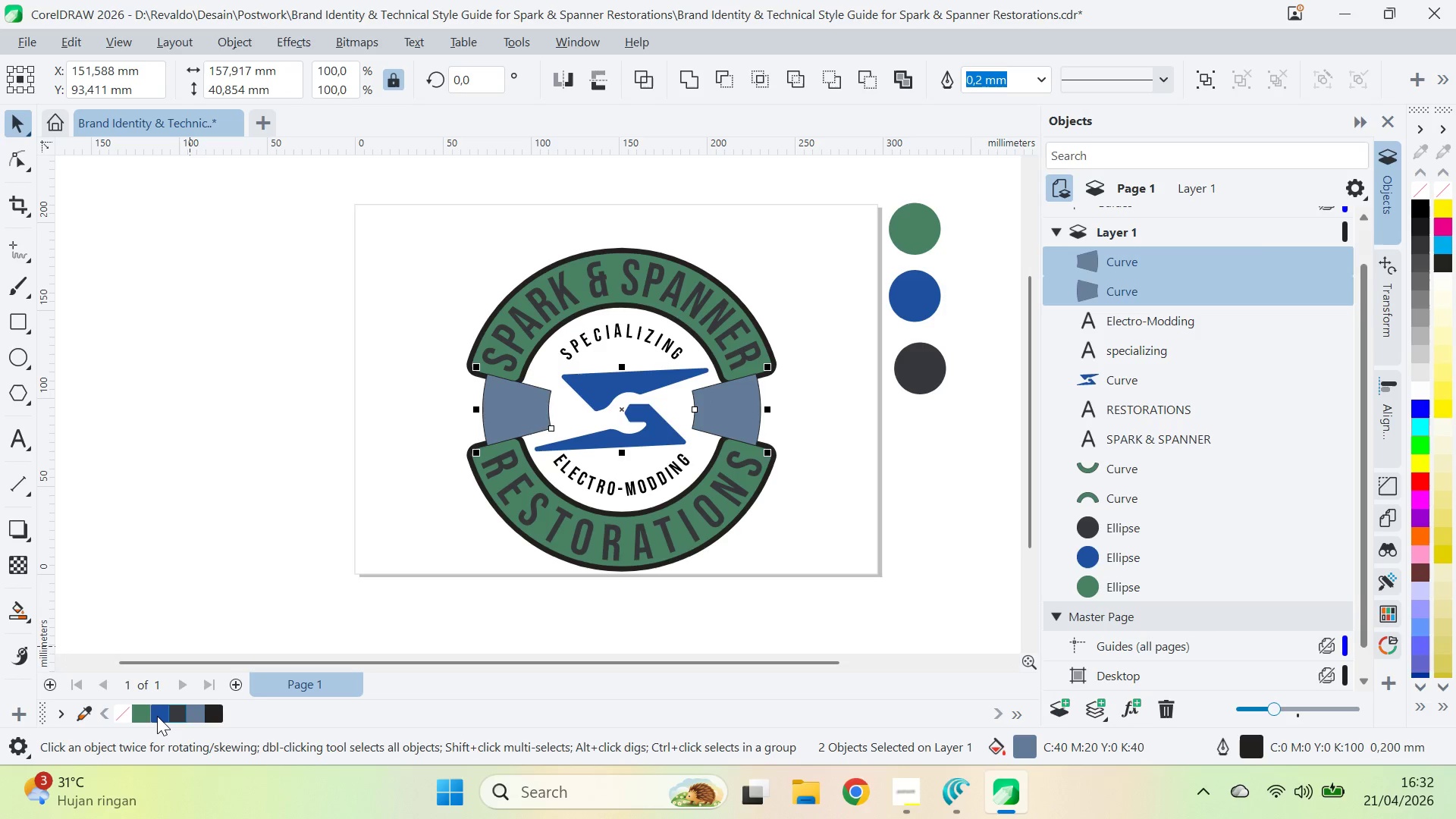 
left_click([159, 716])
 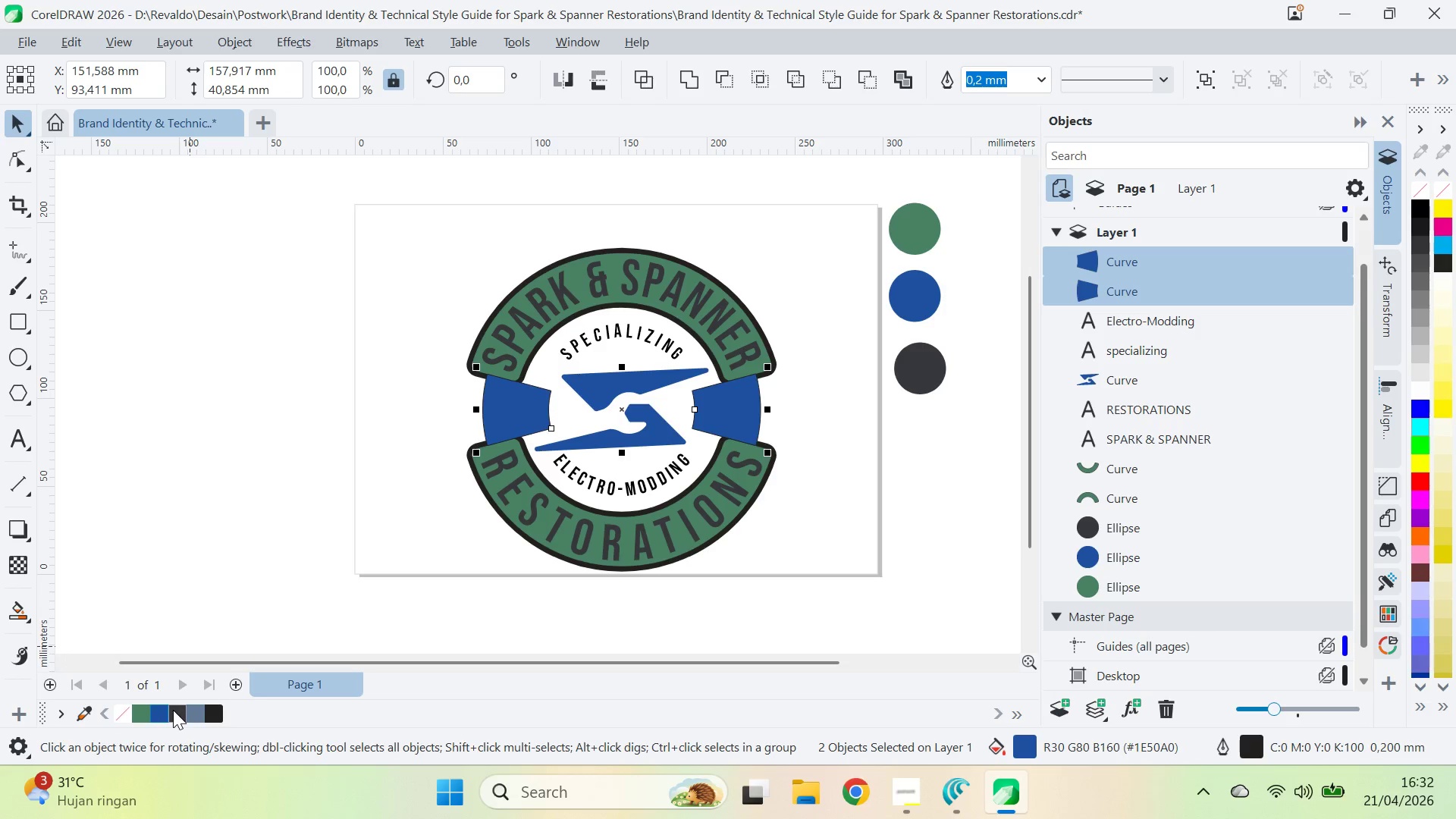 
right_click([174, 712])
 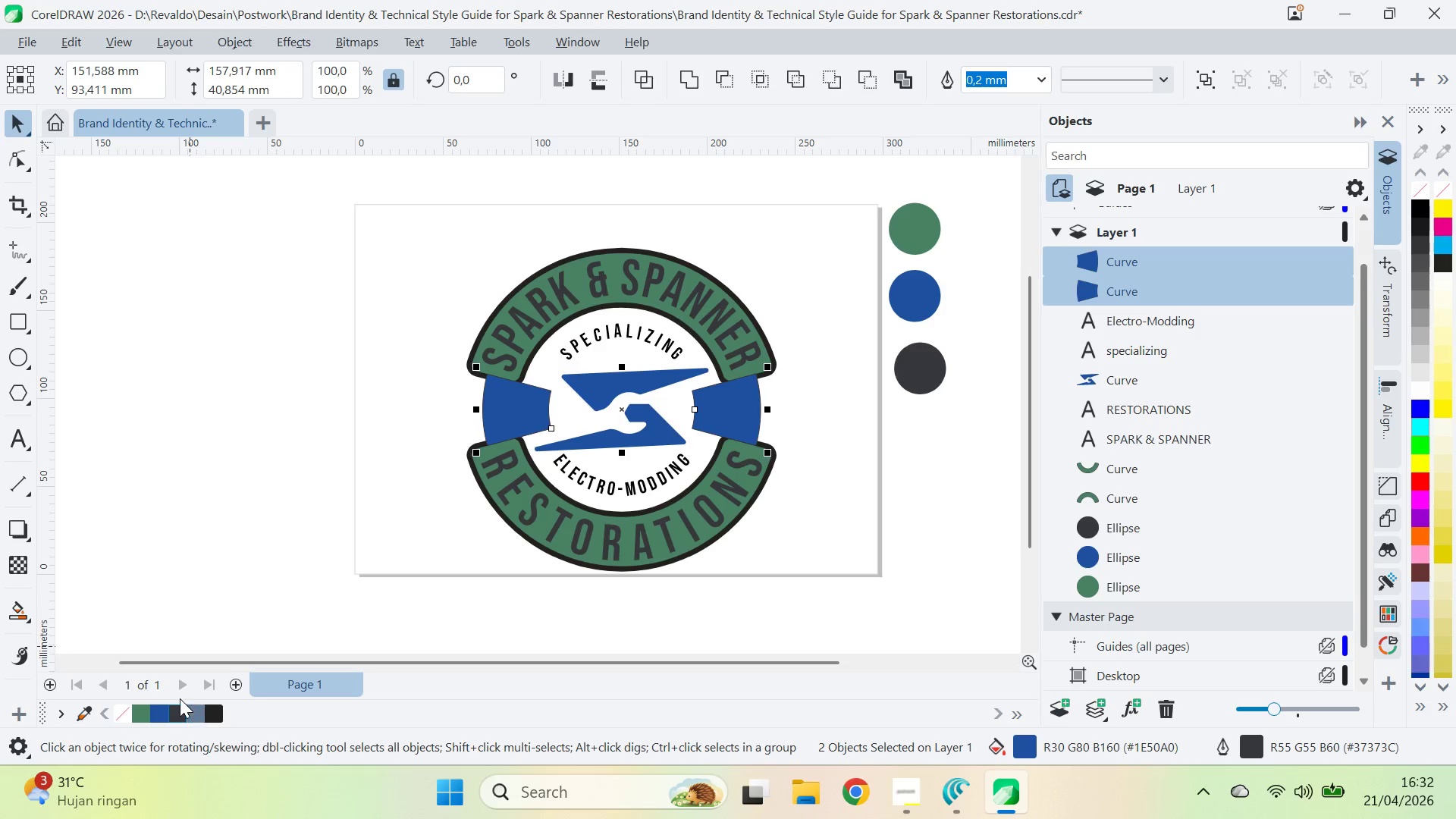 
hold_key(key=ShiftLeft, duration=0.36)
 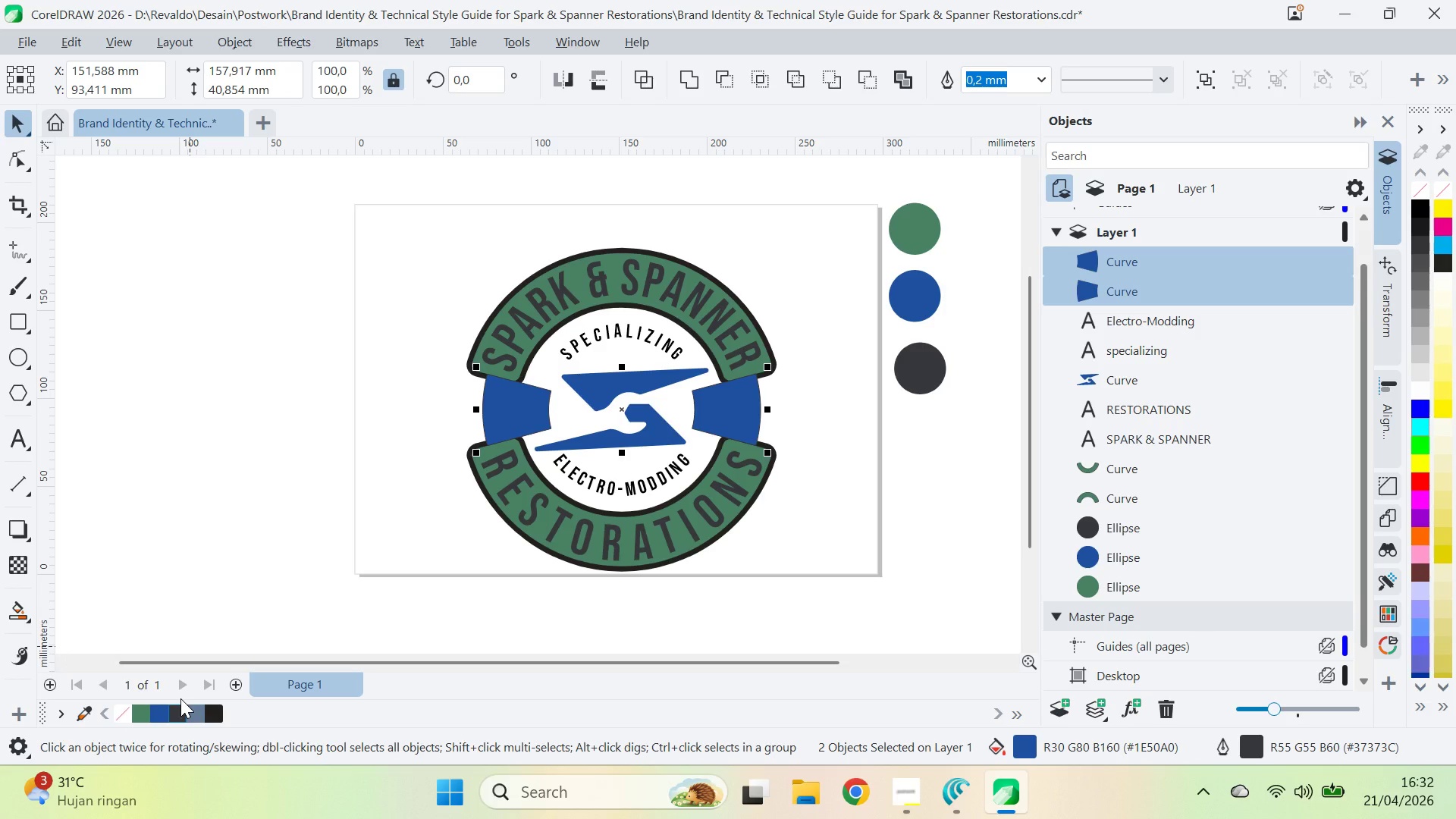 
key(F12)
 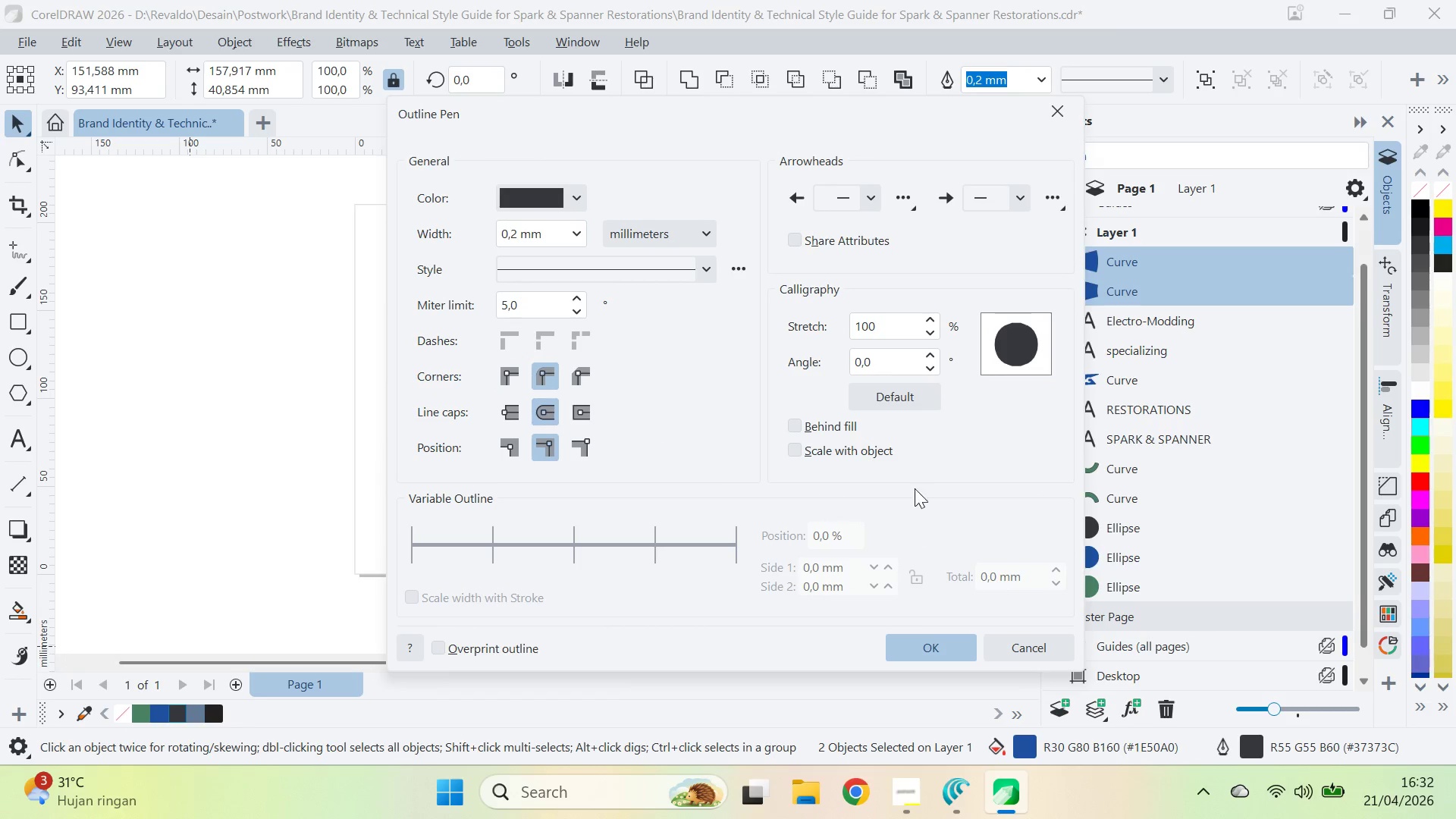 
left_click([853, 433])
 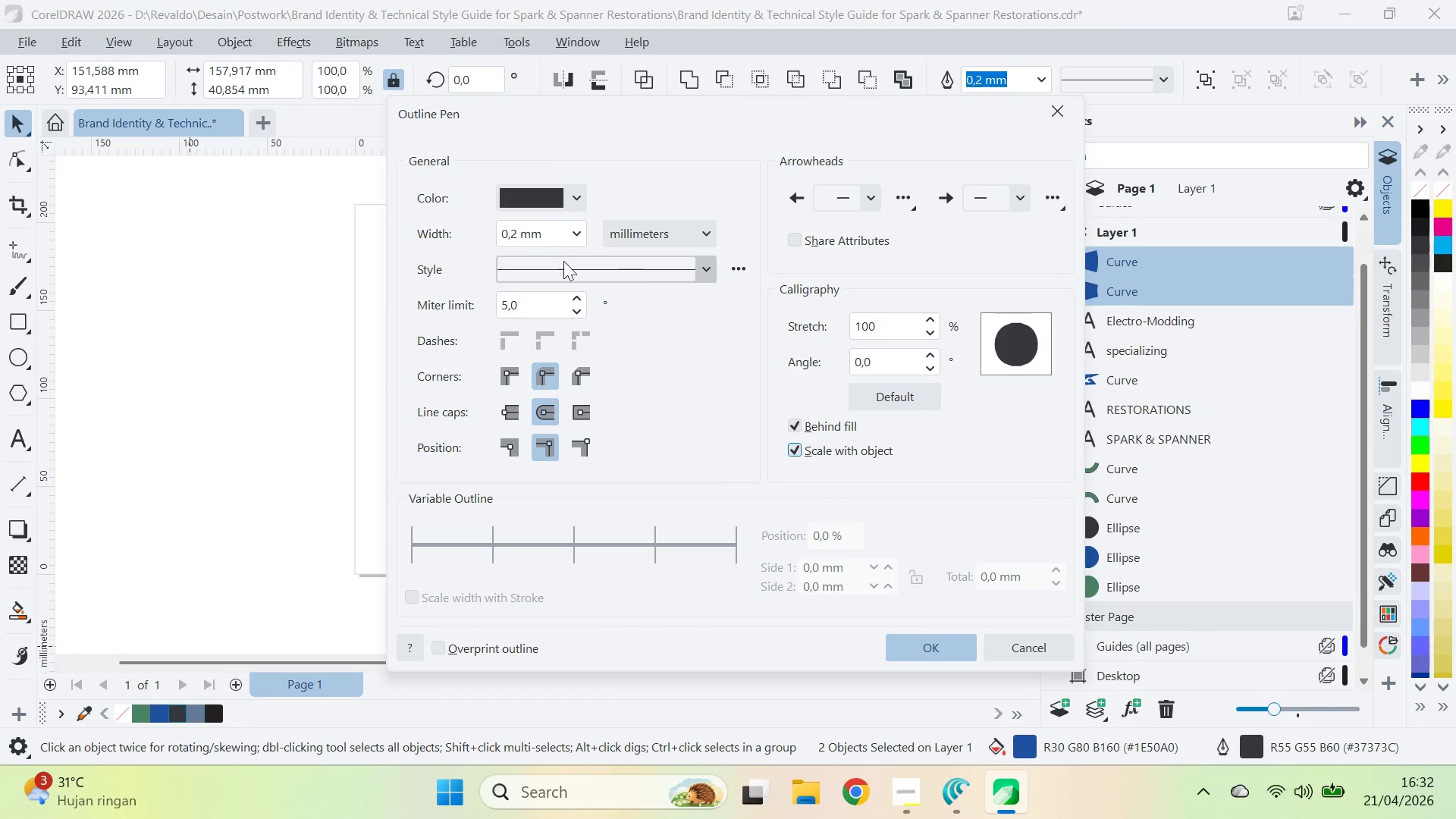 
left_click_drag(start_coordinate=[554, 231], to_coordinate=[443, 243])
 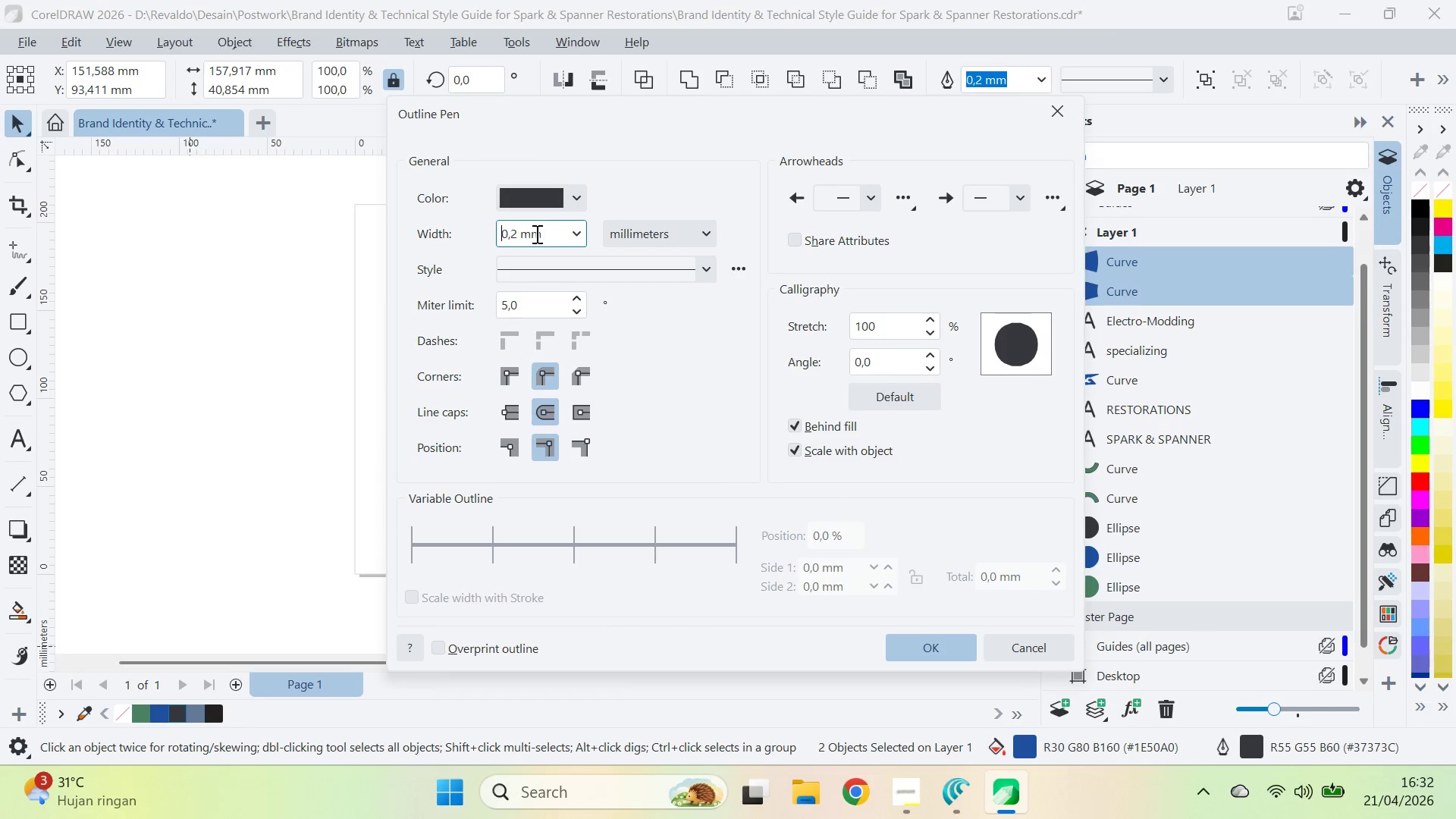 
left_click_drag(start_coordinate=[540, 234], to_coordinate=[471, 241])
 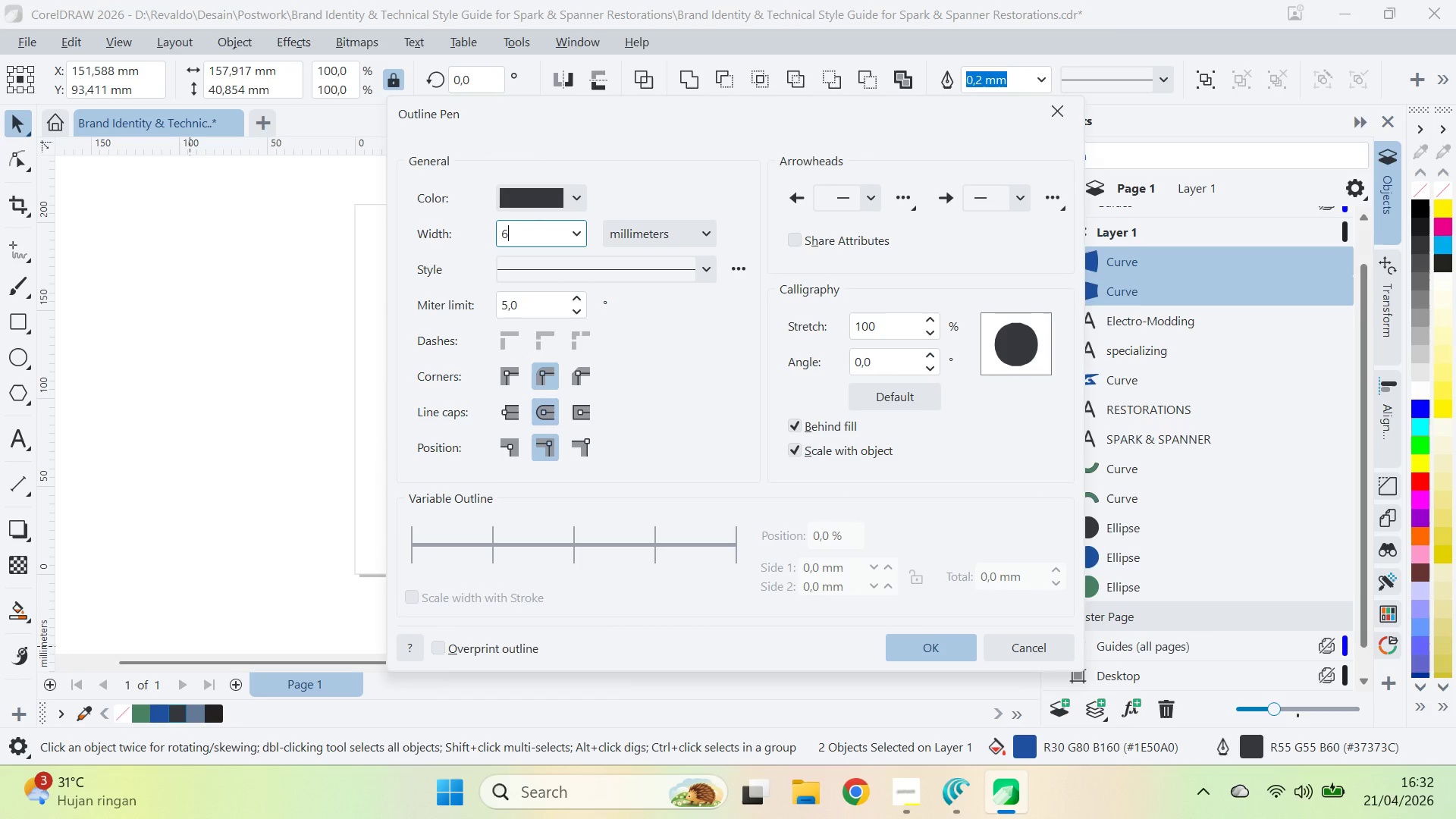 
key(6)
 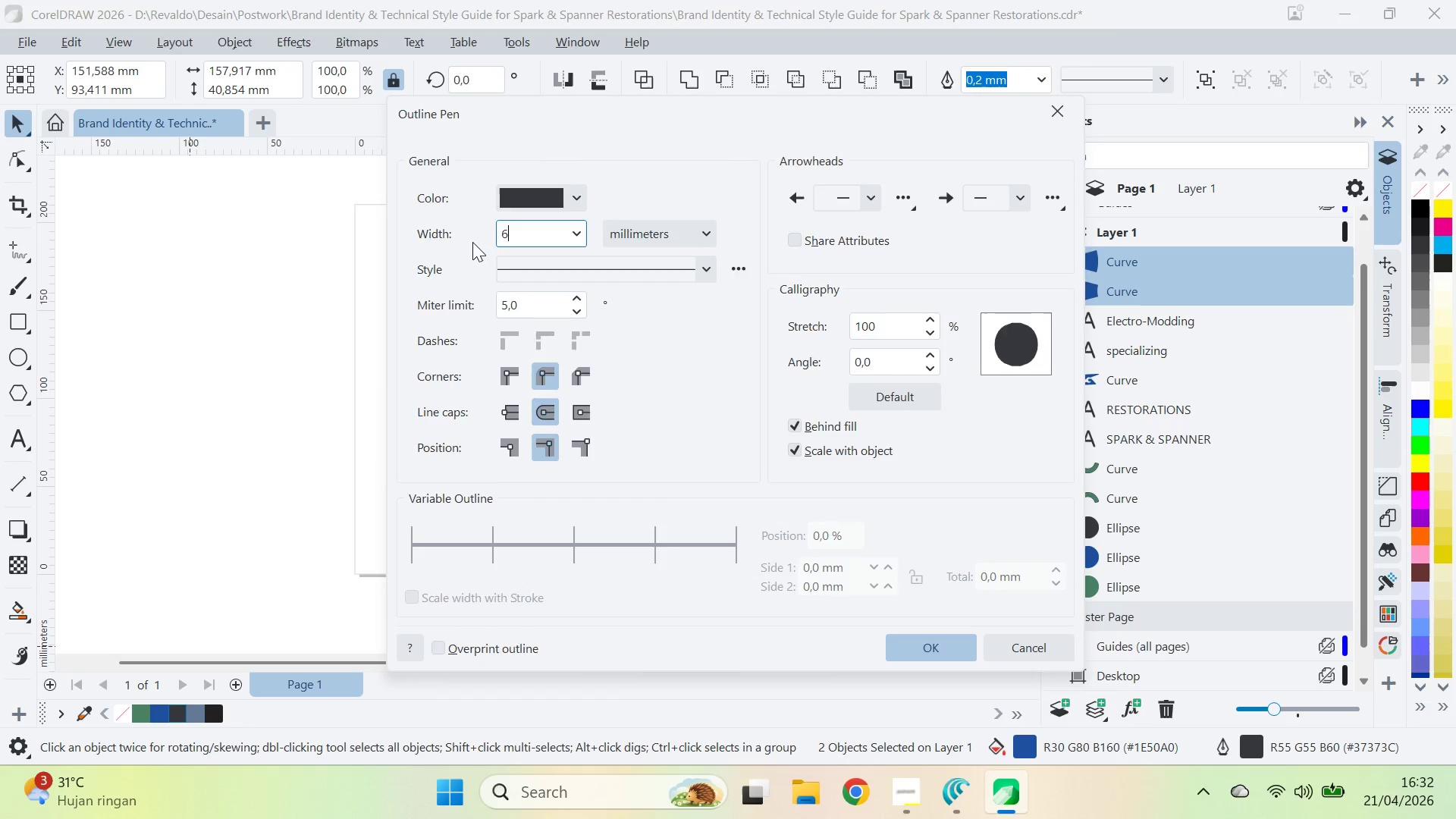 
key(Enter)
 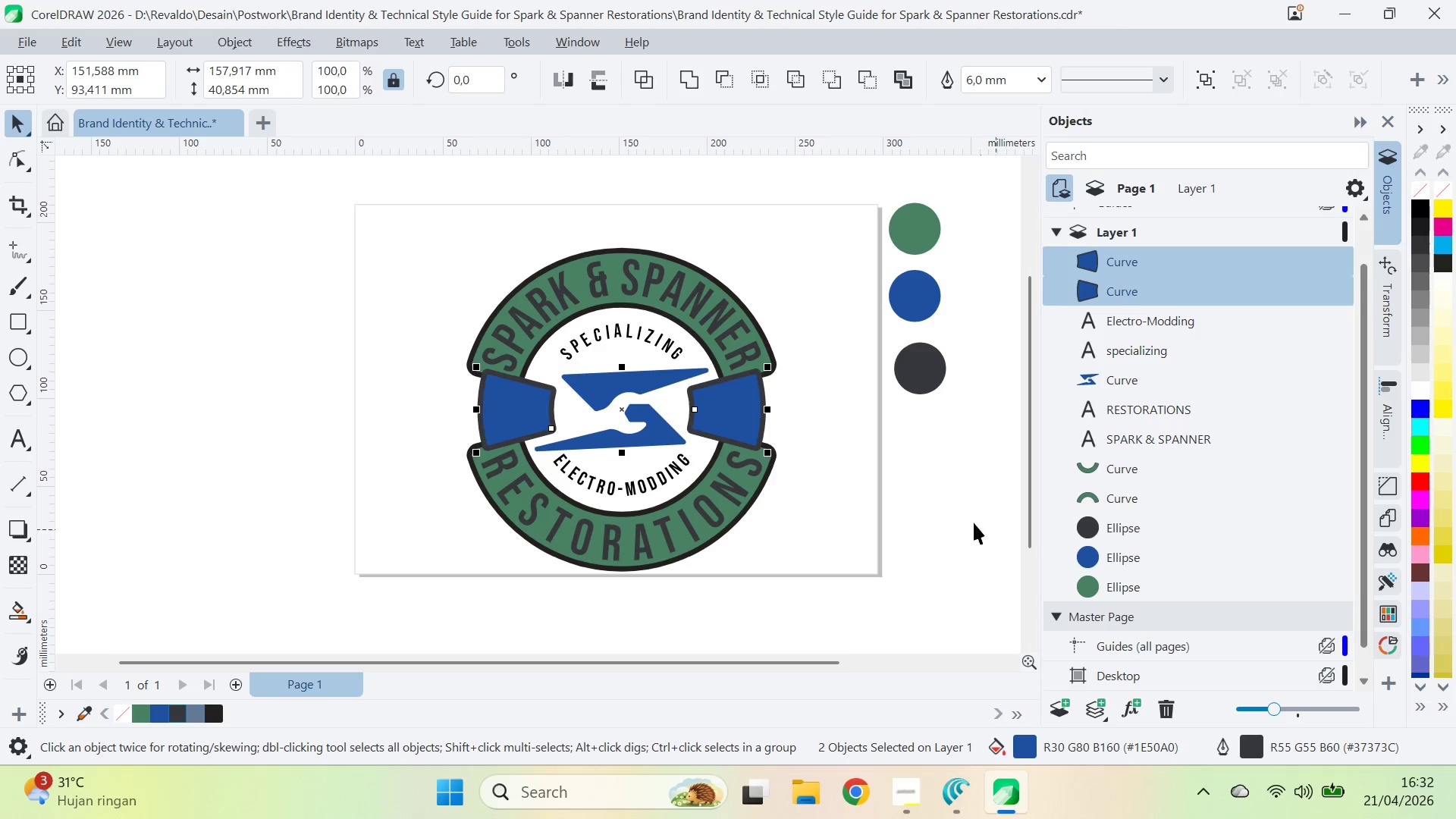 
key(Control+PageDown)
 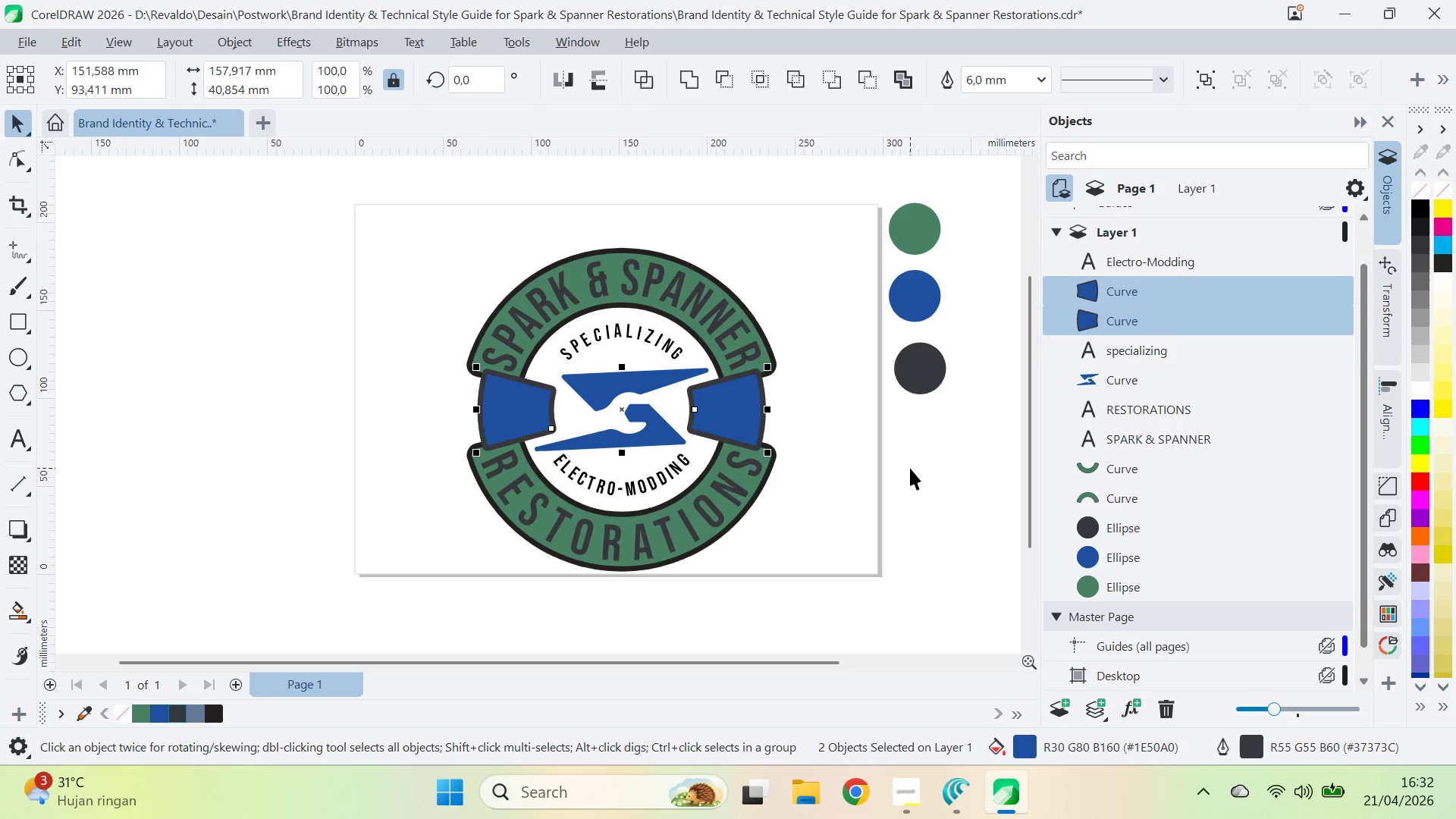 
key(Control+PageDown)
 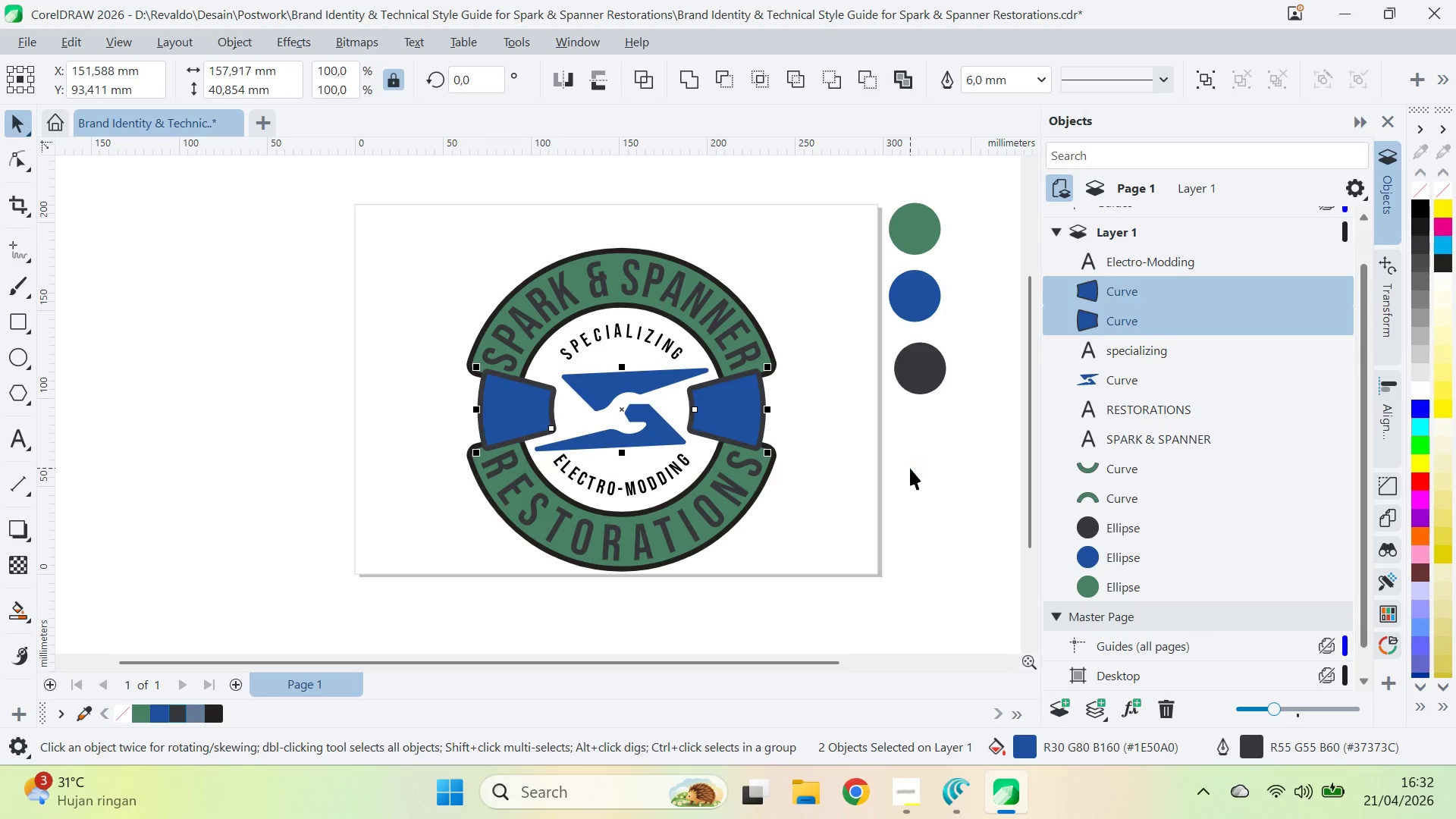 
key(Control+PageDown)
 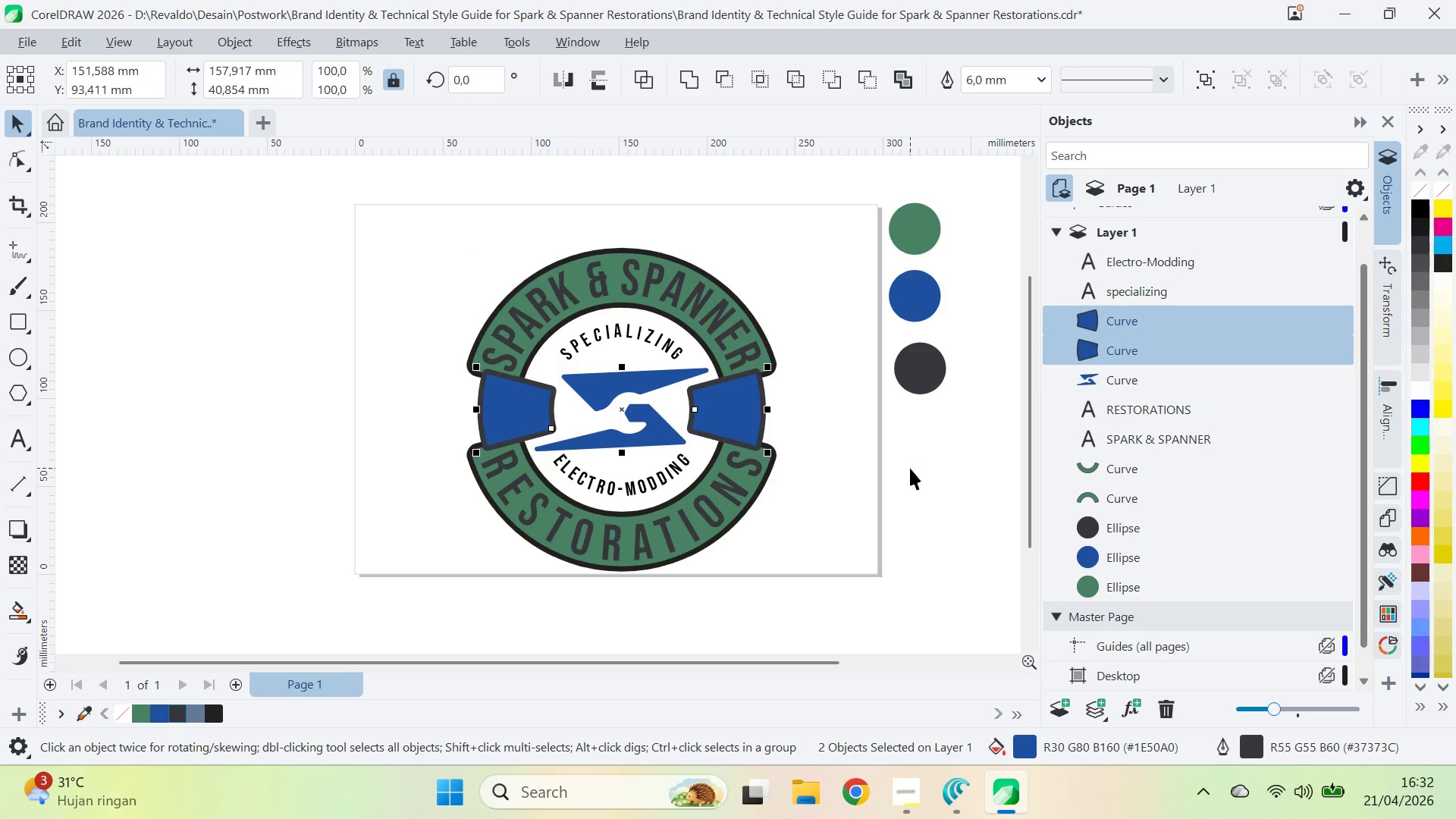 
key(Control+PageDown)
 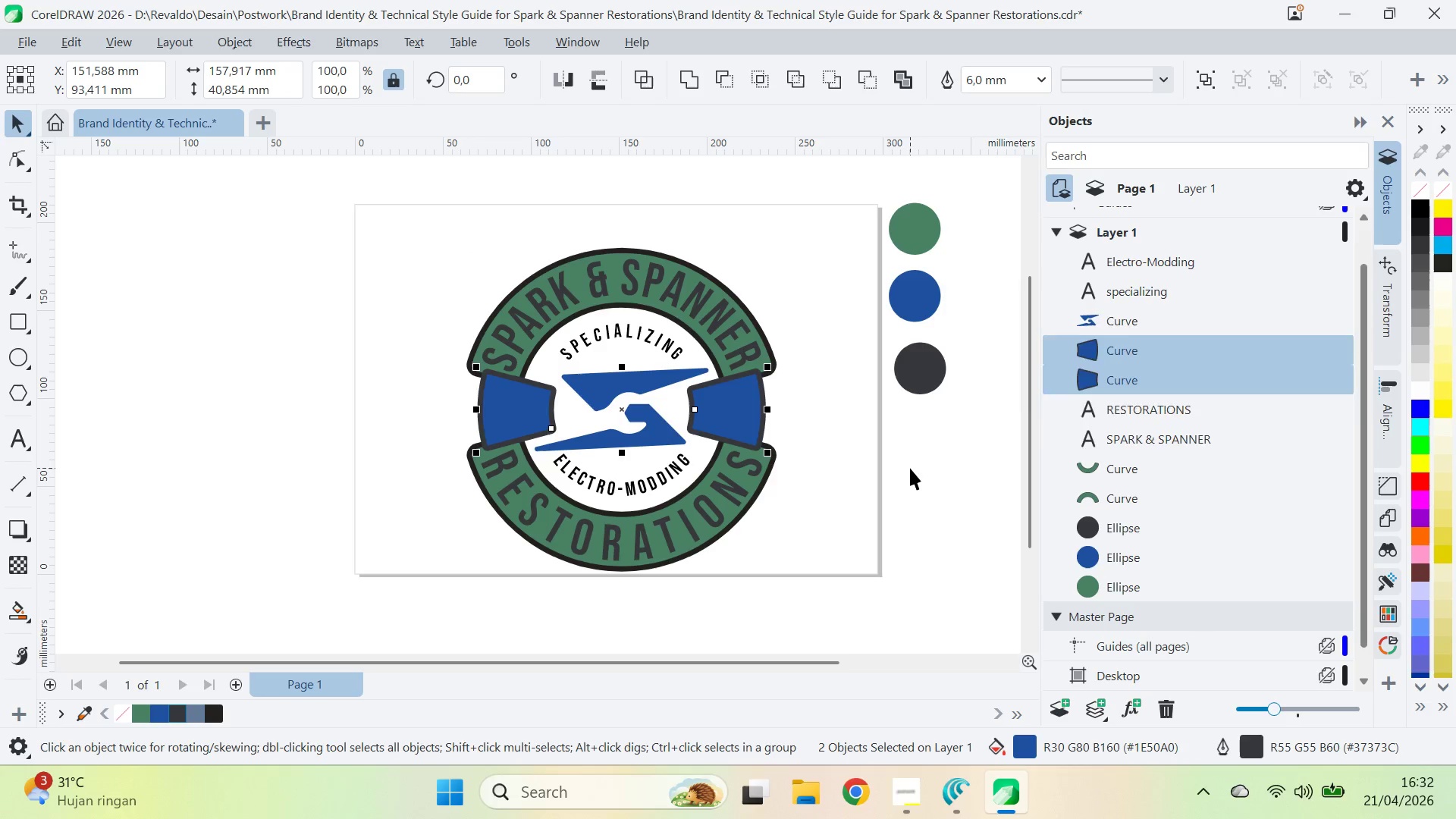 
key(Control+PageDown)
 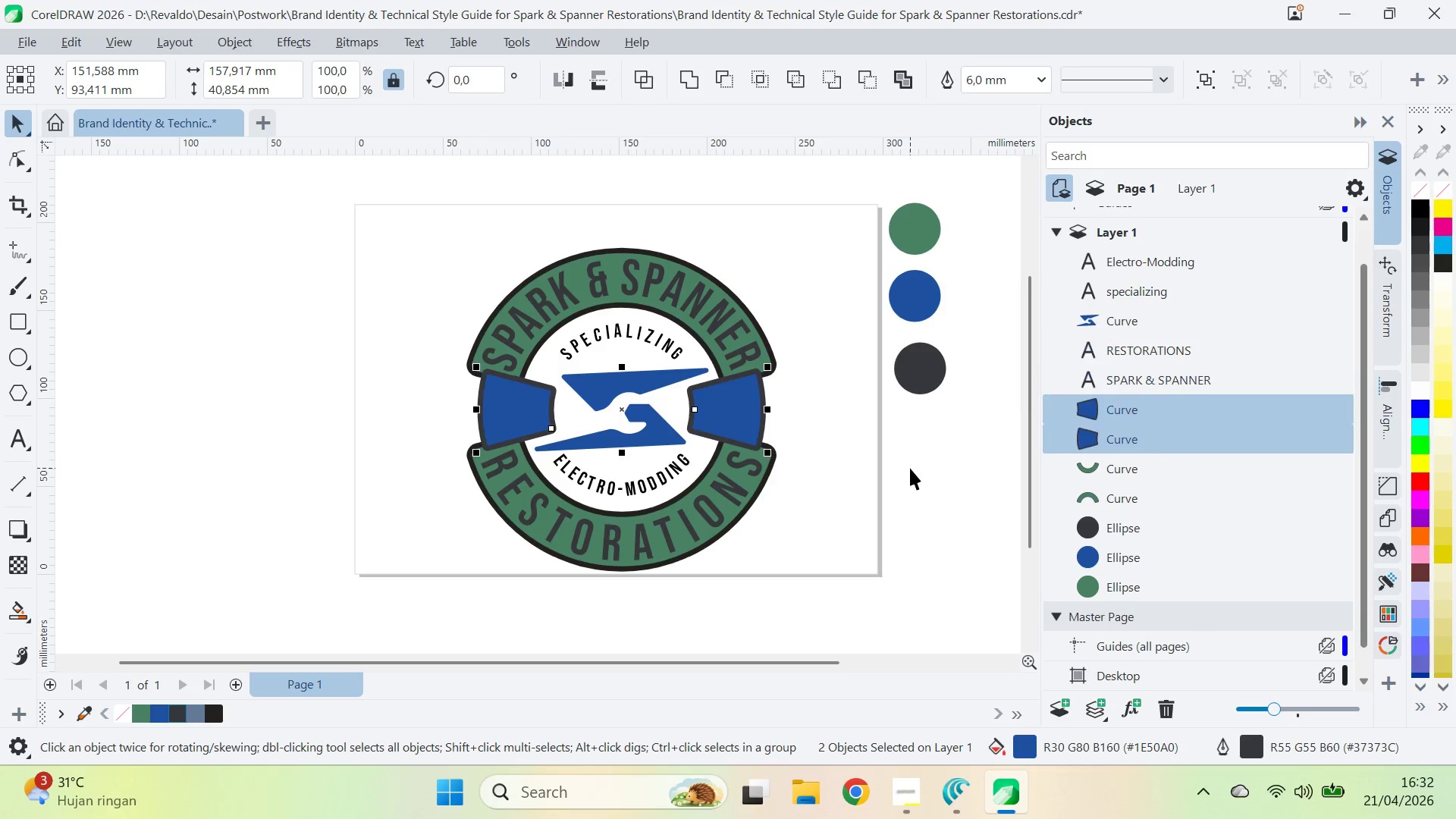 
key(Control+PageDown)
 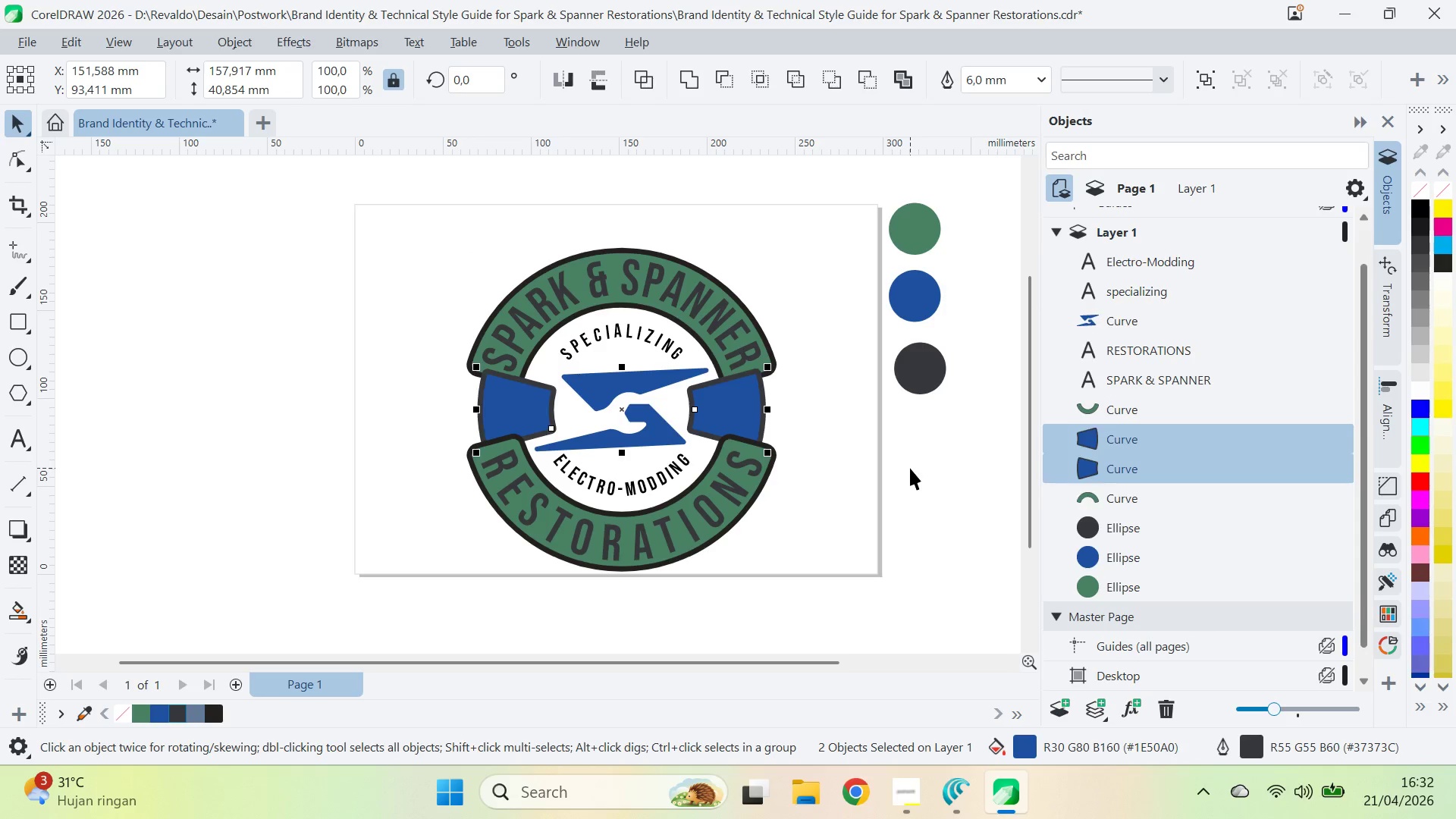 
key(Control+PageDown)
 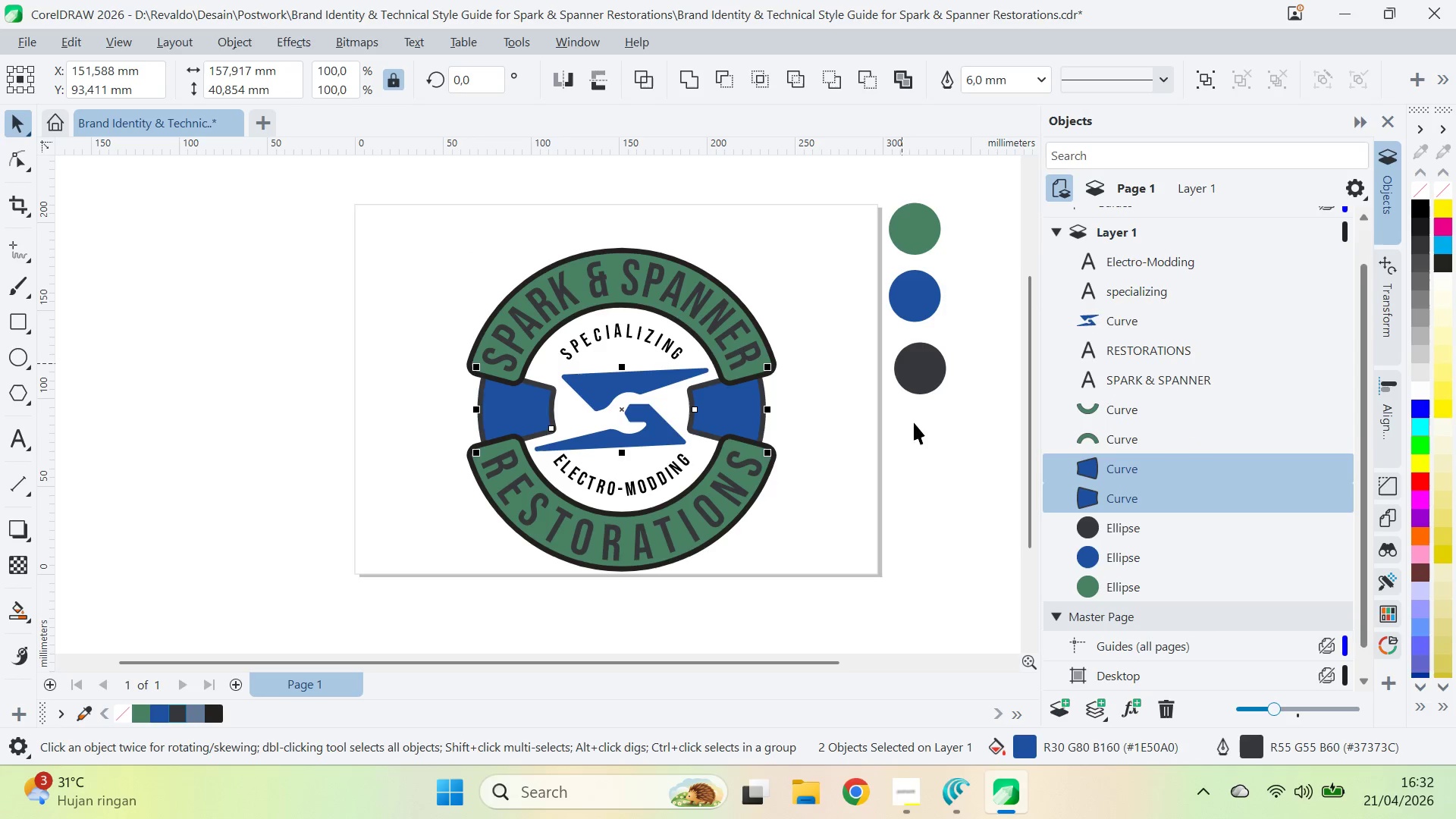 
left_click([908, 558])
 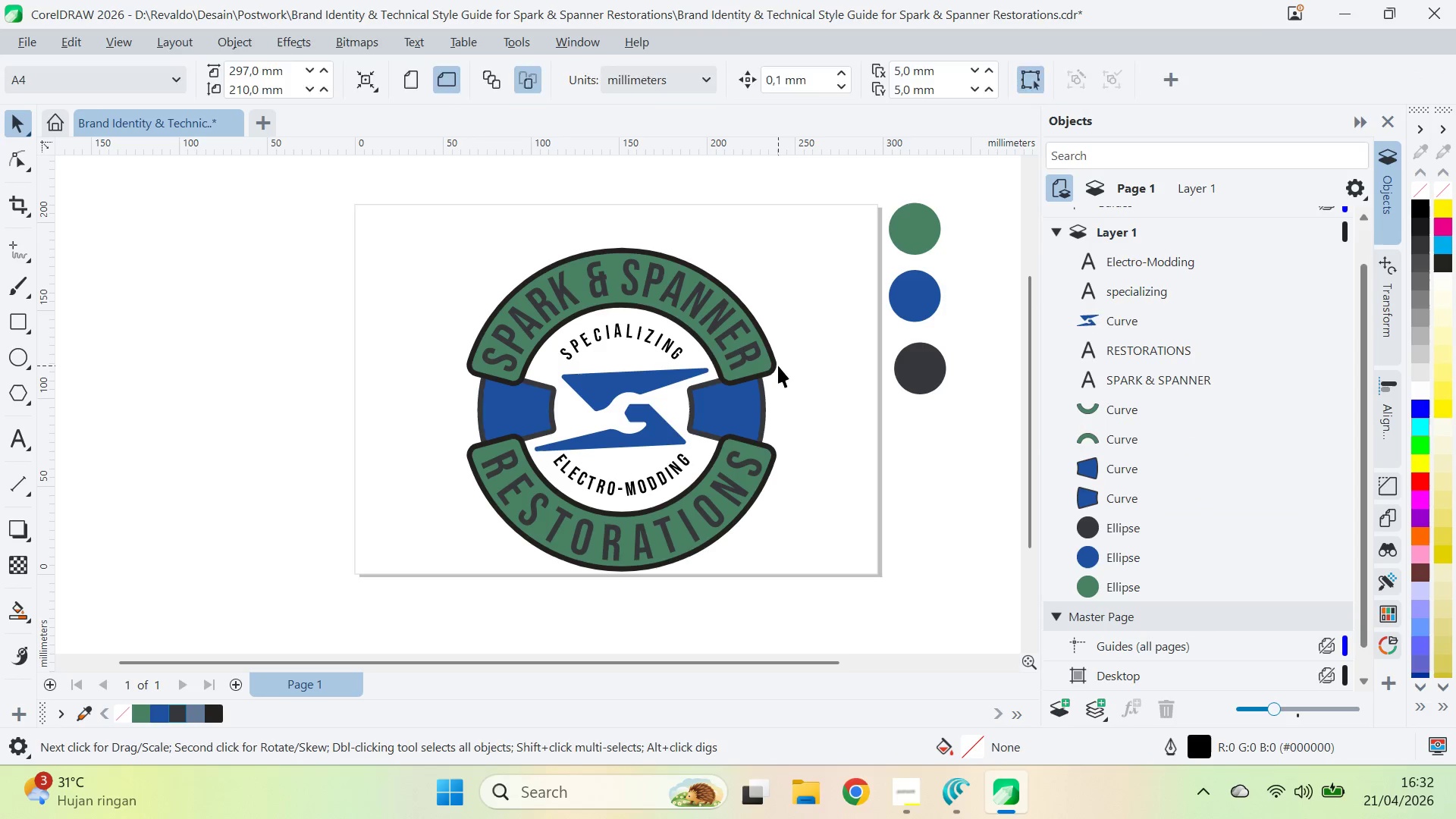 
hold_key(key=ShiftLeft, duration=0.53)
left_click([771, 450])
 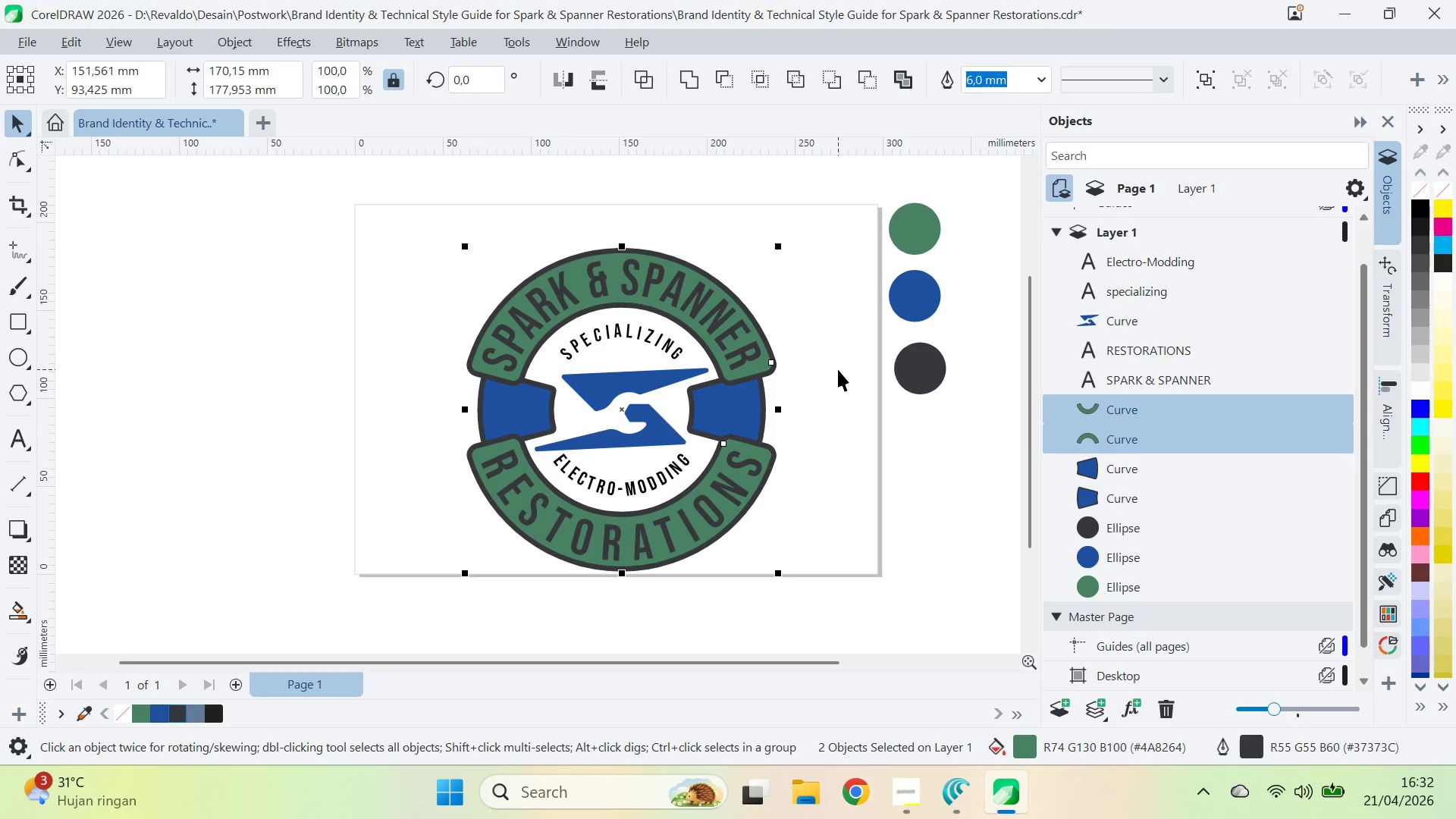 
left_click([675, 345])
 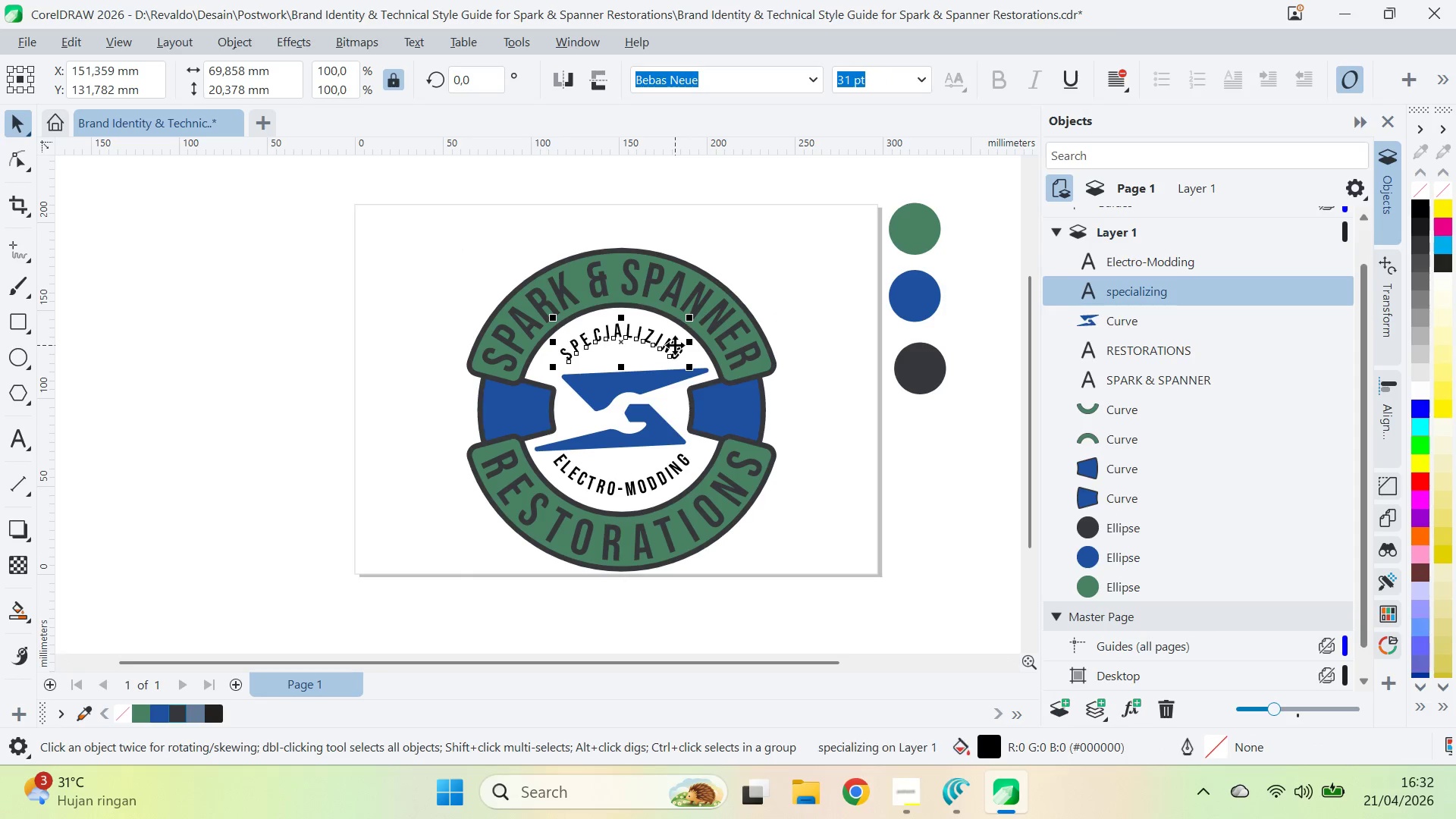 
hold_key(key=ShiftLeft, duration=0.81)
left_click([660, 483])
 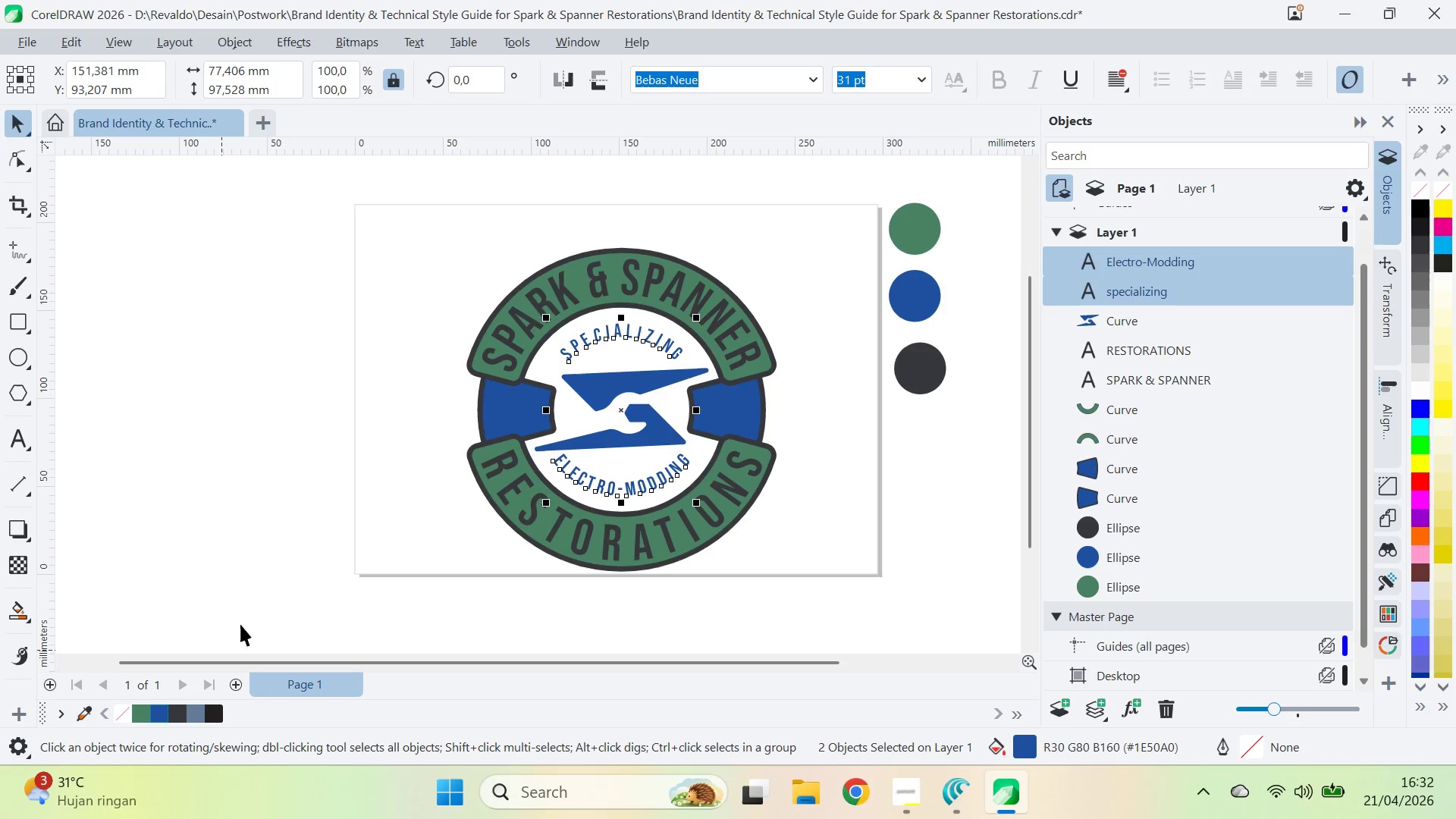 
wait(5.78)
 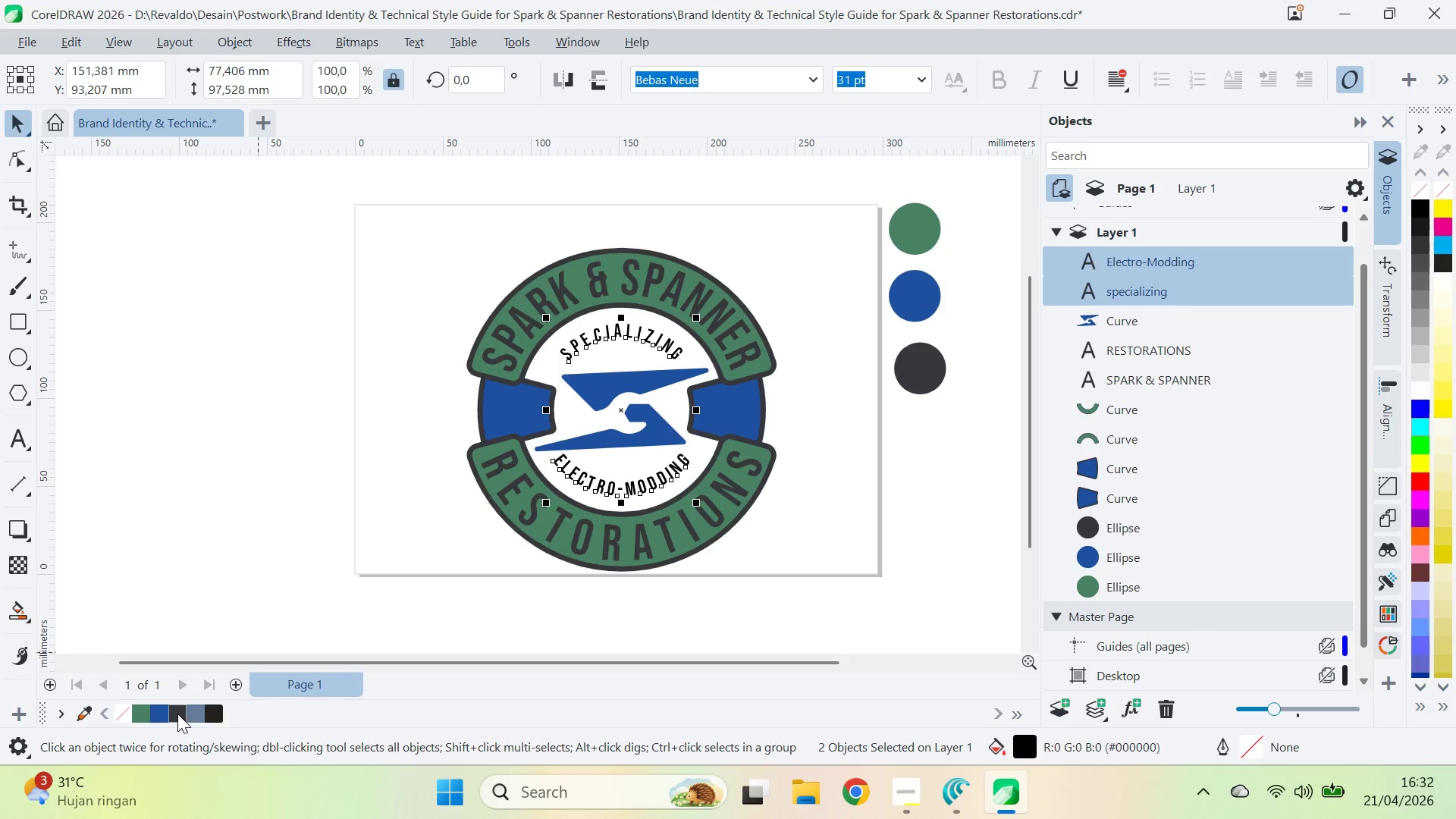 
left_click([482, 485])
 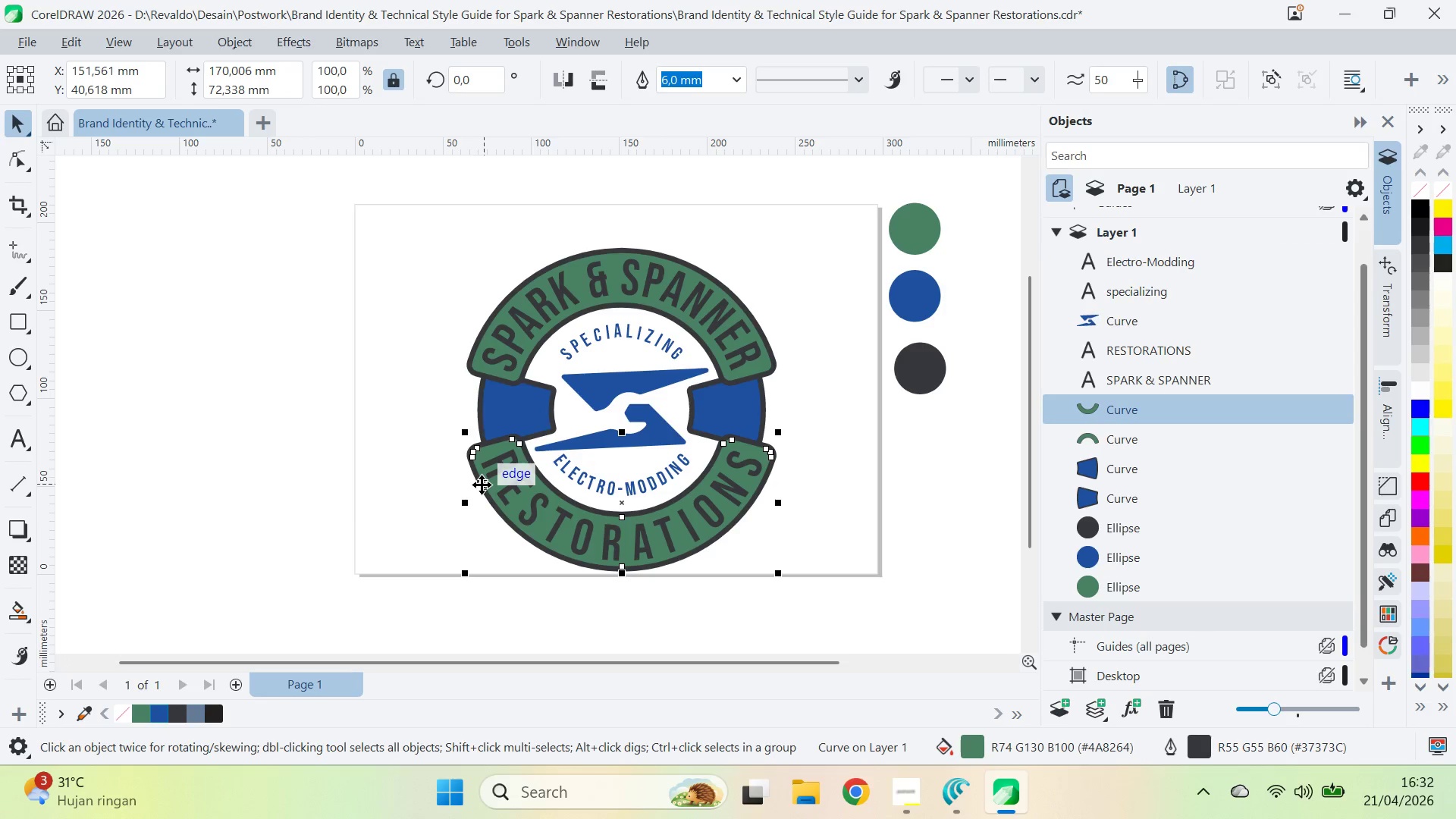 
hold_key(key=ShiftLeft, duration=0.52)
 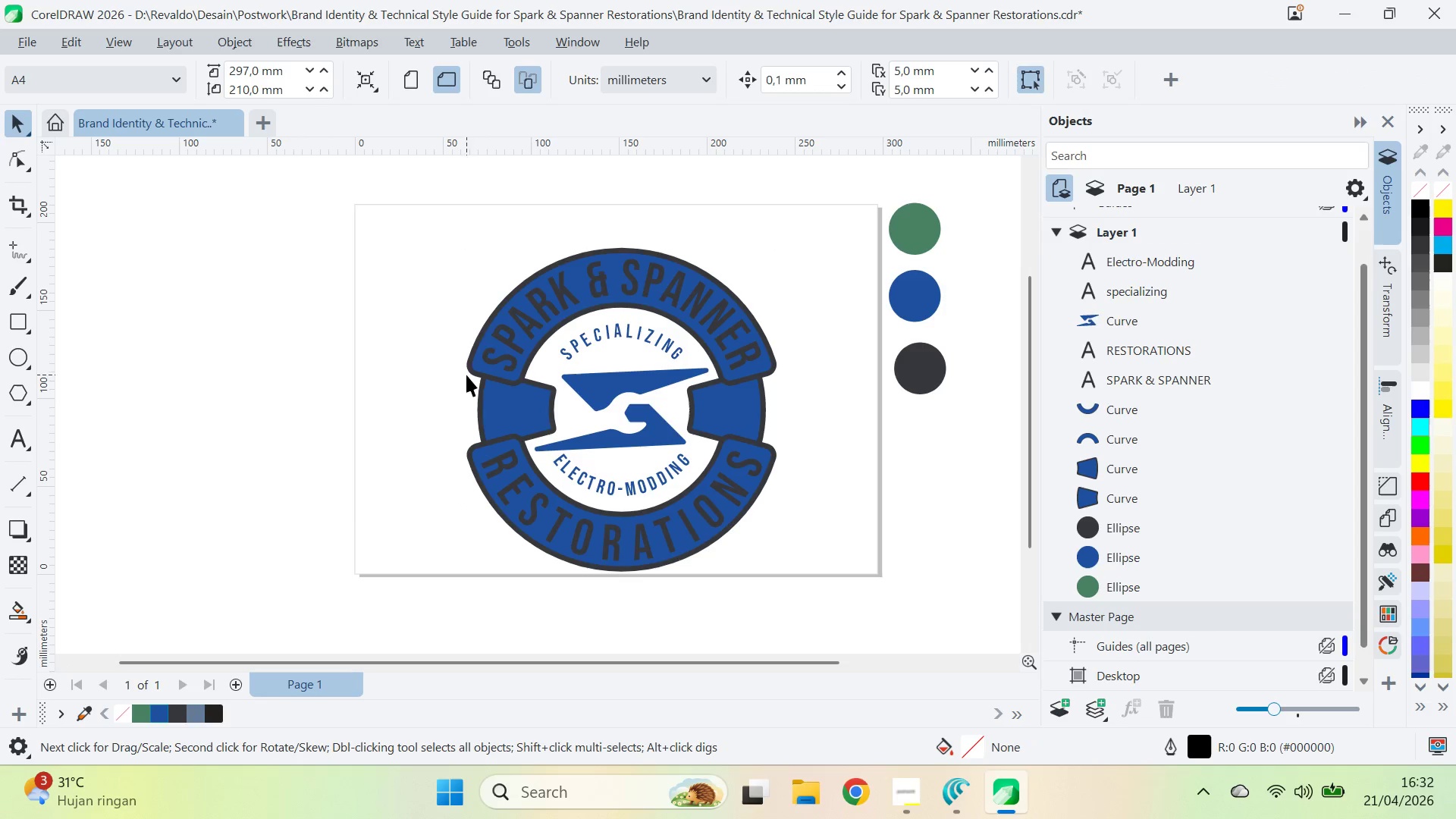 
left_click([507, 355])
 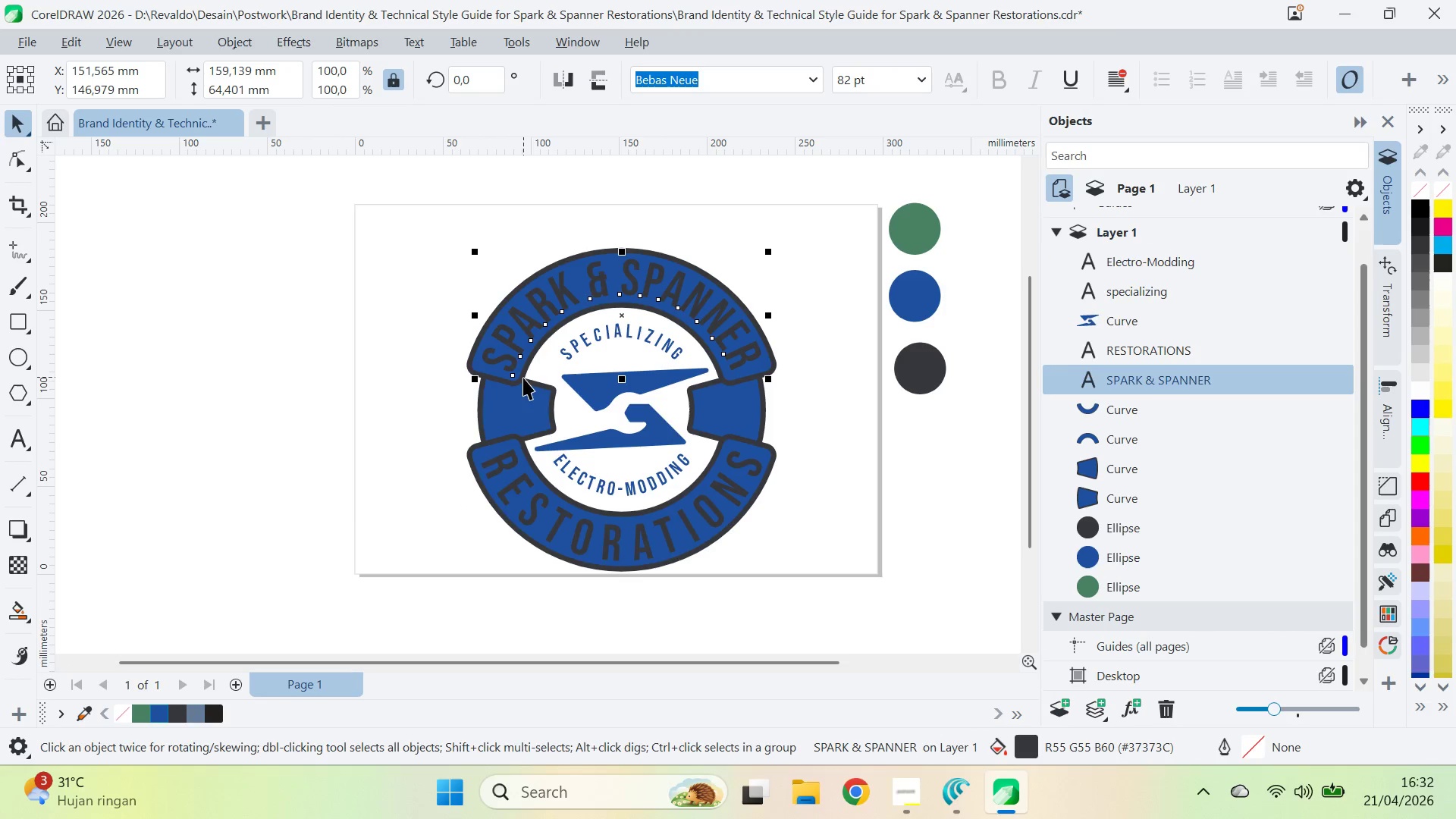 
hold_key(key=ShiftLeft, duration=0.77)
left_click([507, 462])
 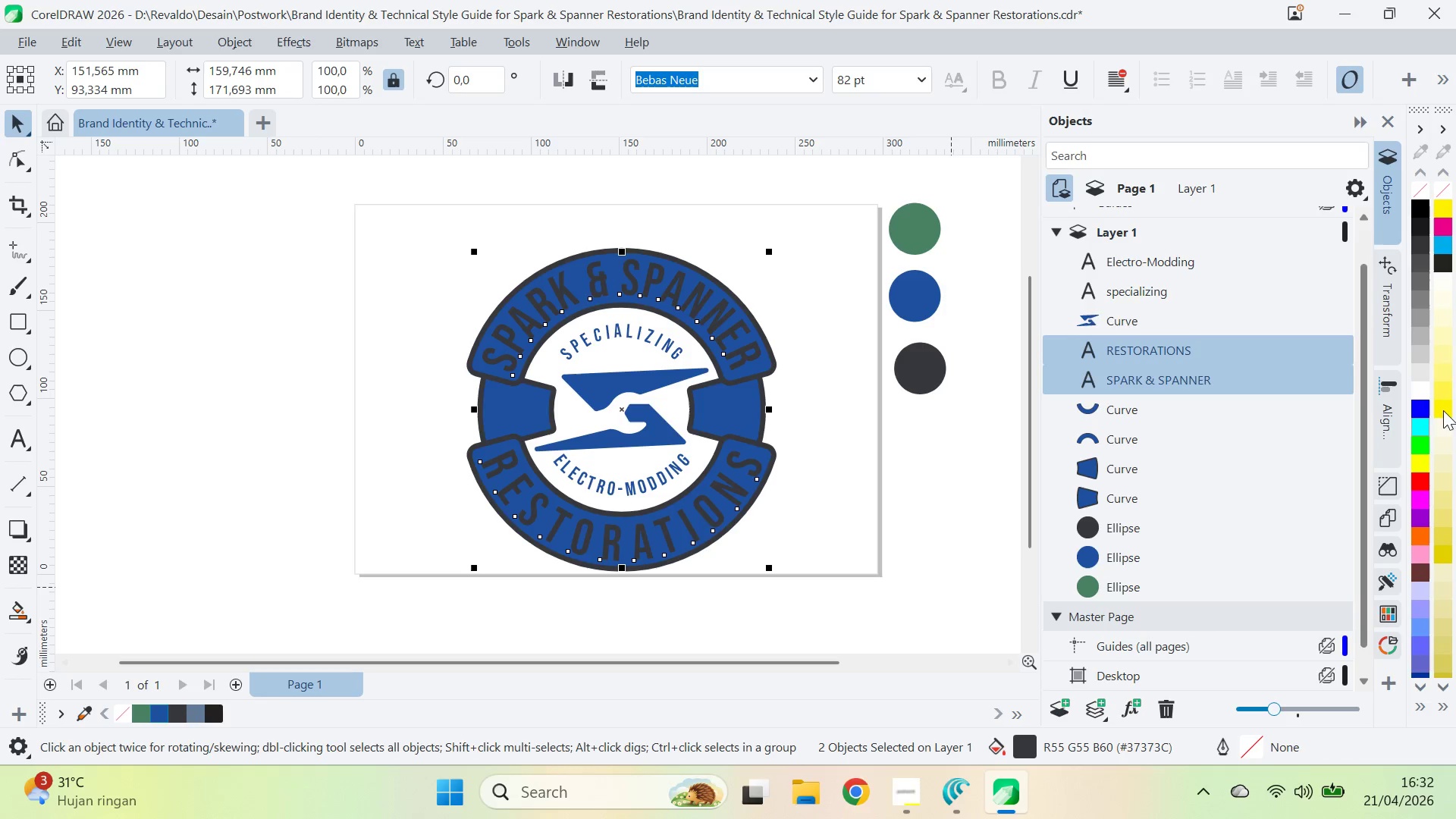 
left_click([1422, 385])
 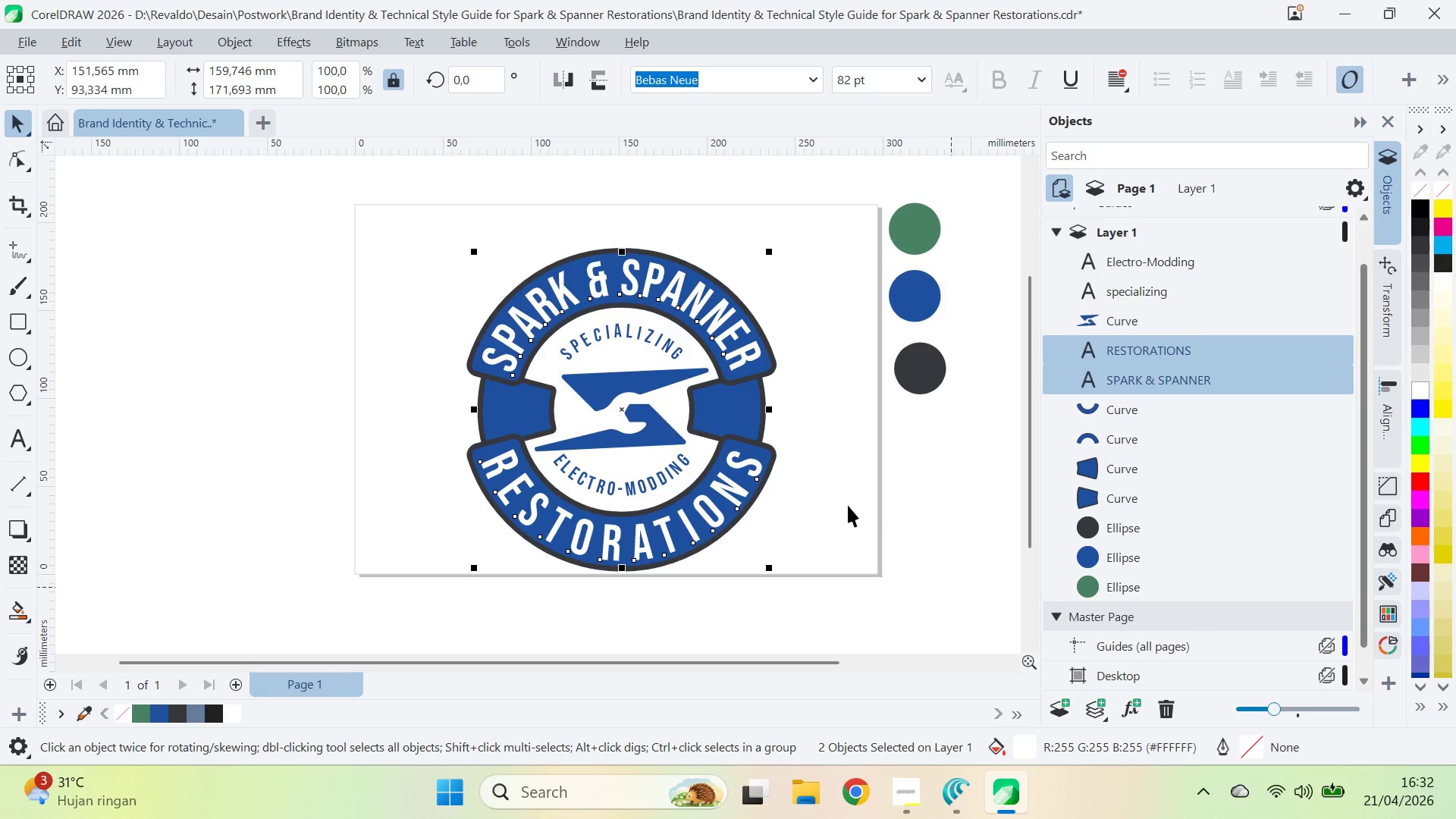 
left_click([903, 511])
 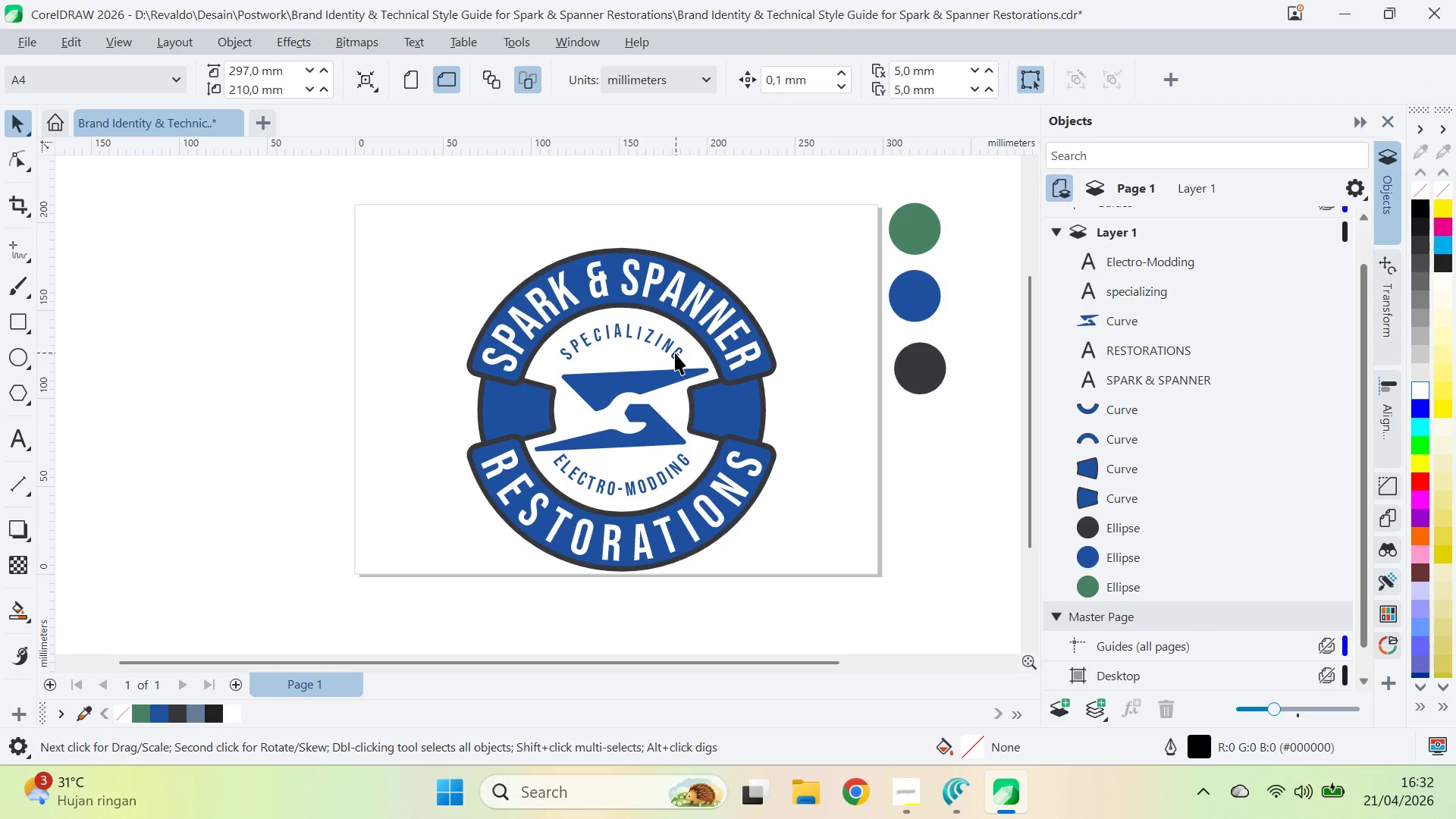 
left_click([670, 378])
 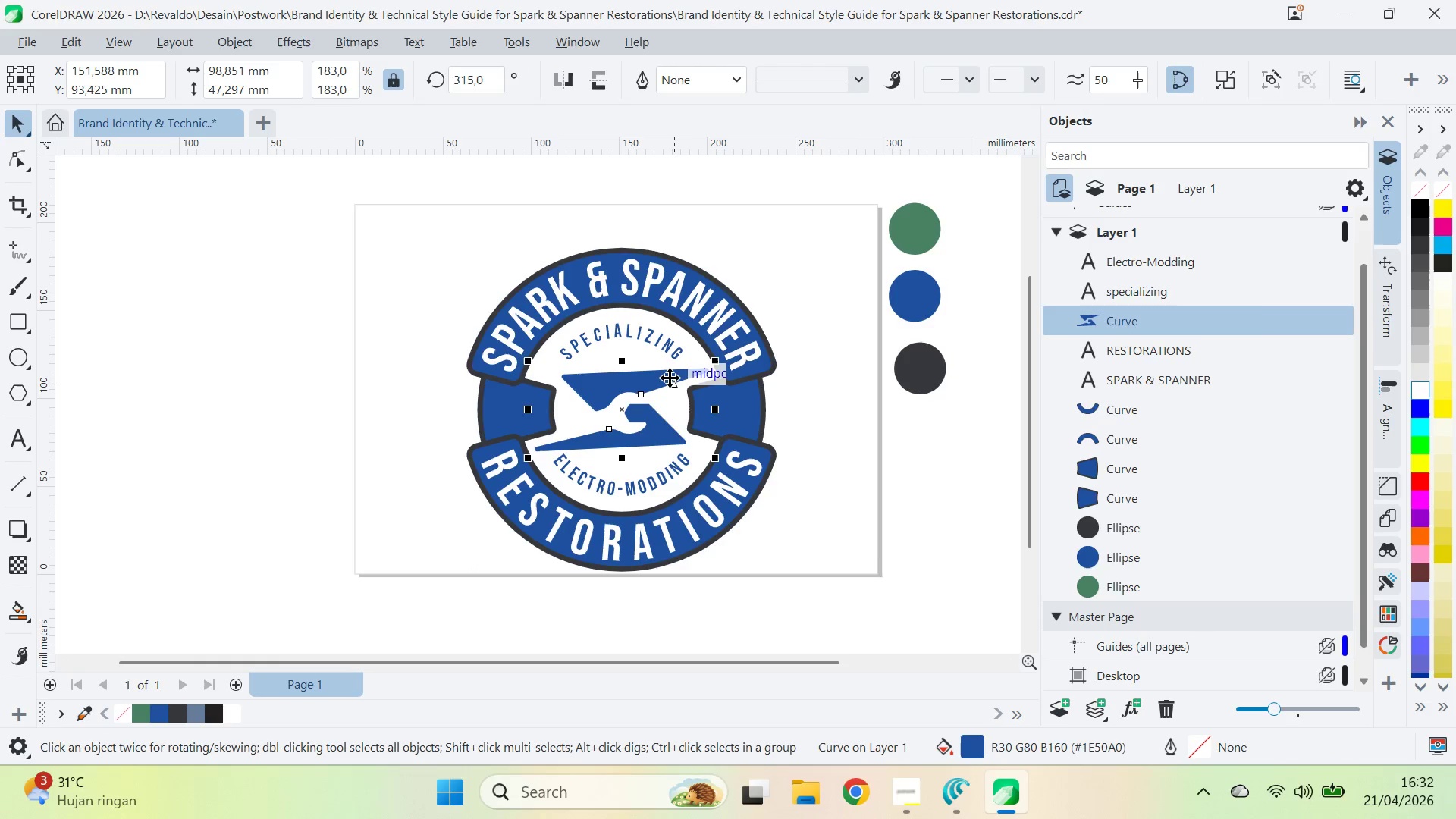 
key(Alt+AltLeft)
 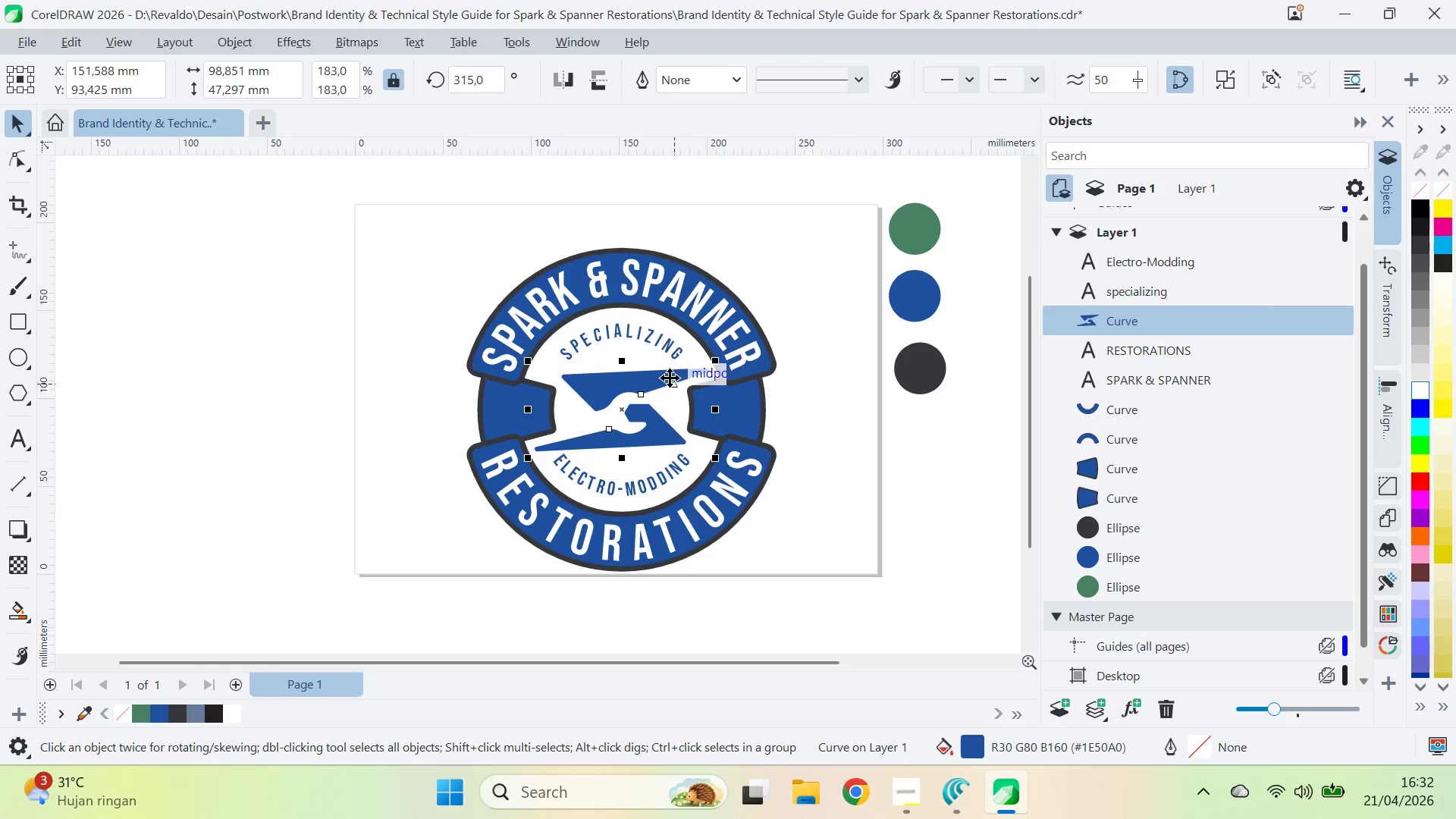 
key(Alt+Tab)
 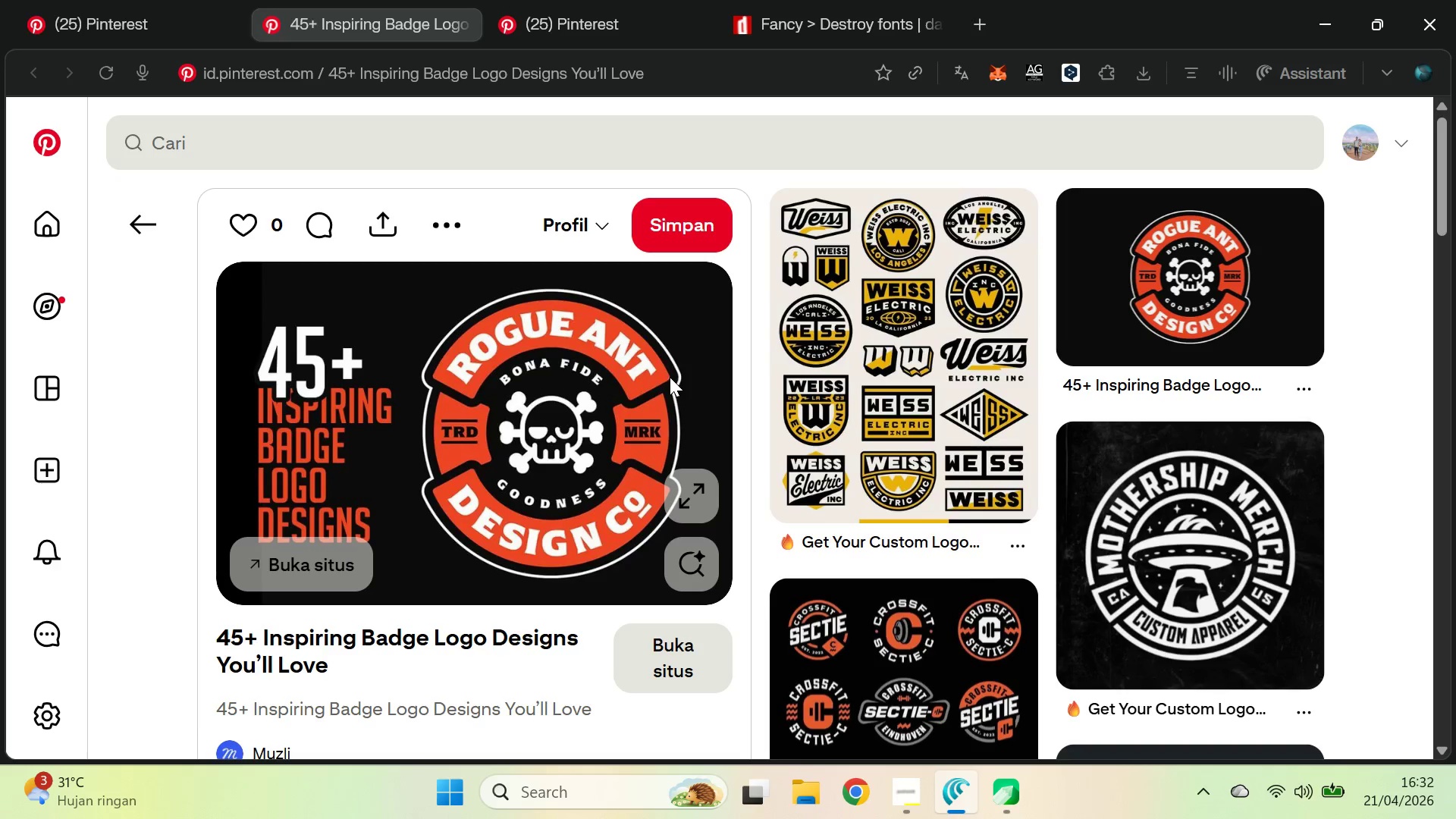 
key(Alt+AltLeft)
 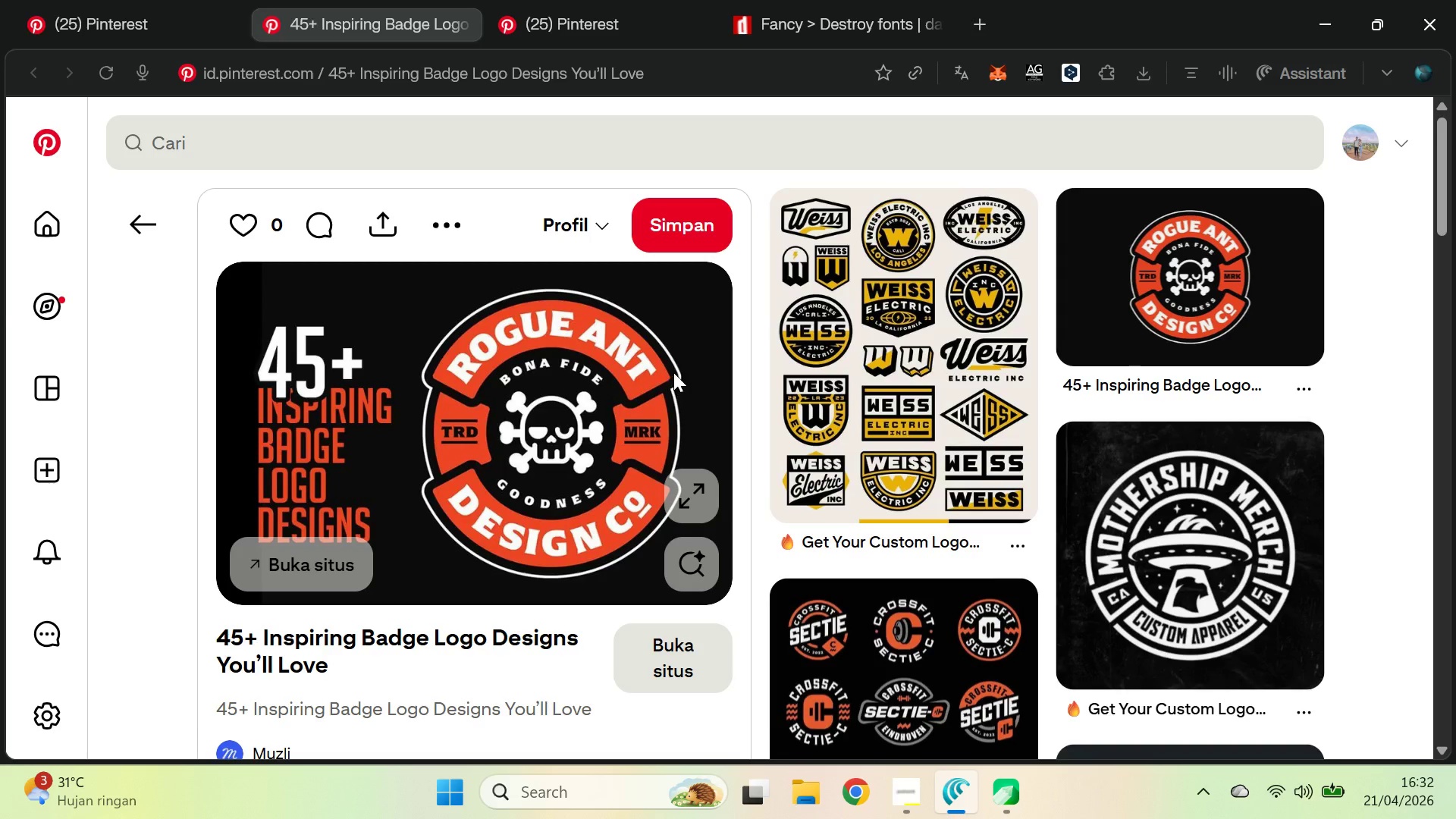 
key(Alt+Tab)
 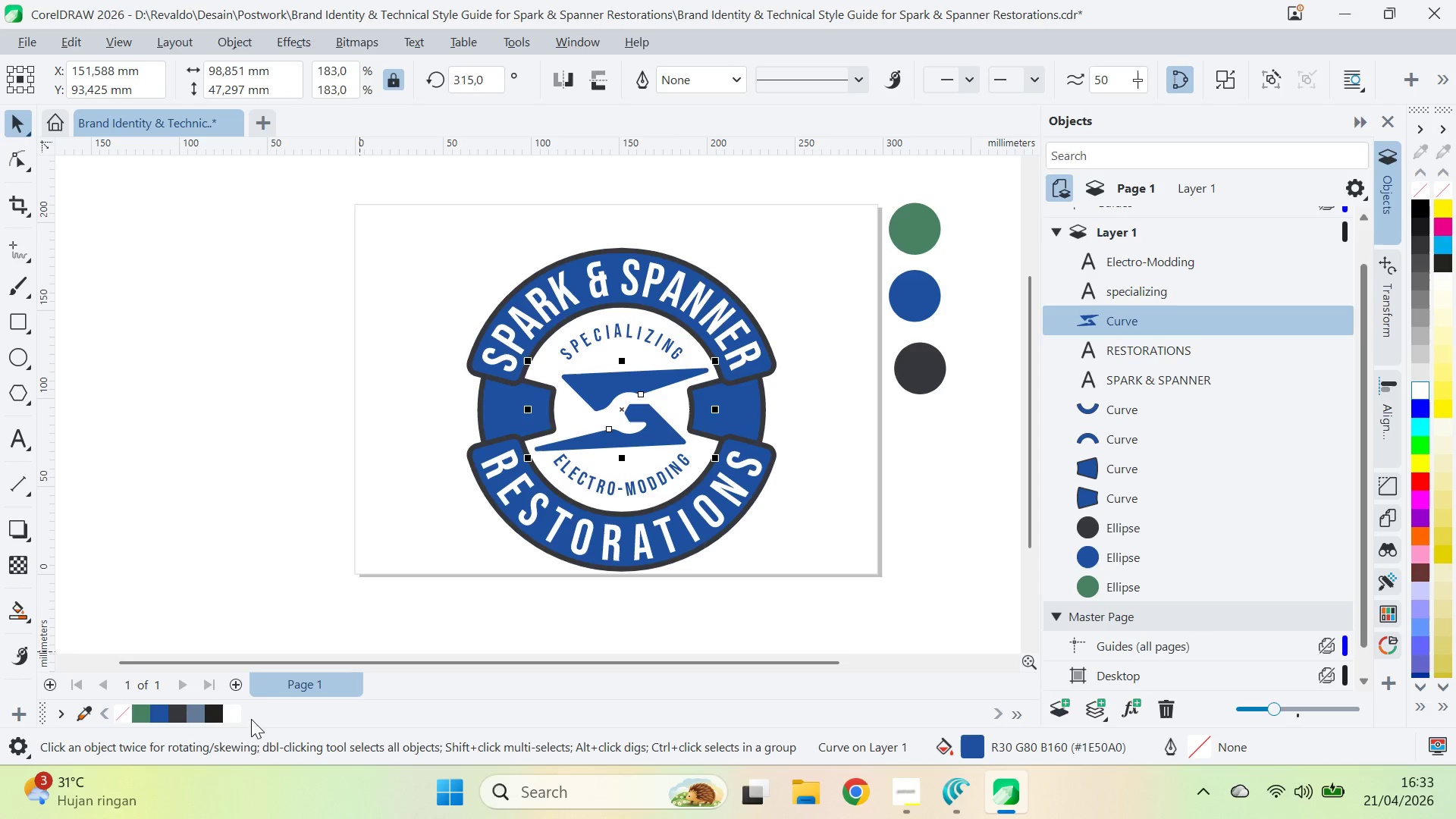 
double_click([328, 526])
 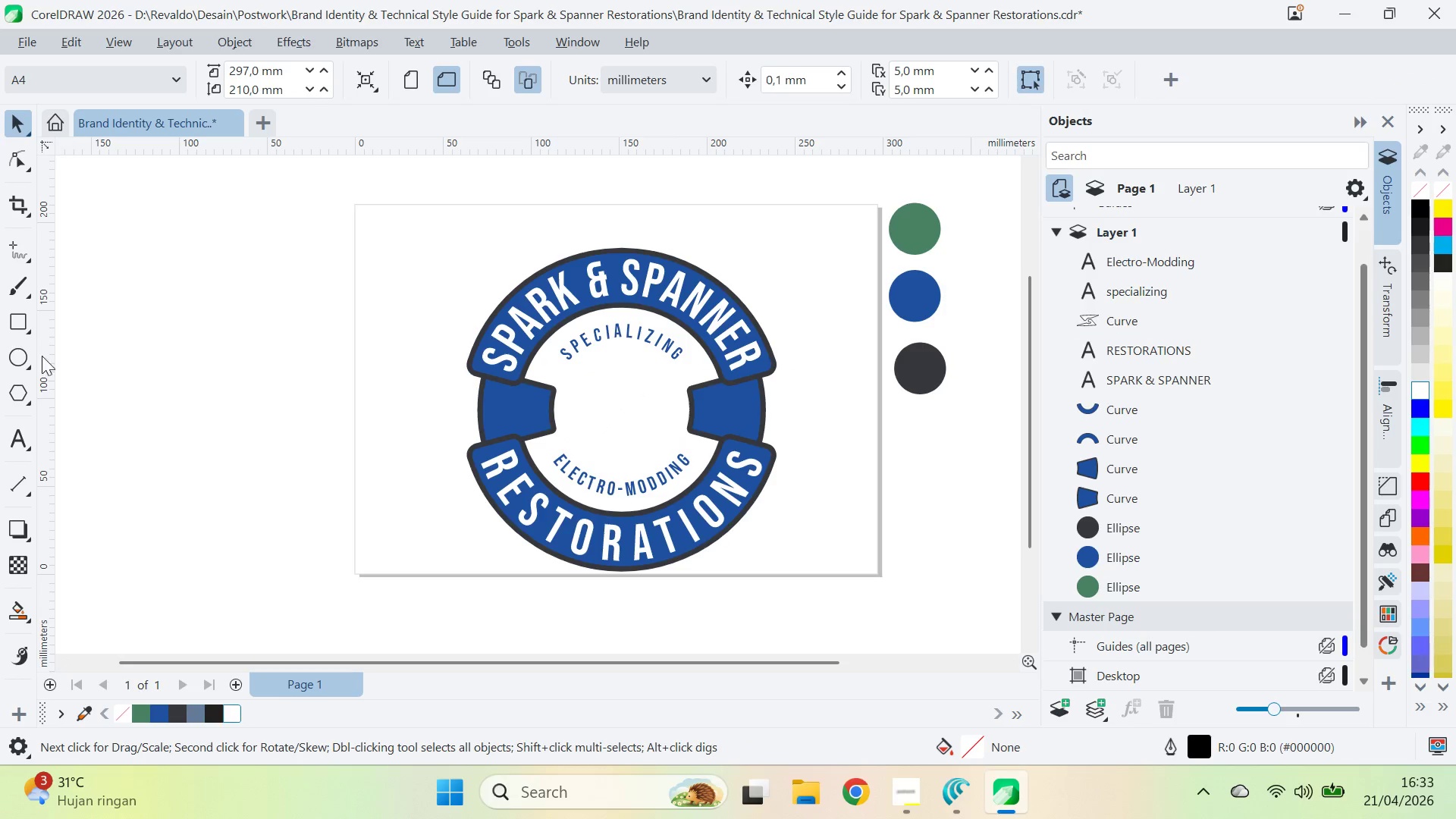 
hold_key(key=ControlLeft, duration=0.86)
left_click_drag(start_coordinate=[259, 240], to_coordinate=[479, 577])
 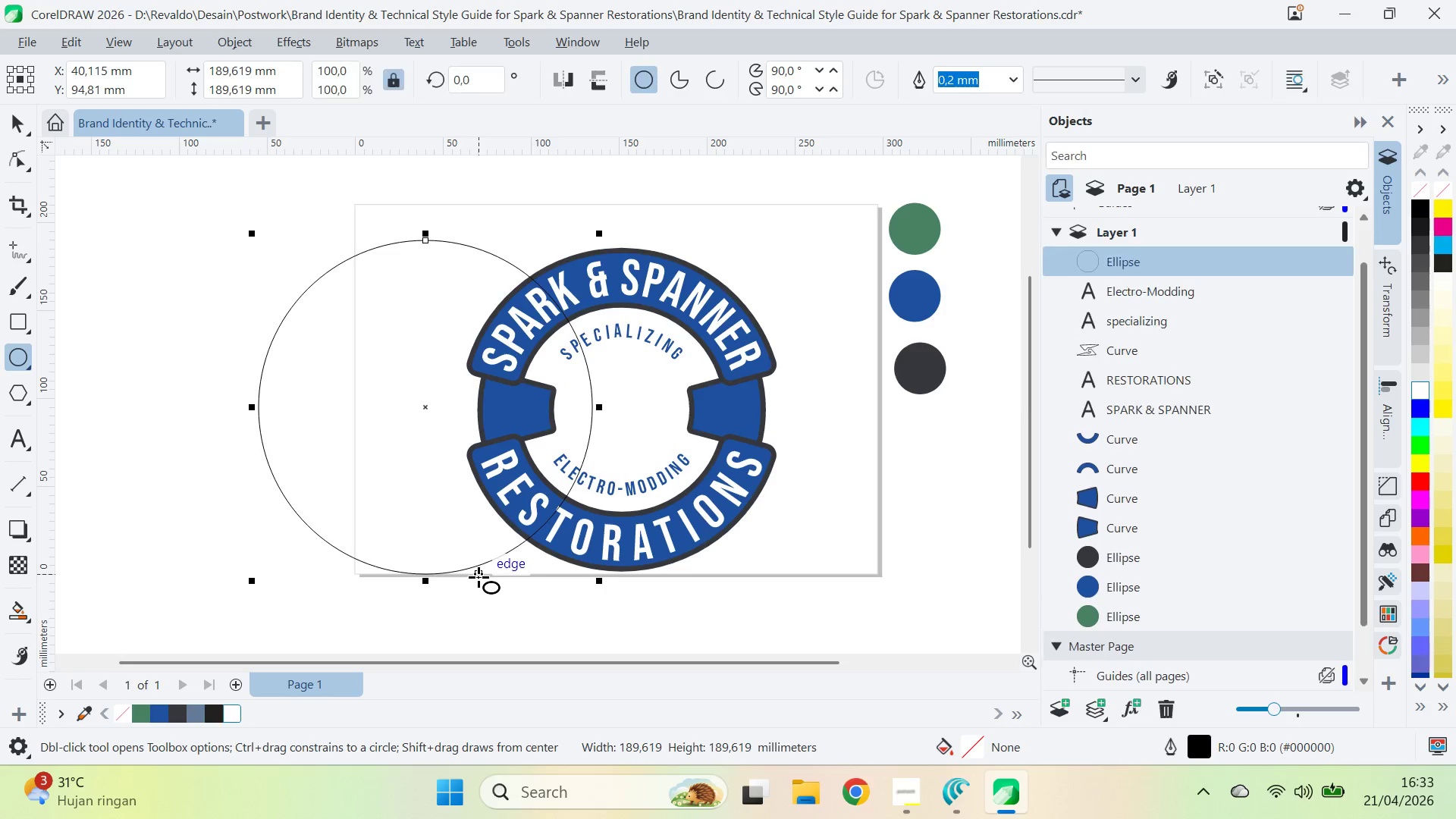 
key(V)
 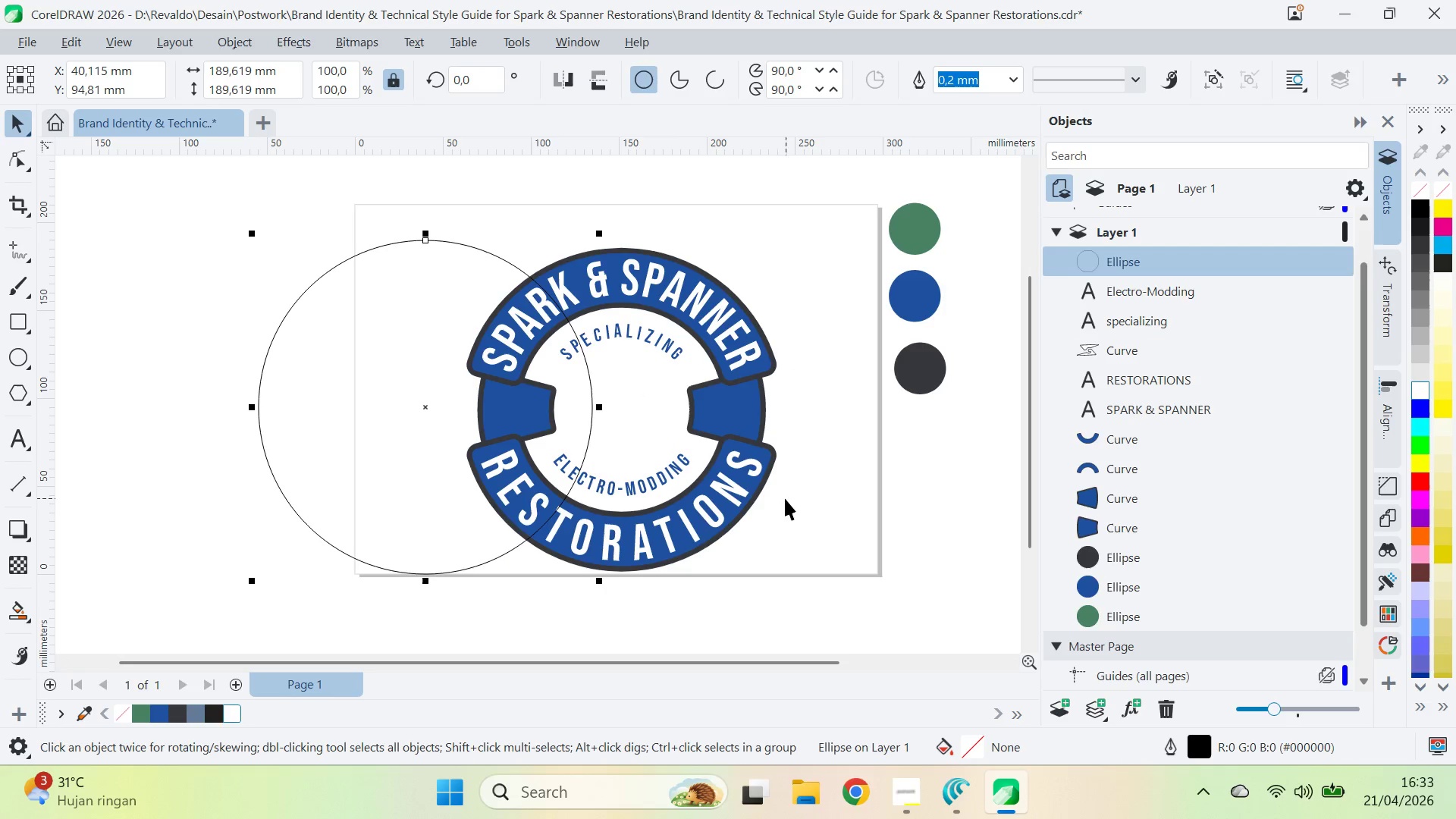 
key(Shift+ShiftLeft)
 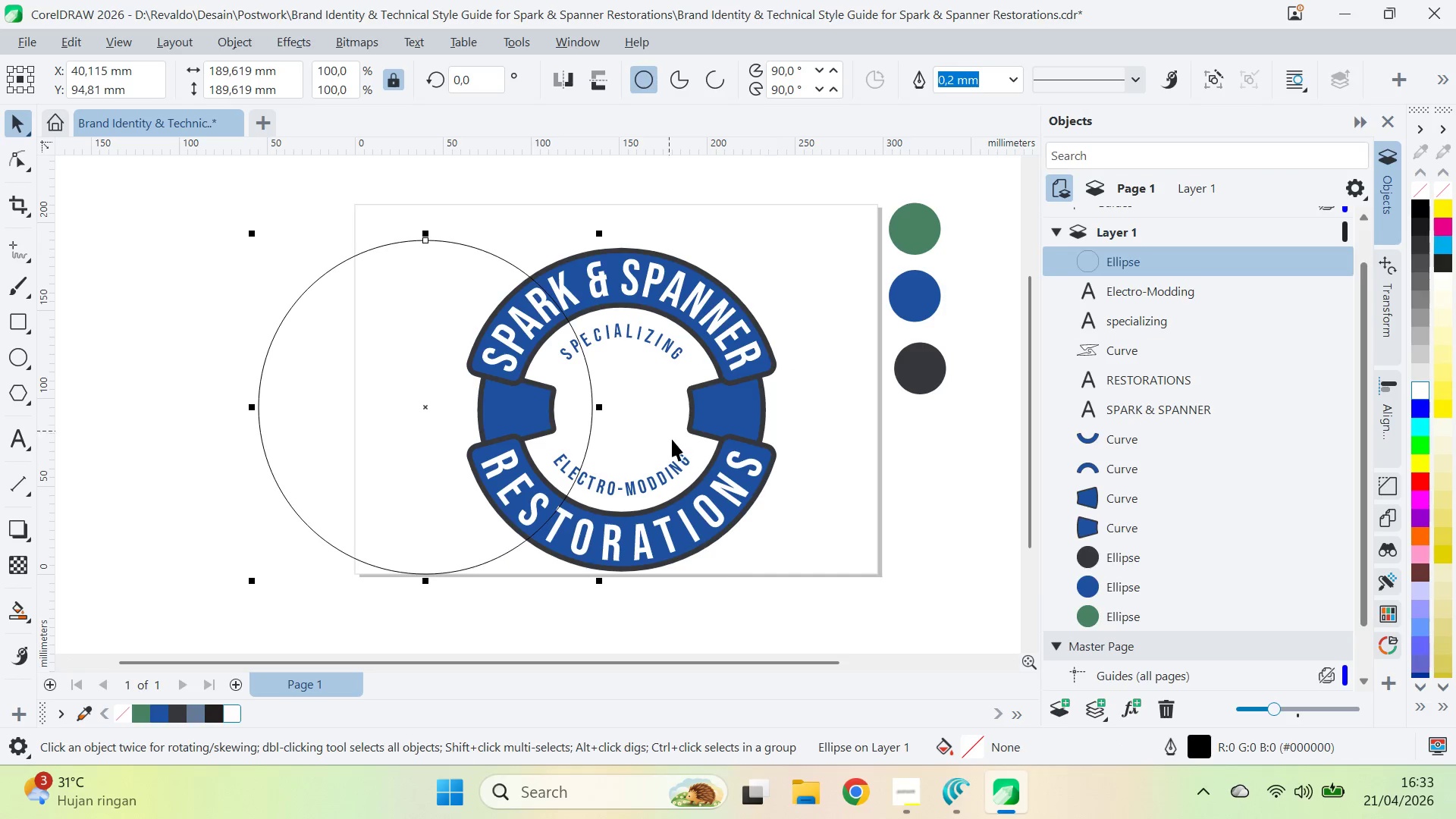 
hold_key(key=ShiftLeft, duration=0.62)
 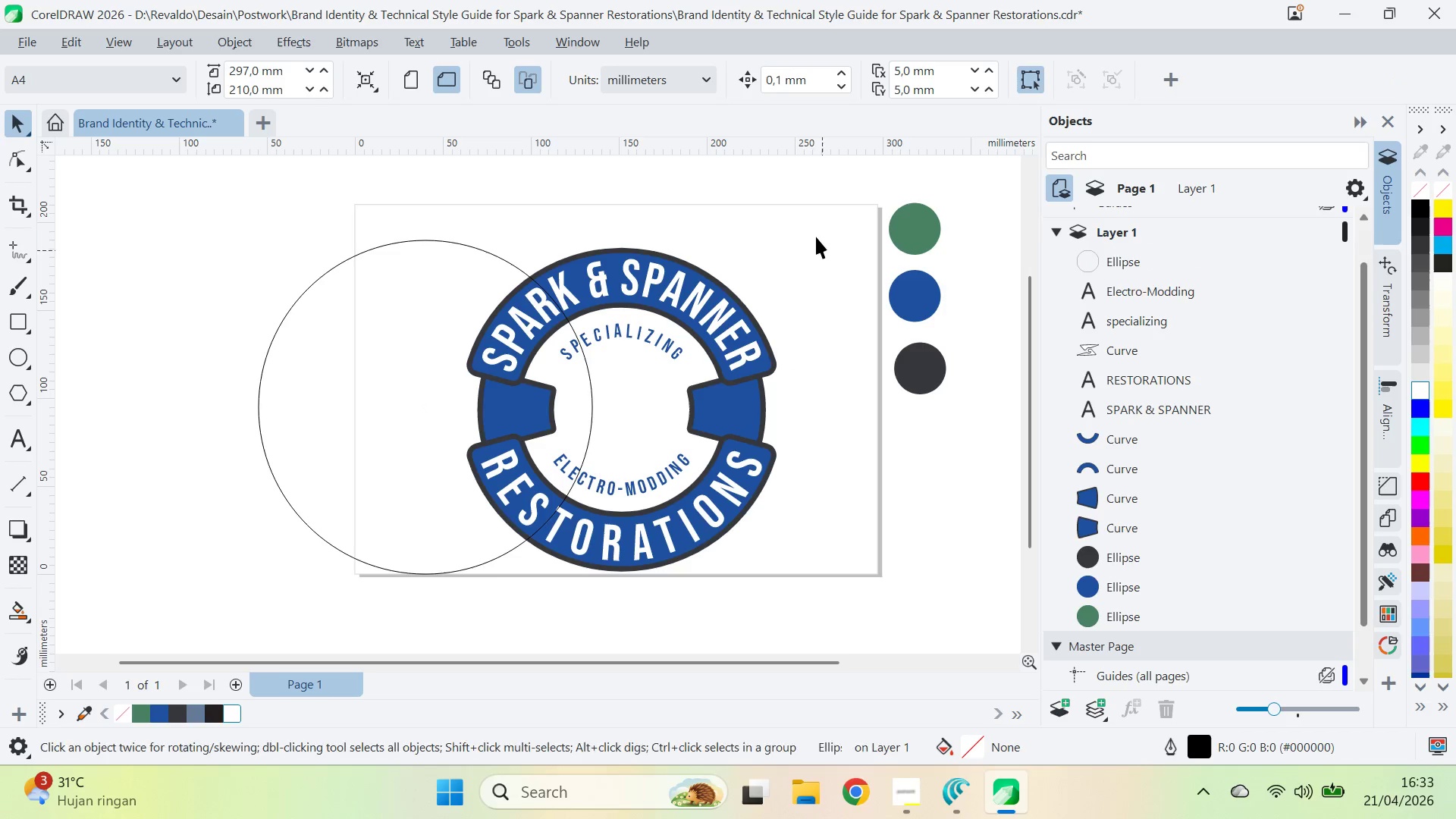 
left_click_drag(start_coordinate=[805, 222], to_coordinate=[433, 605])
 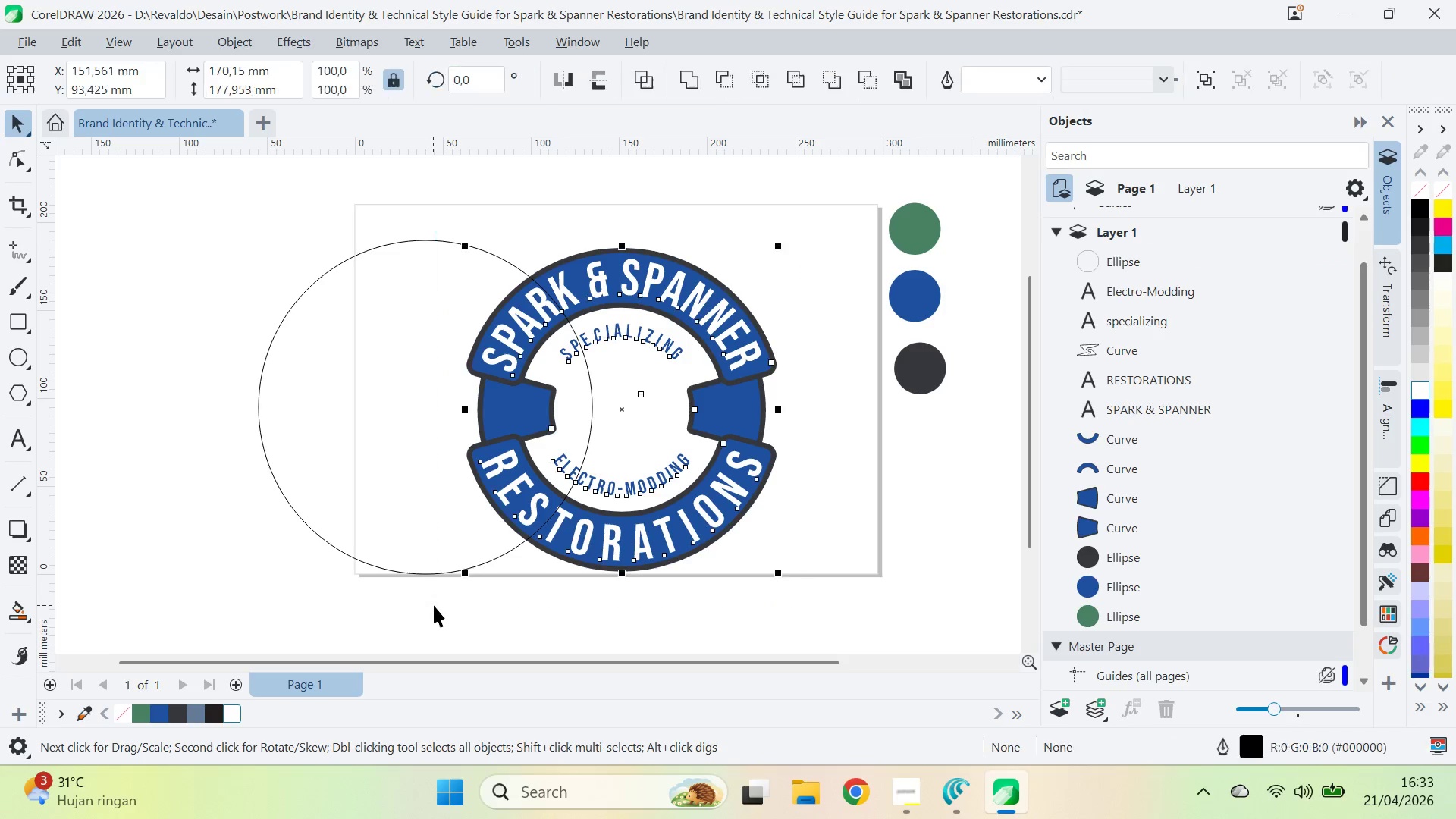 
key(Control+G)
 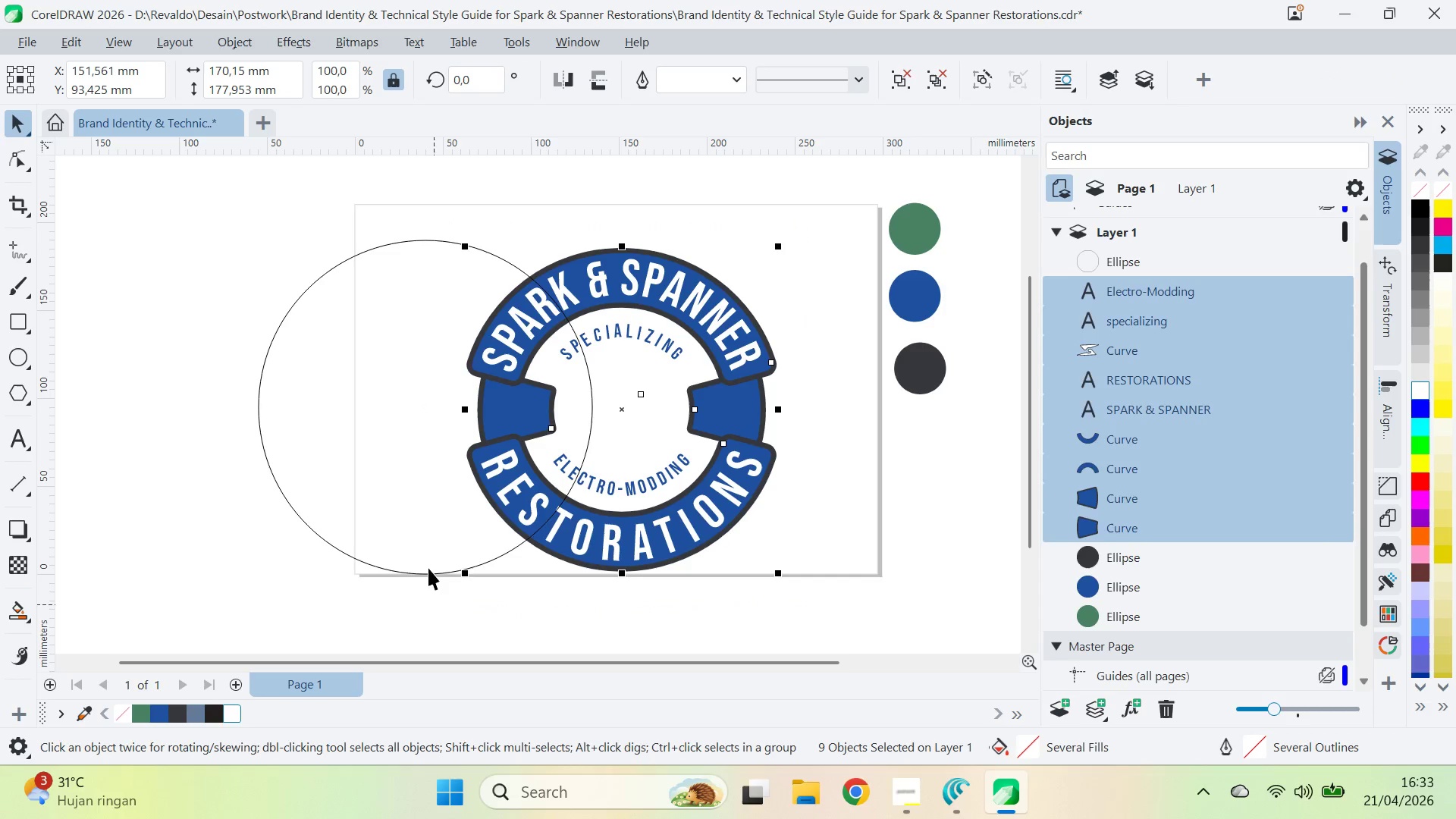 
key(Shift+ShiftLeft)
 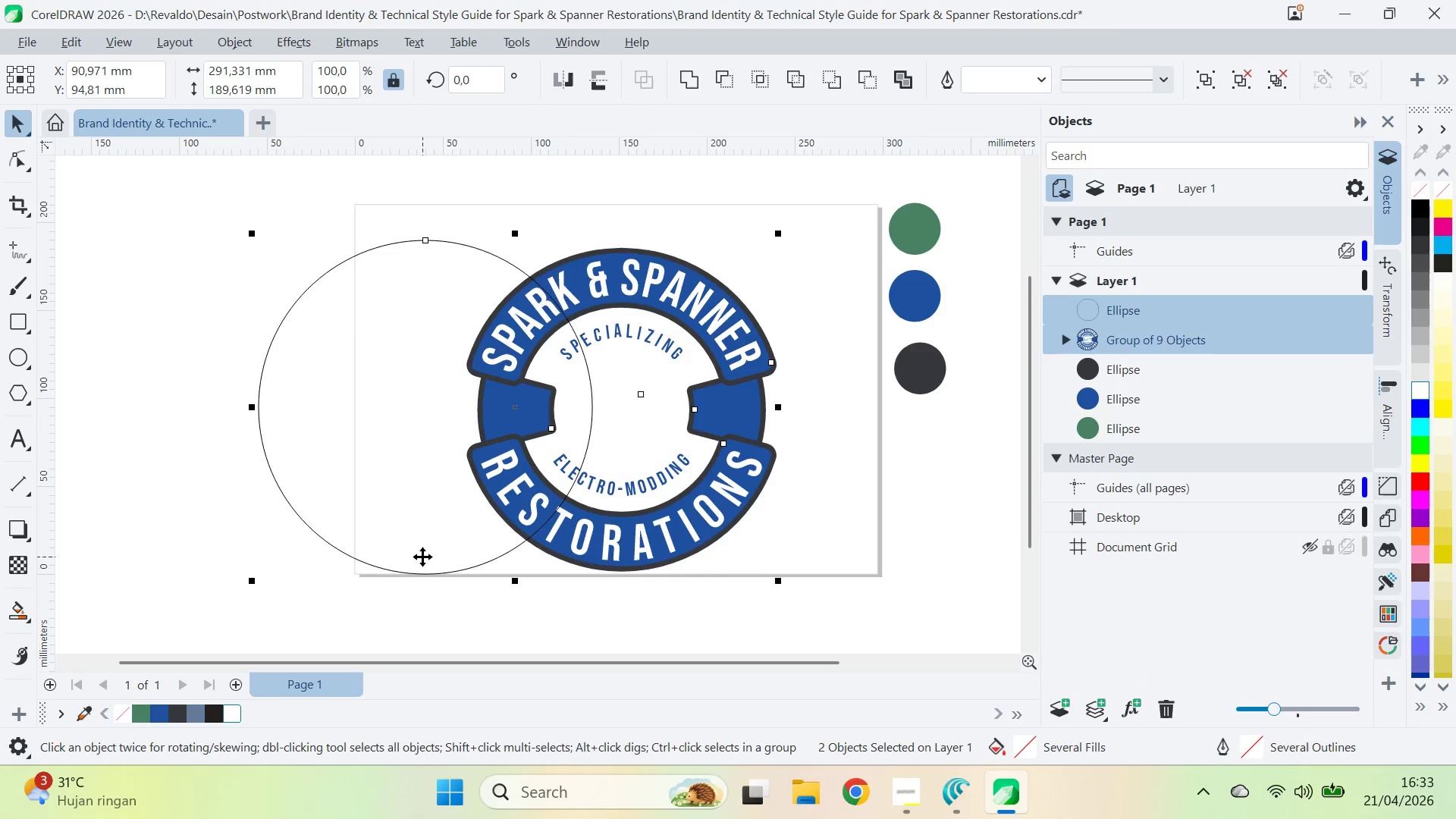 
type(ce)
 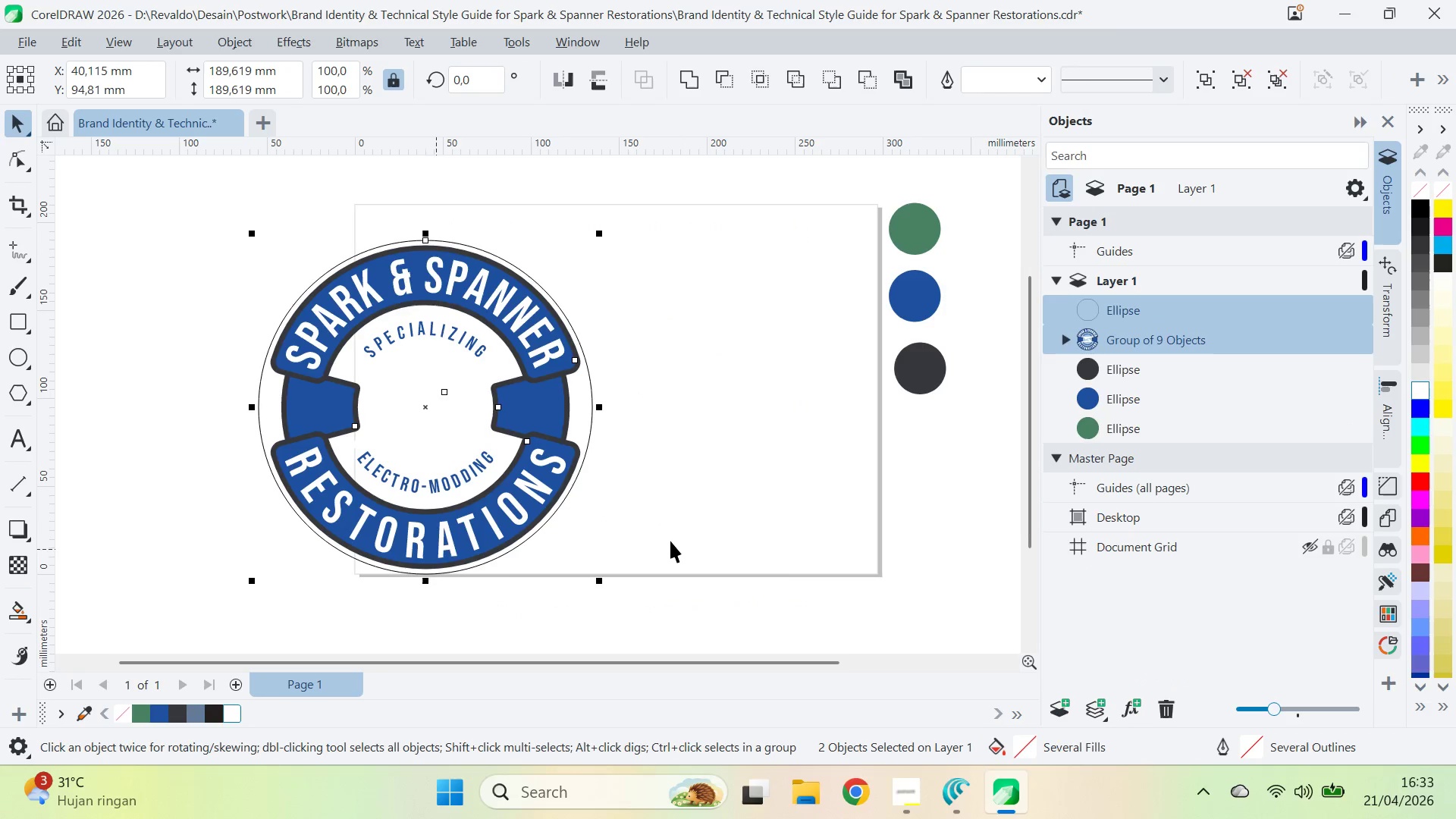 
left_click([679, 543])
 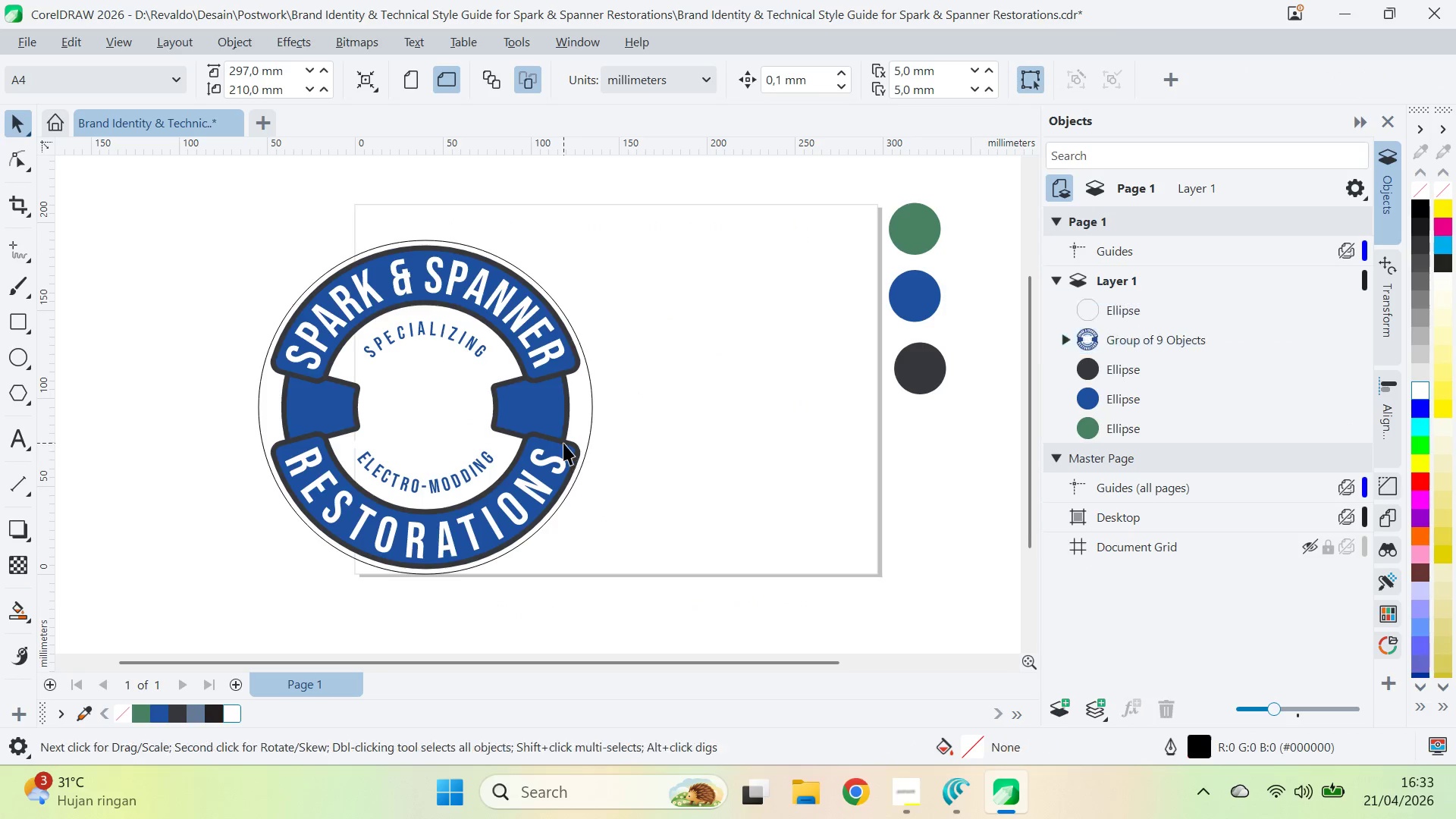 
type(qvqv)
 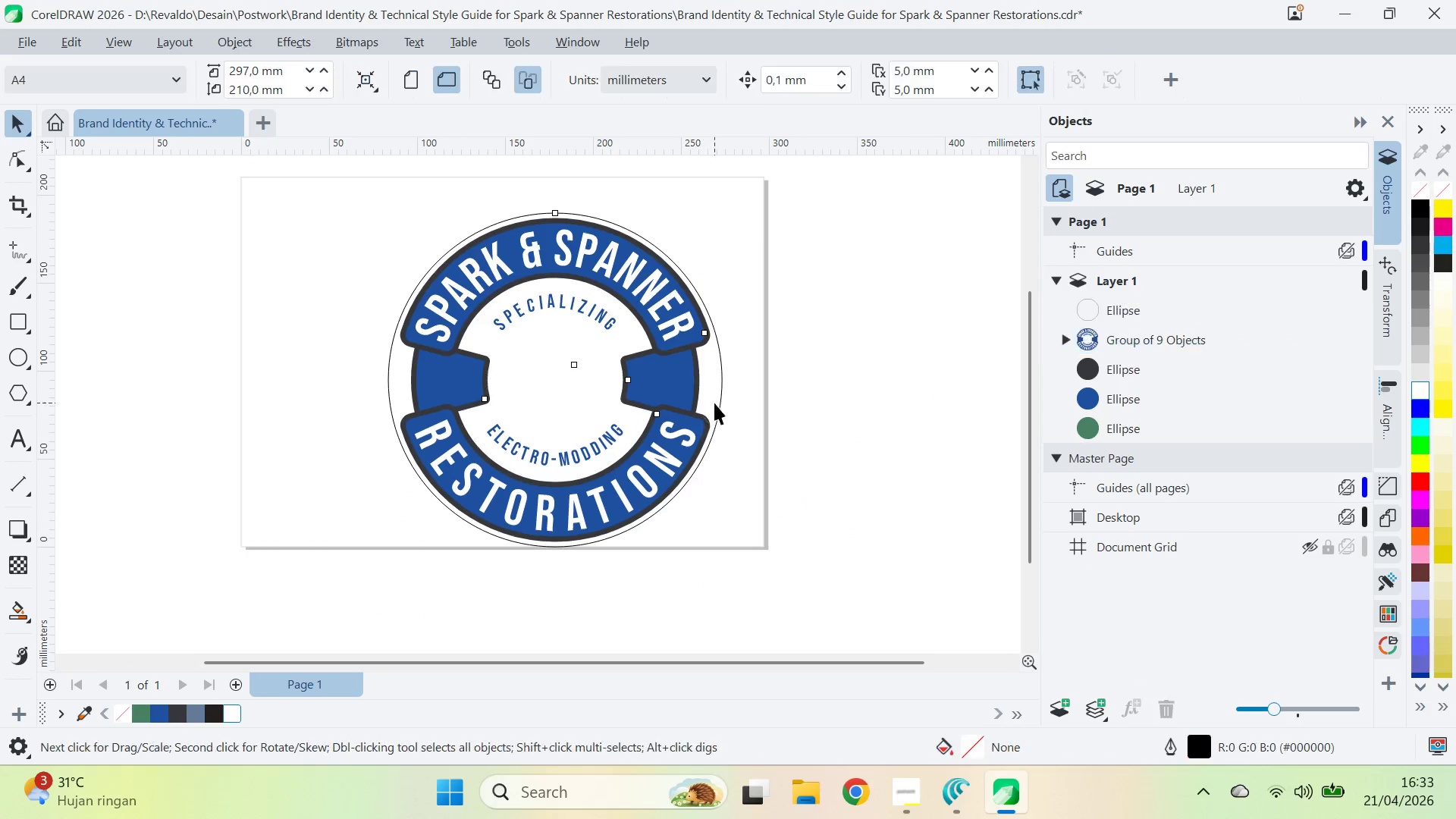 
left_click_drag(start_coordinate=[632, 452], to_coordinate=[769, 433])
 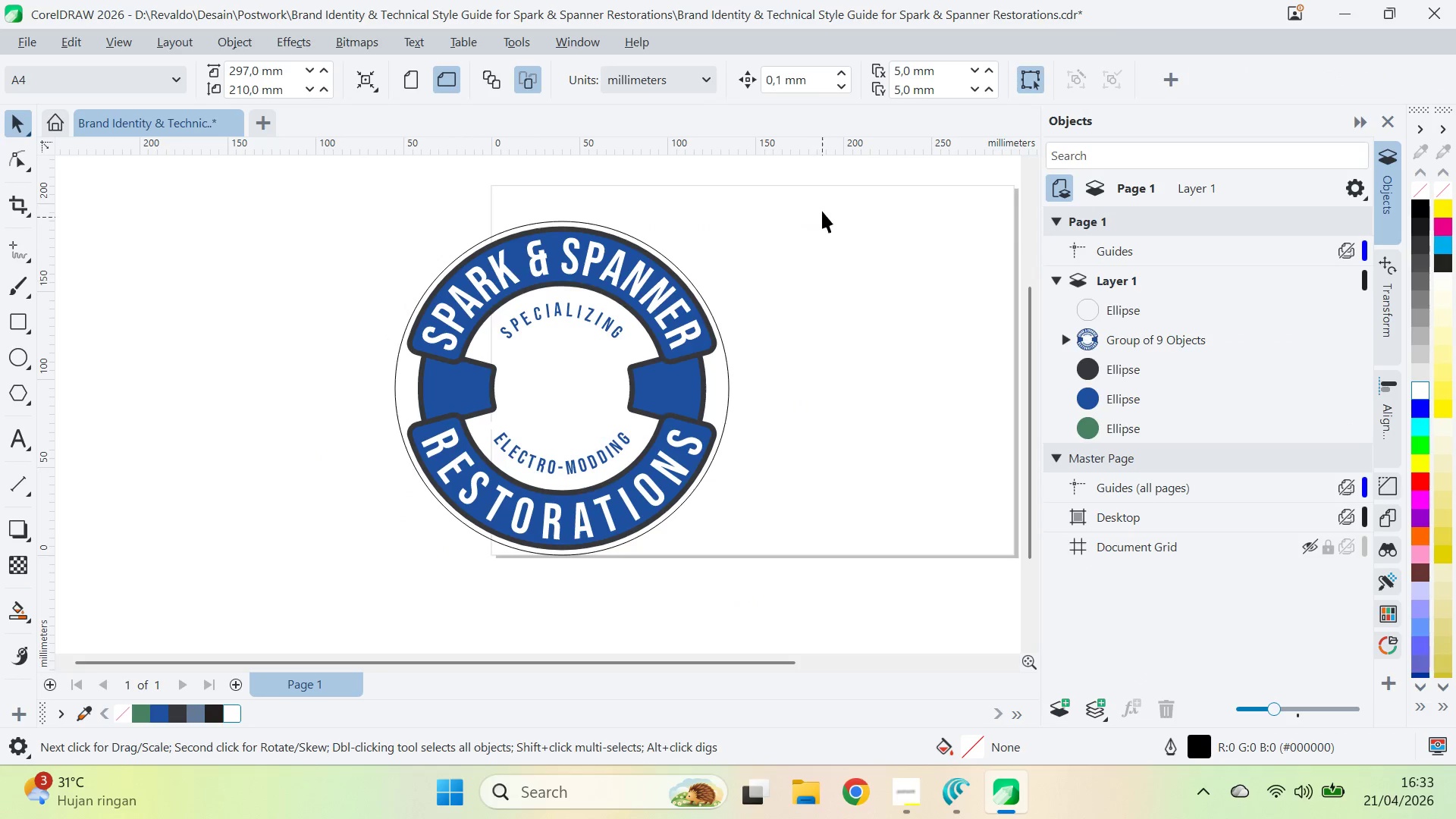 
left_click_drag(start_coordinate=[822, 201], to_coordinate=[310, 613])
 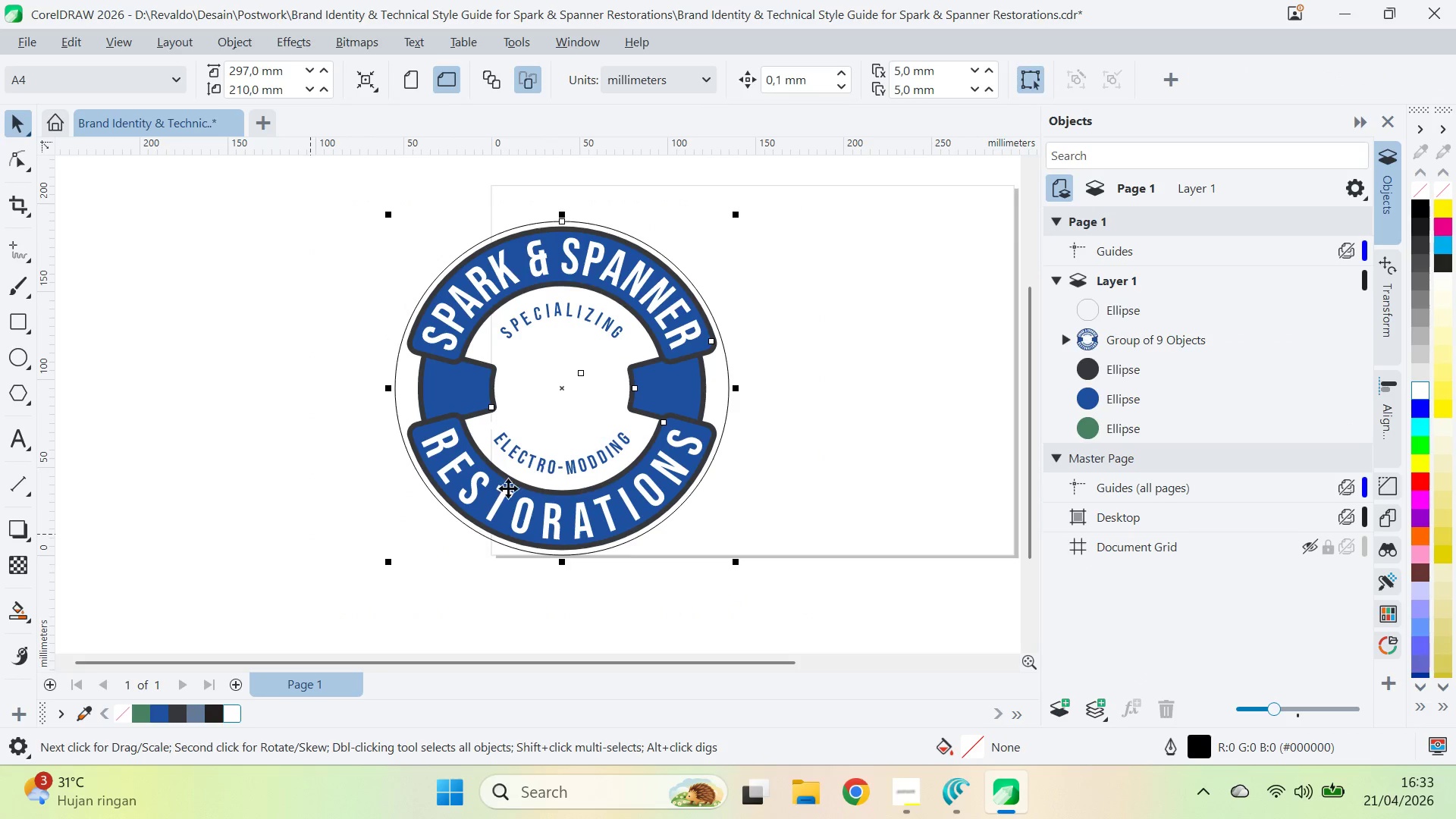 
left_click_drag(start_coordinate=[513, 485], to_coordinate=[757, 512])
 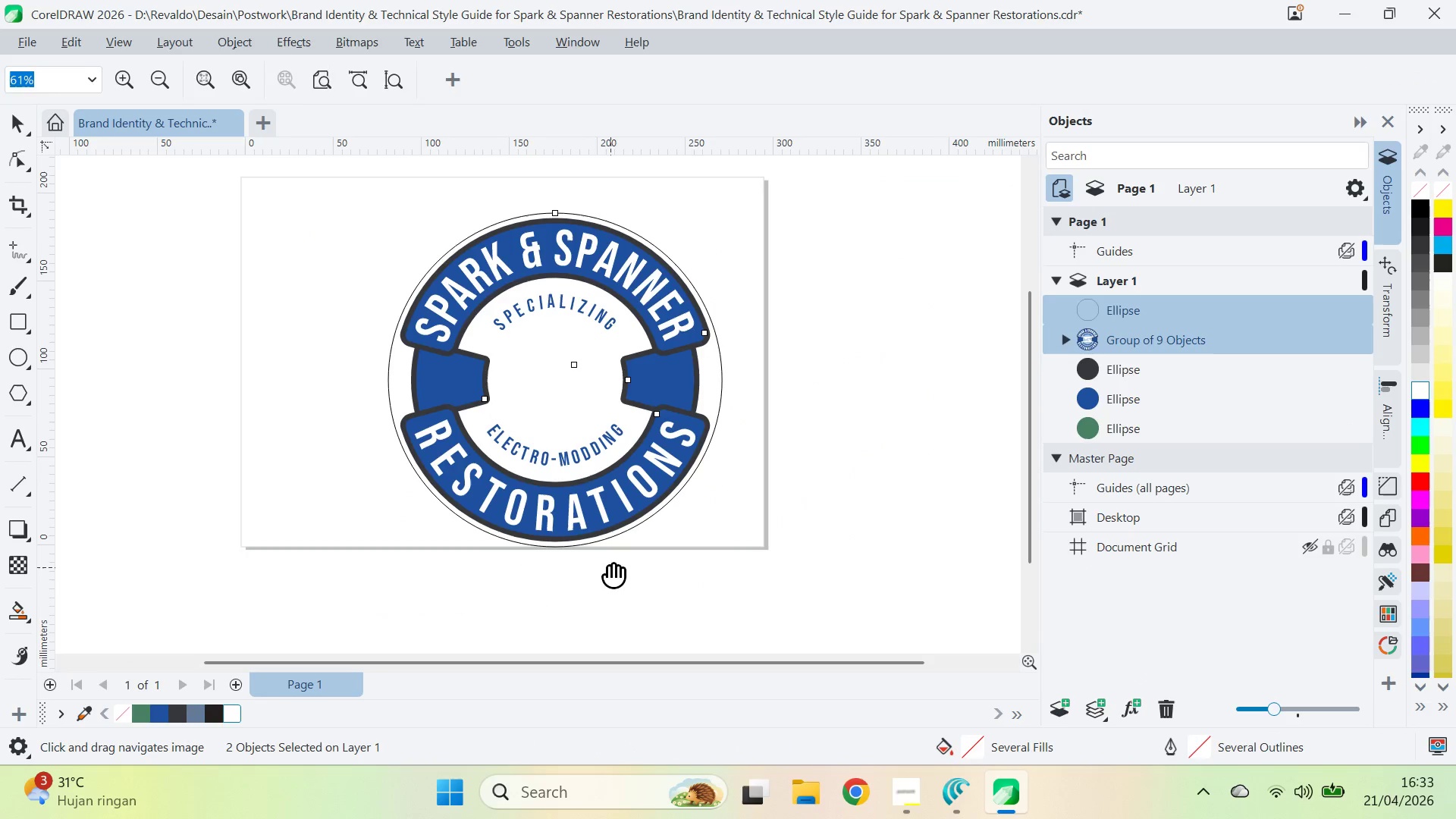 
left_click_drag(start_coordinate=[859, 576], to_coordinate=[609, 567])
 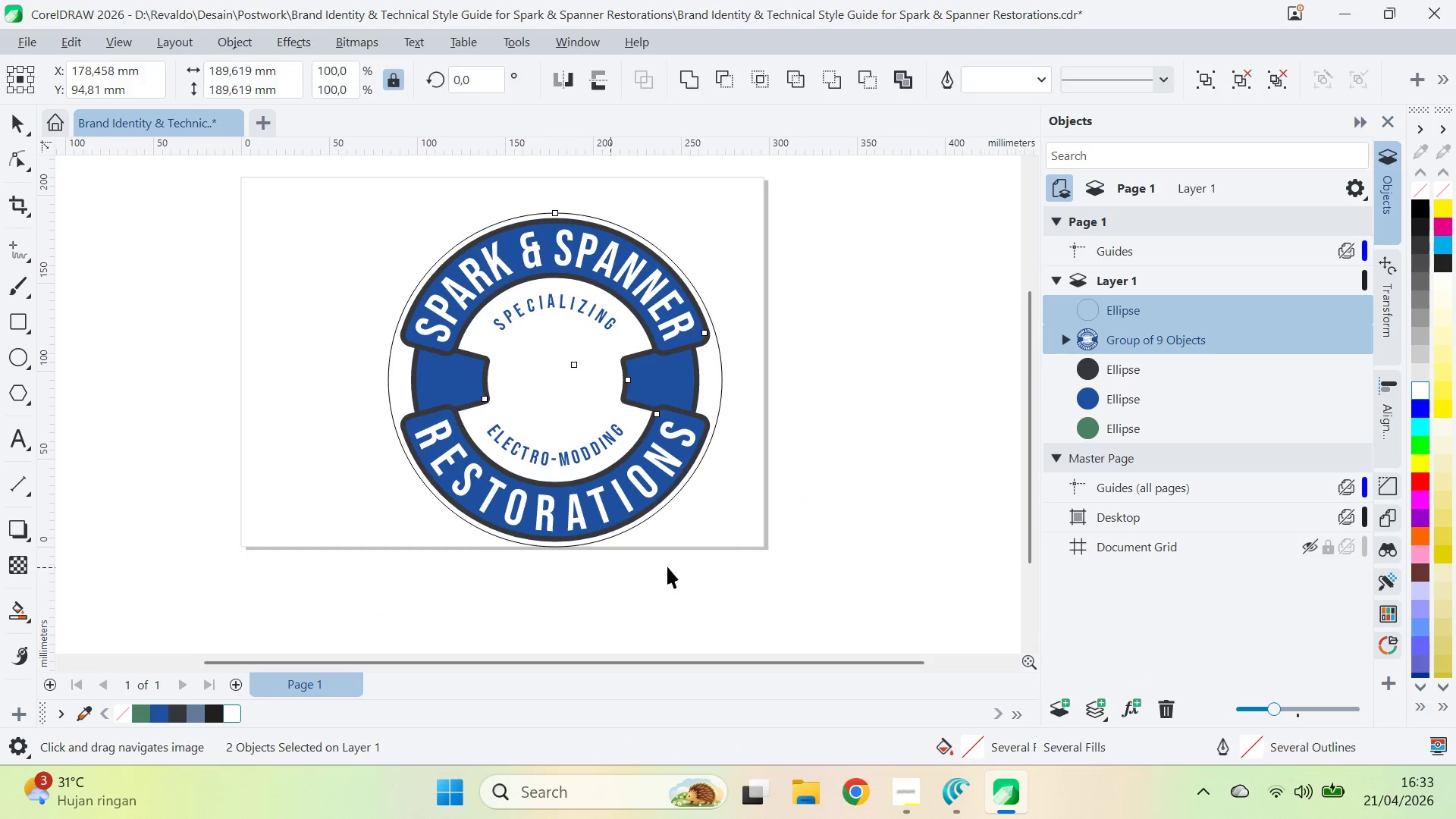 
left_click_drag(start_coordinate=[720, 573], to_coordinate=[711, 554])
 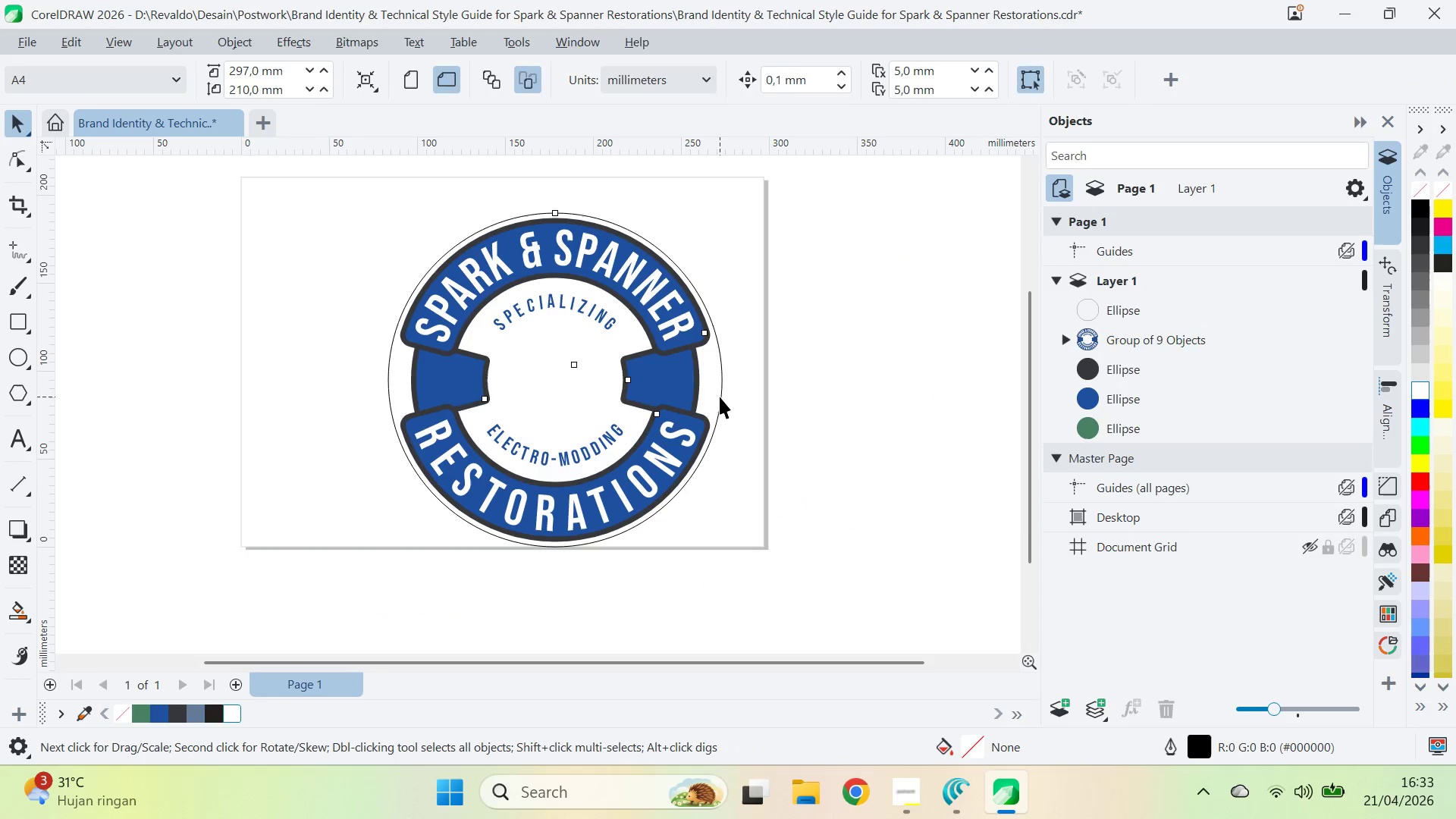 
triple_click([720, 397])
 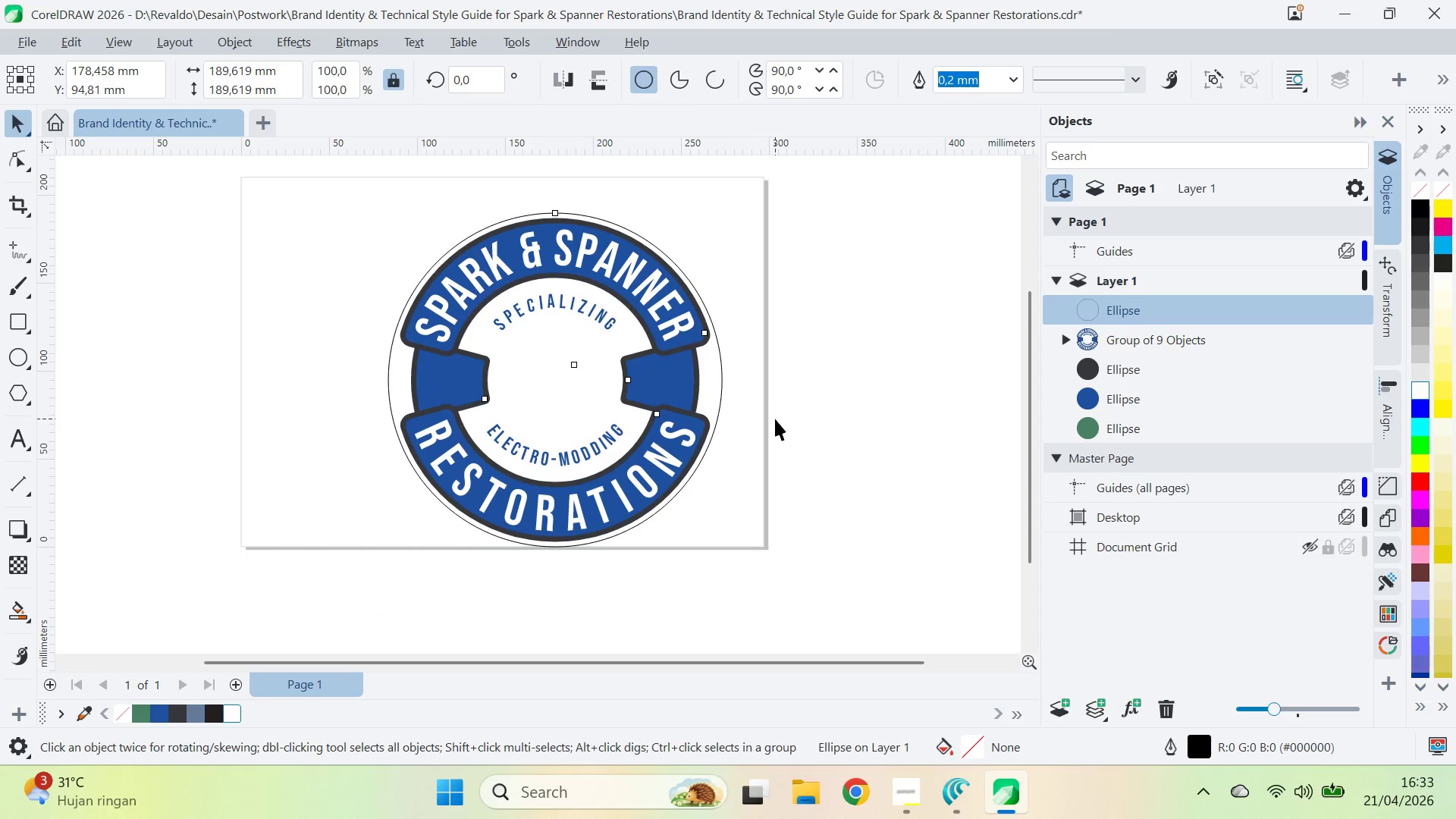 
key(Control+ControlLeft)
 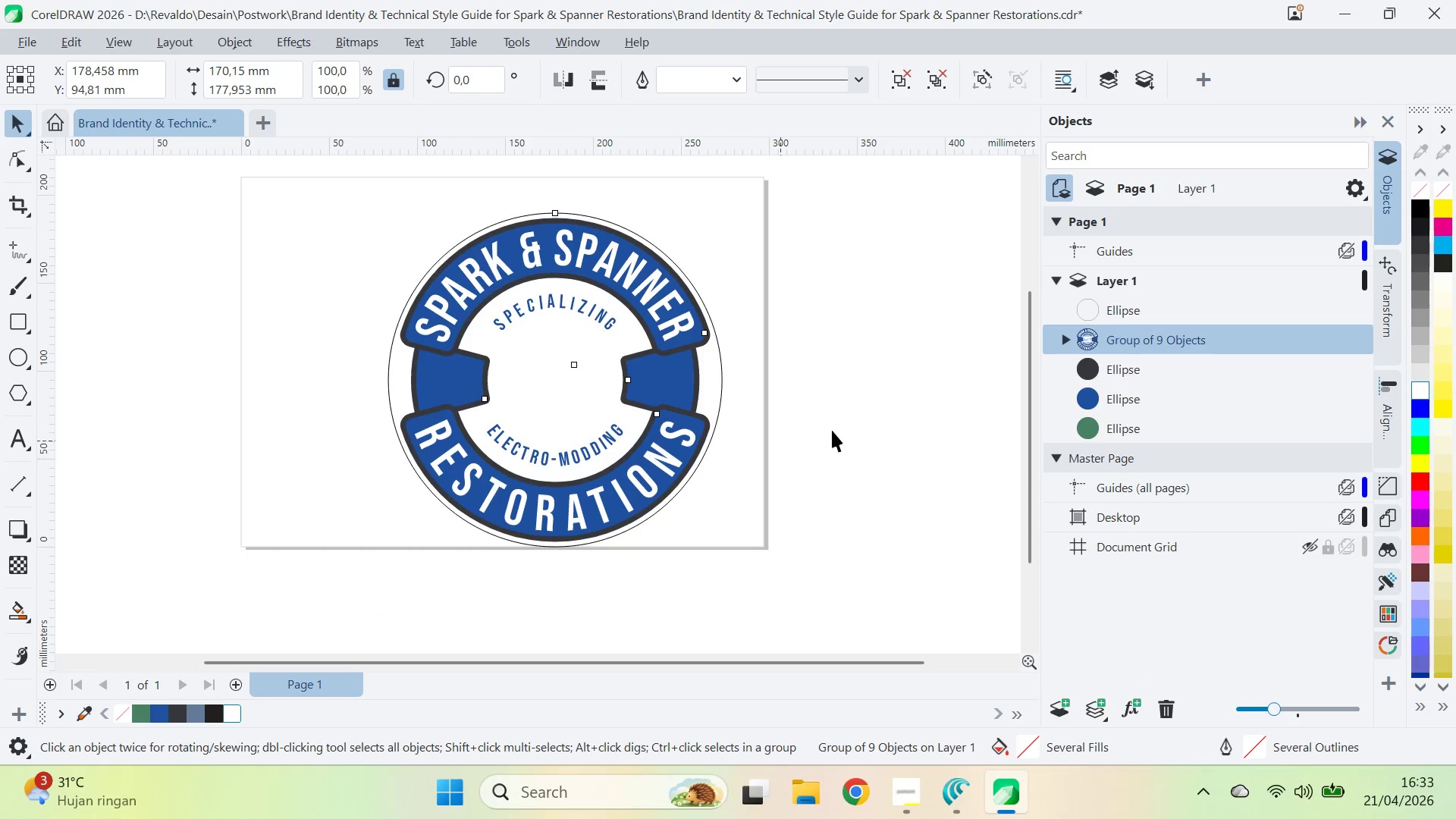 
key(Control+U)
 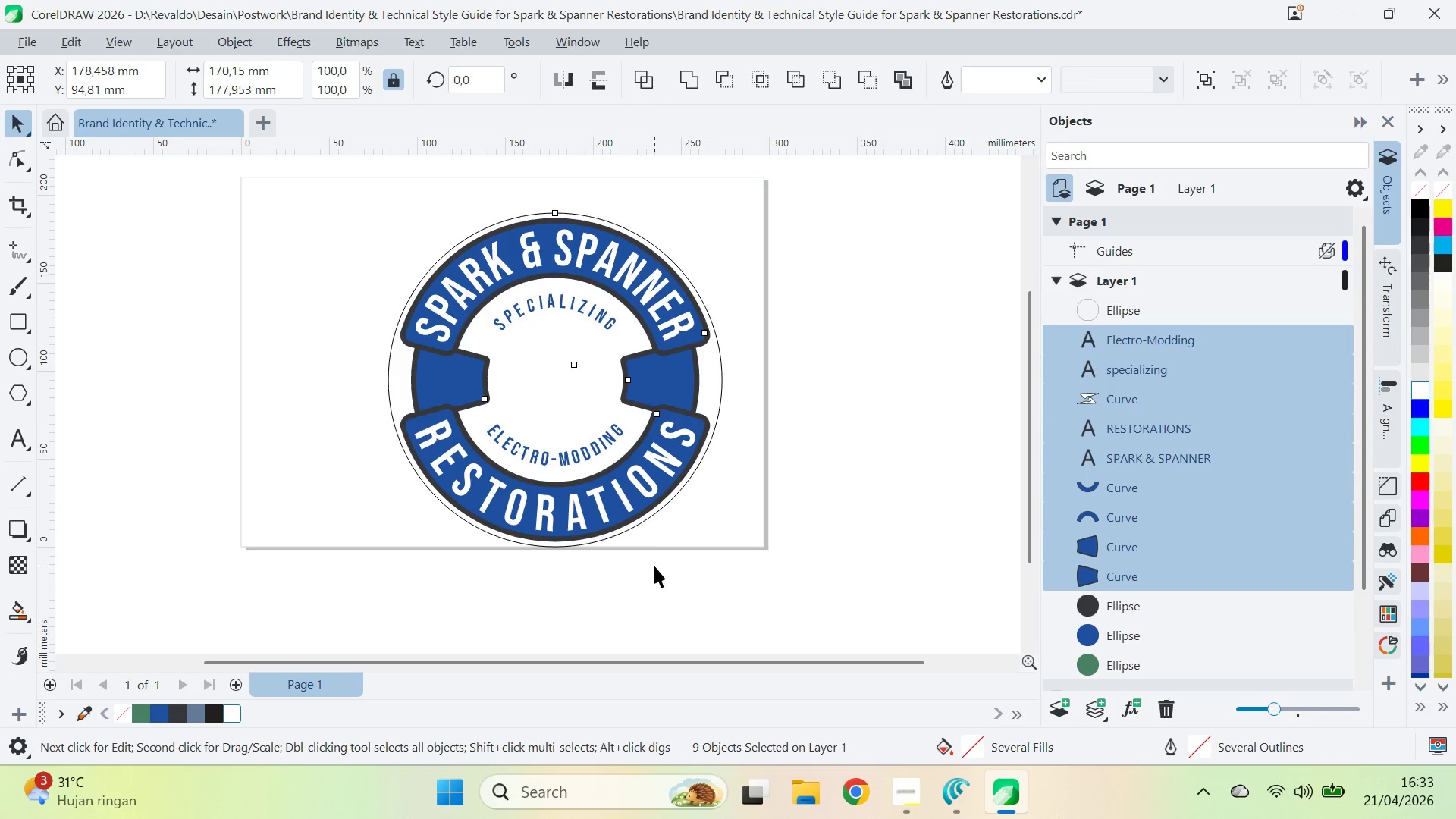 
double_click([654, 509])
 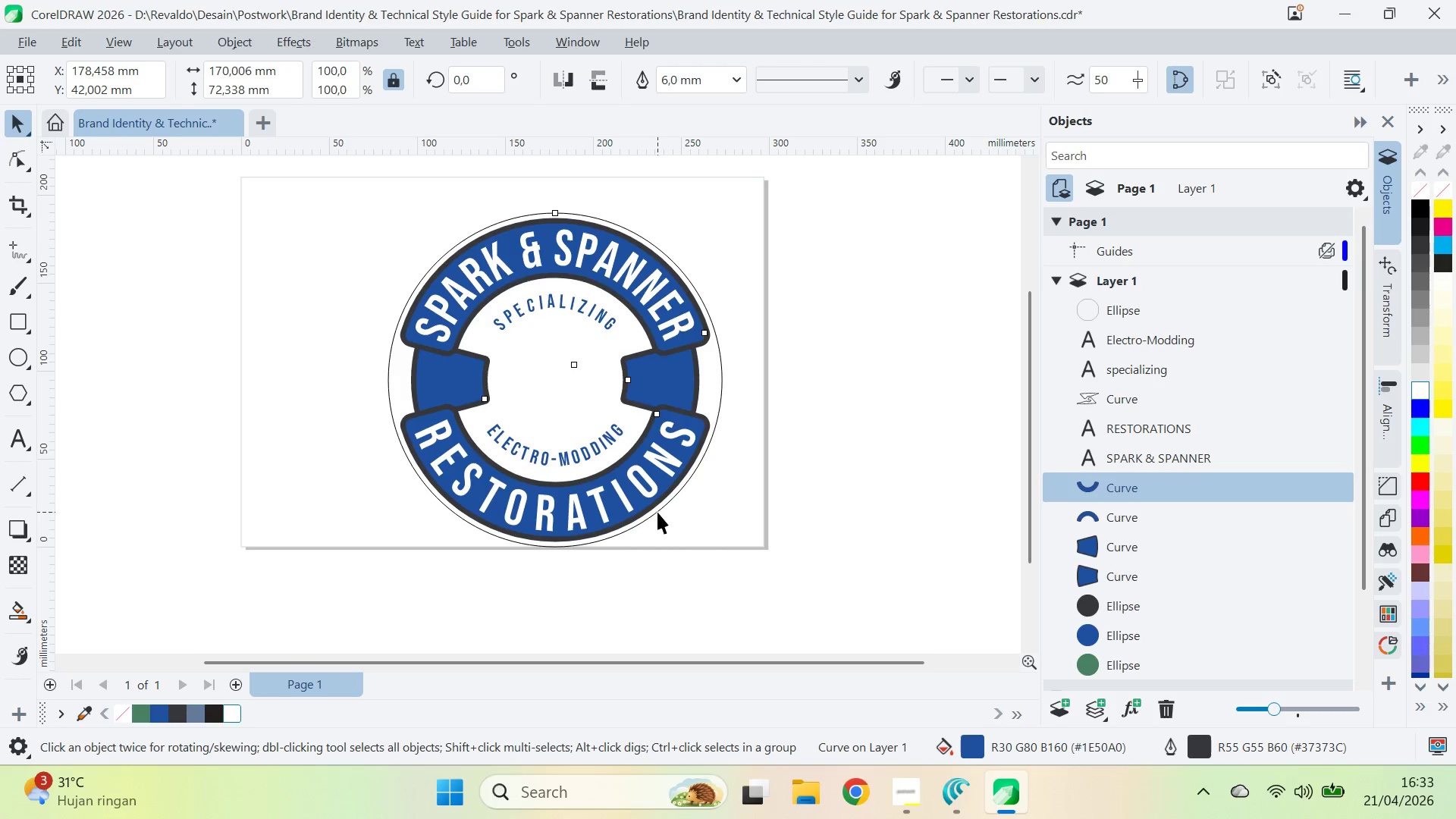 
left_click([662, 515])
 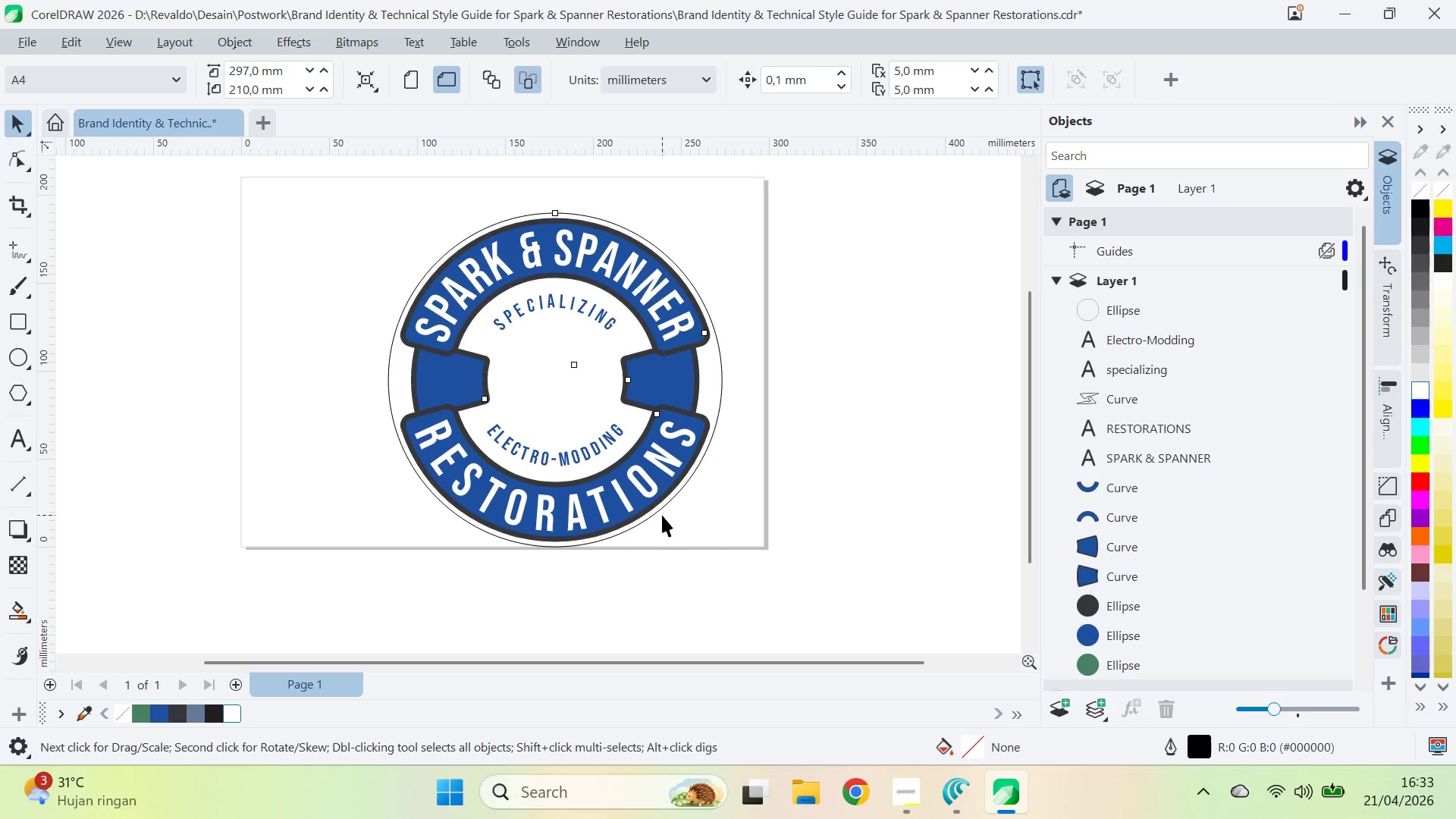 
left_click([659, 511])
 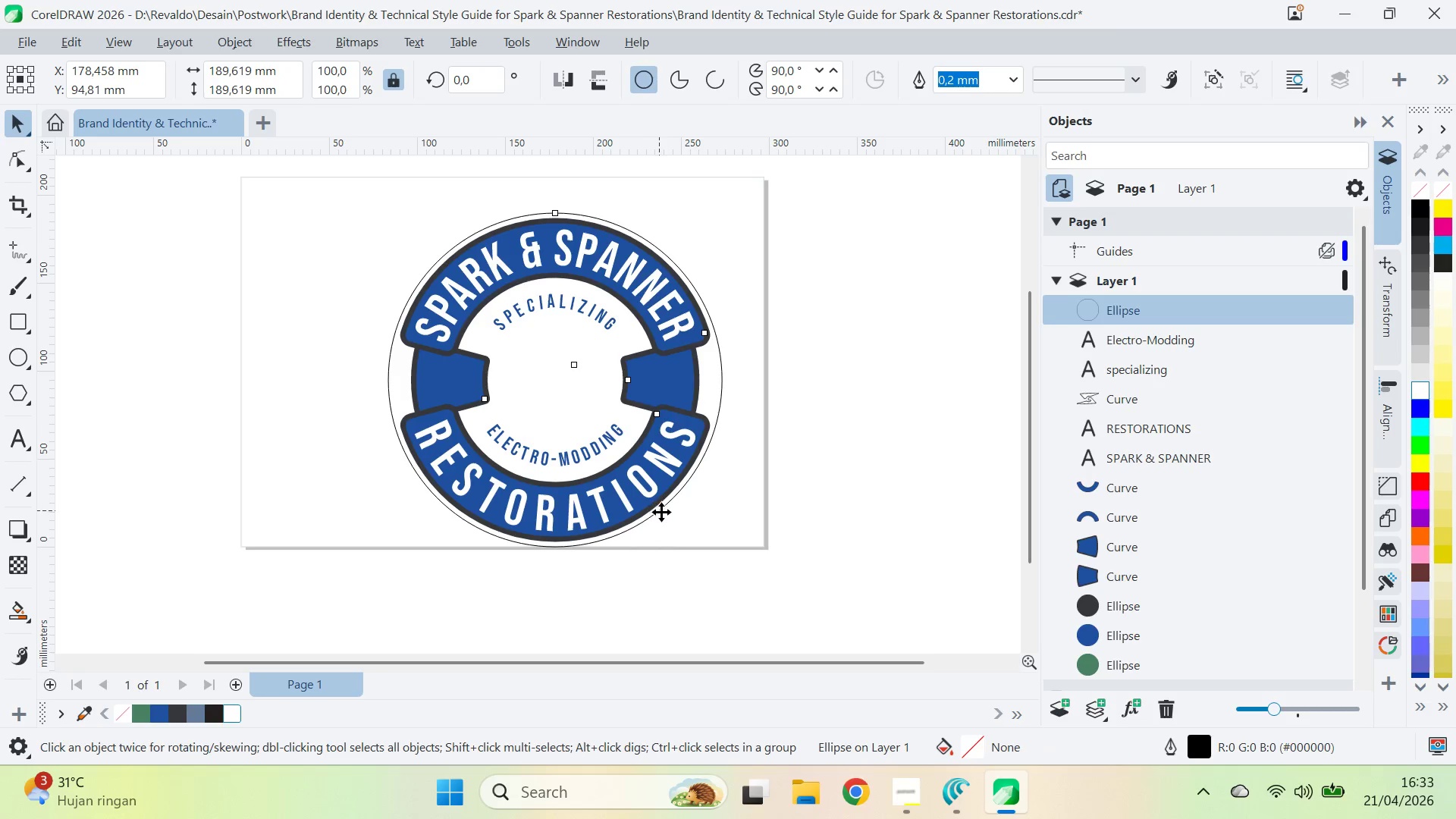 
hold_key(key=ControlLeft, duration=0.5)
 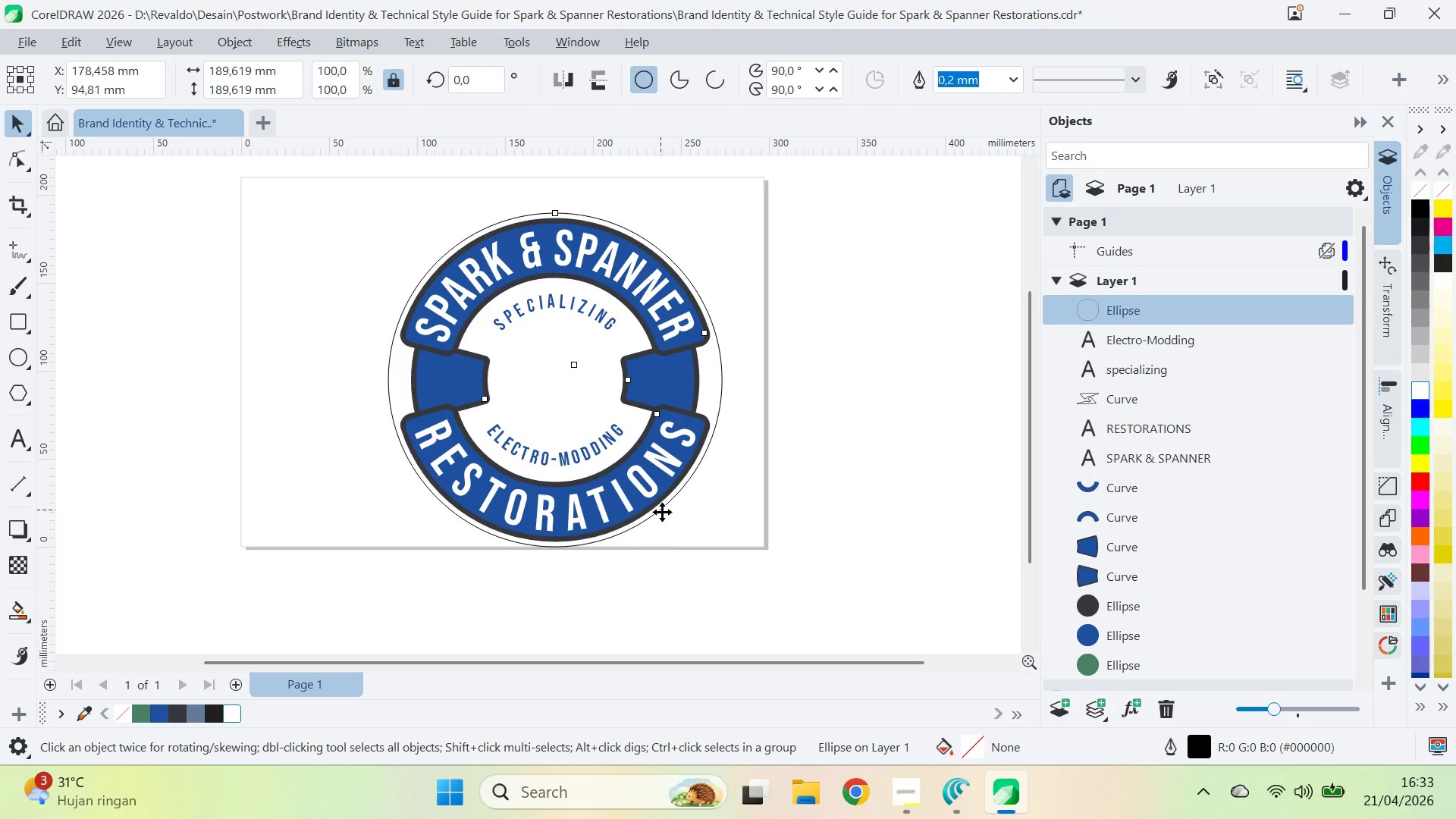 
key(Shift+ShiftLeft)
 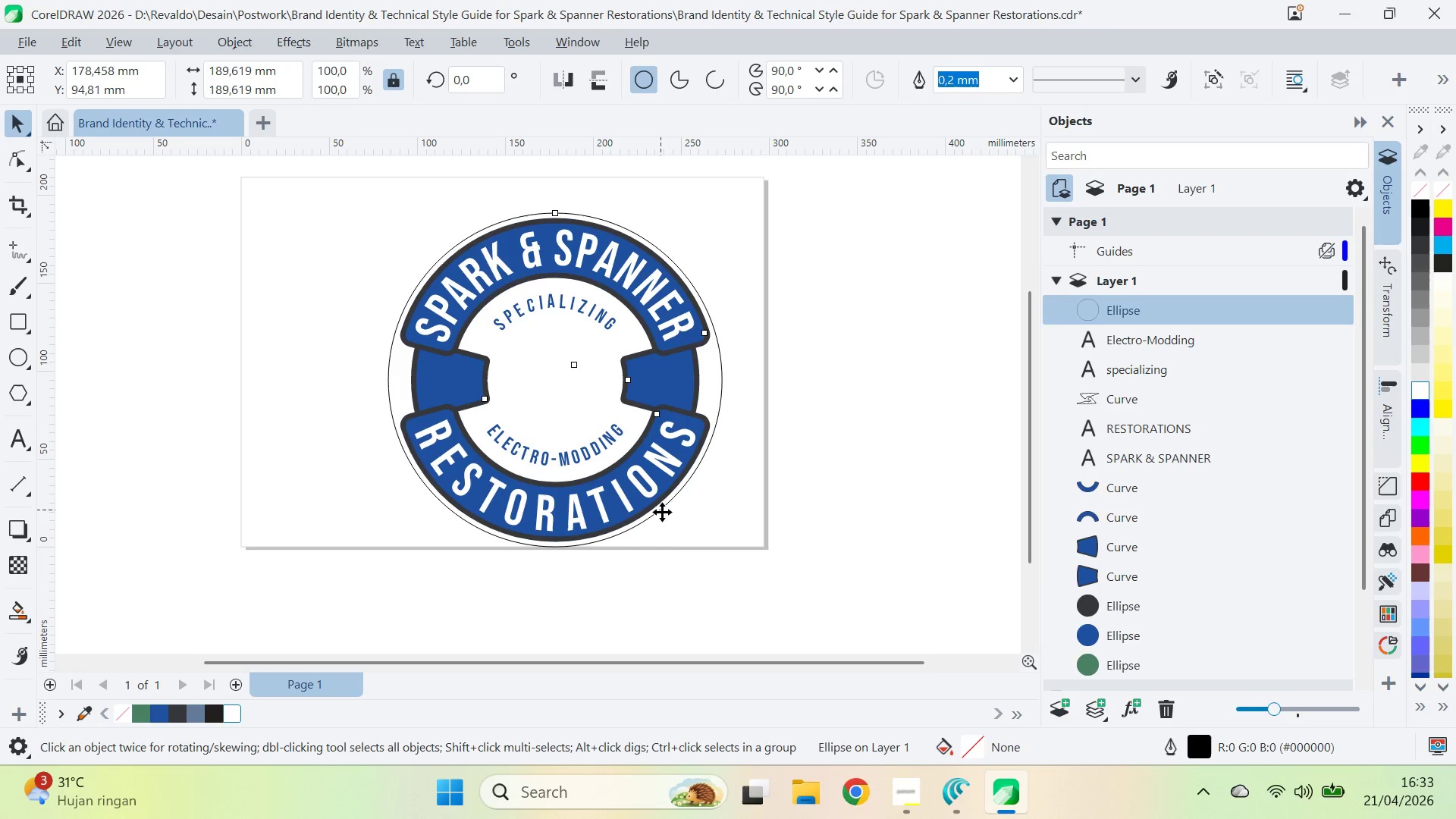 
key(Shift+PageDown)
 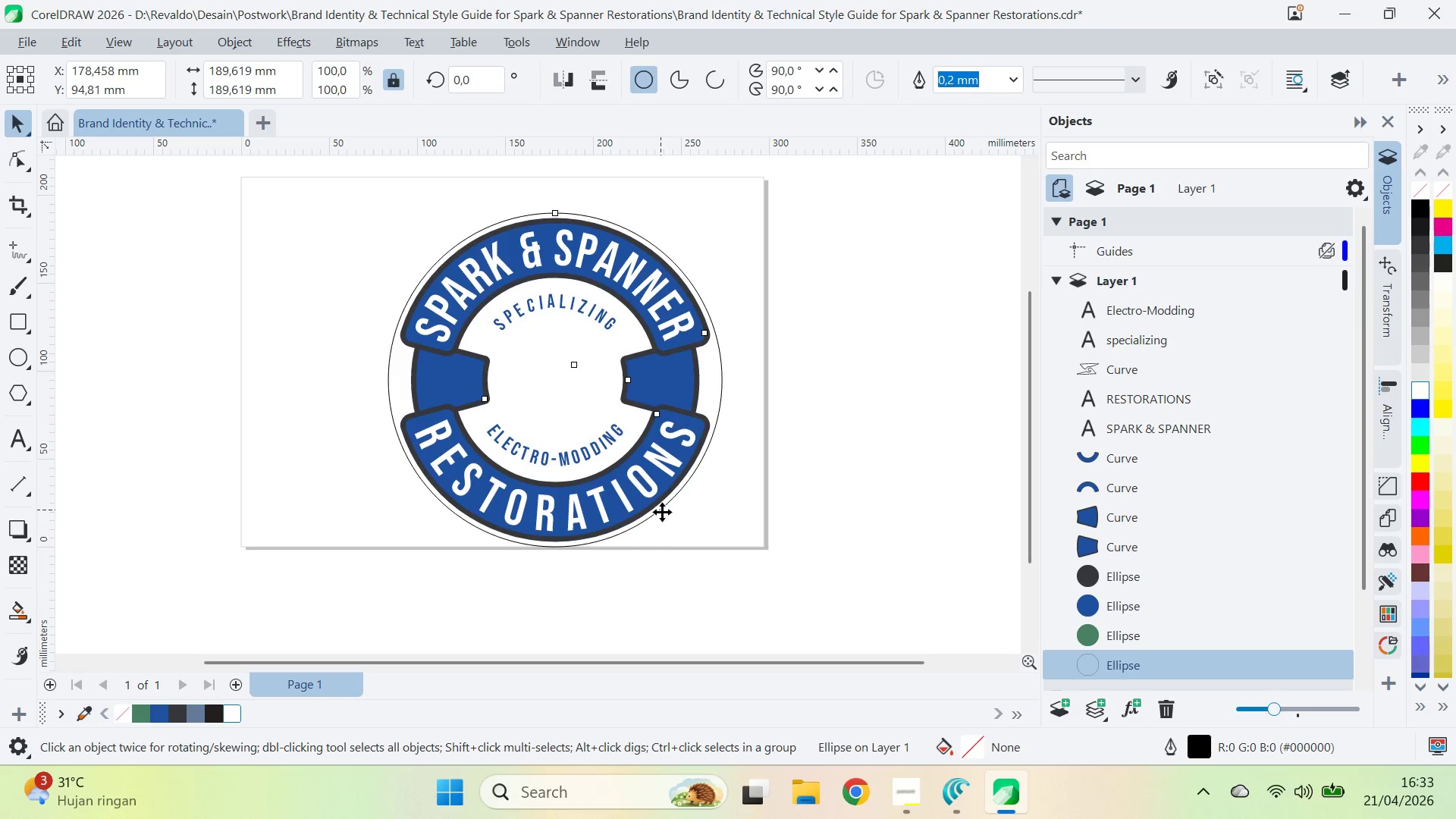 
key(Control+PageUp)
 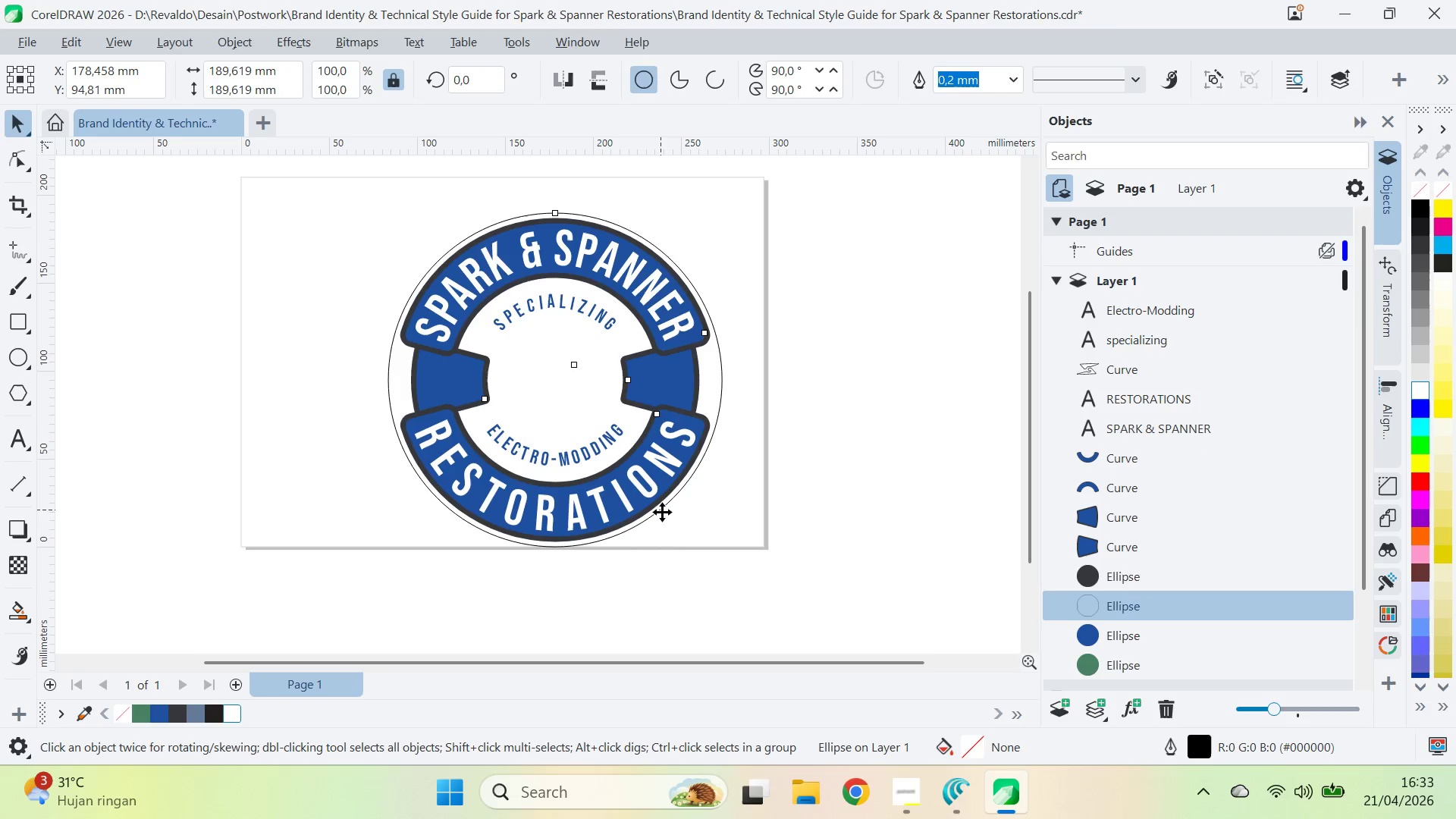 
key(Control+PageUp)
 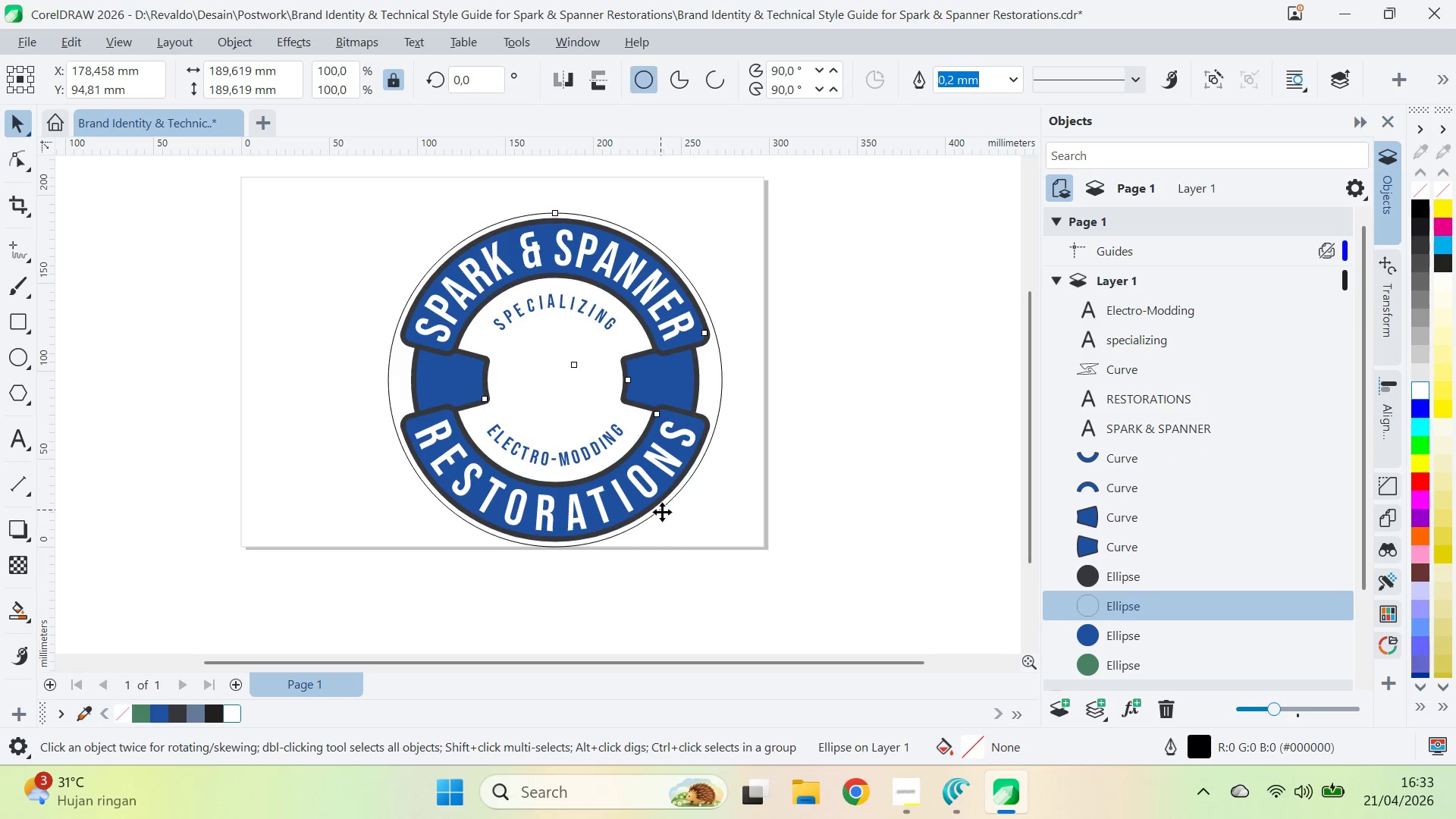 
key(Control+PageUp)
 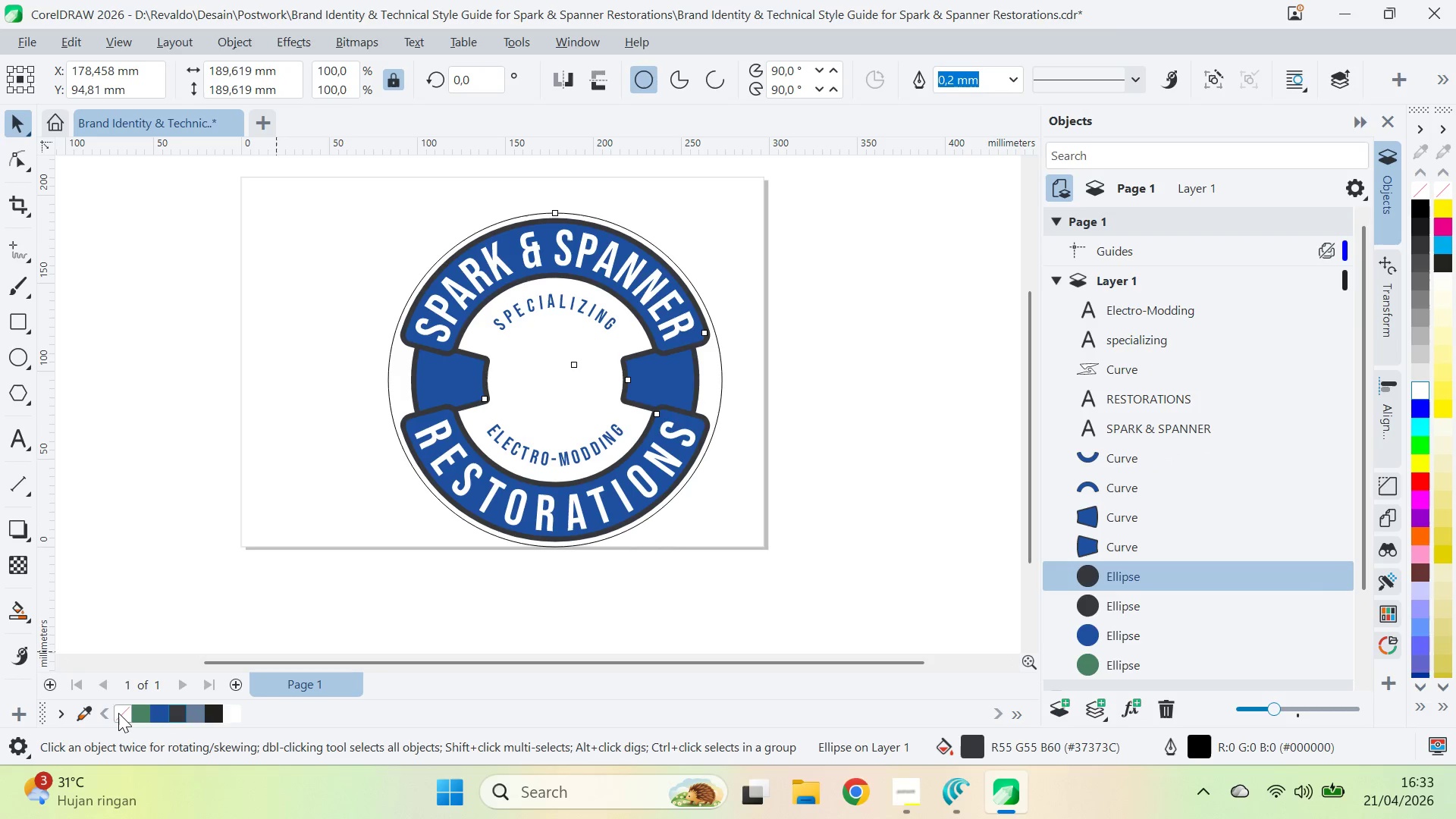 
type(qv)
 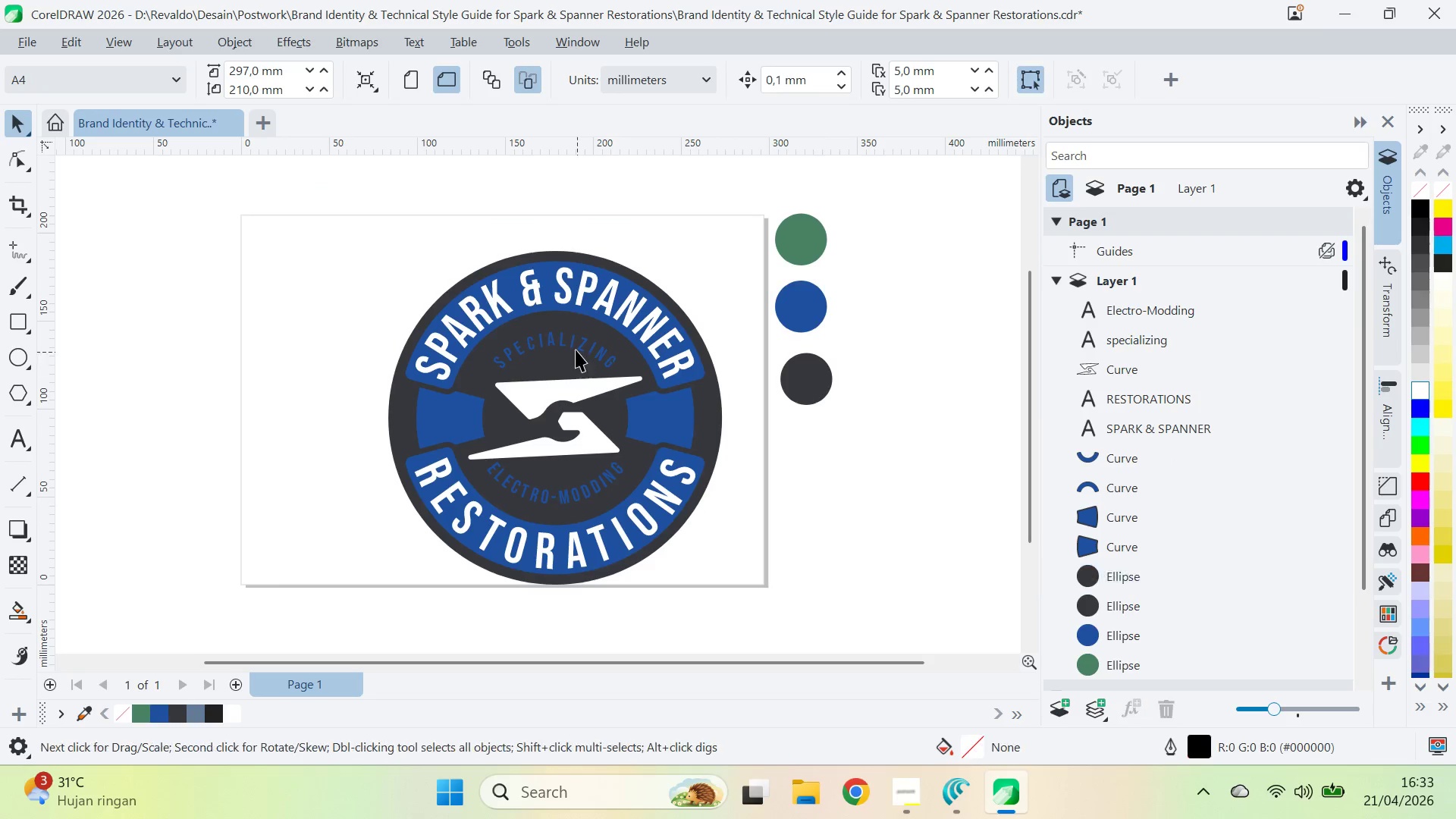 
left_click_drag(start_coordinate=[695, 472], to_coordinate=[621, 578])
 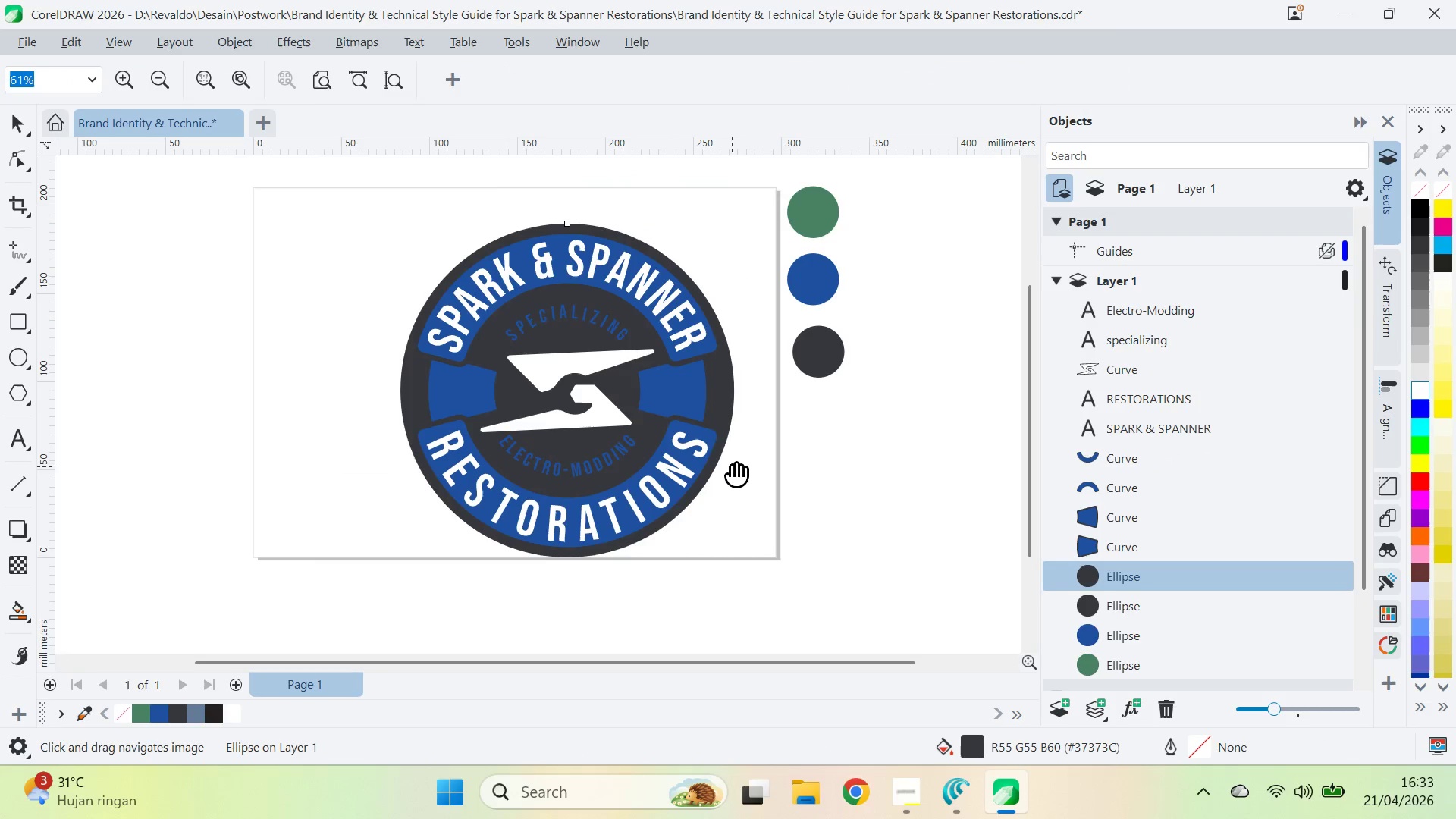 
left_click_drag(start_coordinate=[747, 452], to_coordinate=[735, 479])
 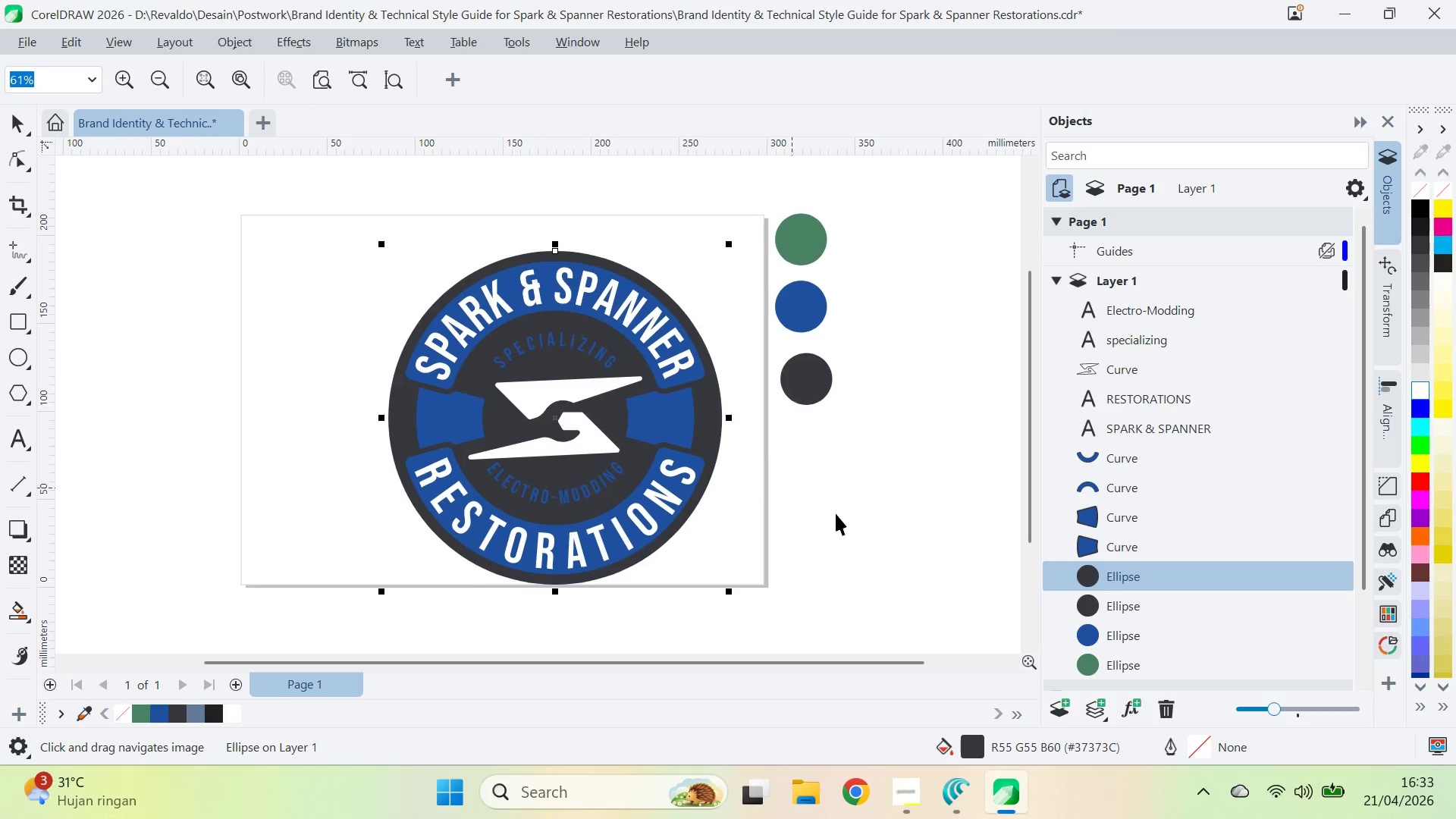 
left_click_drag(start_coordinate=[836, 515], to_coordinate=[830, 513])
 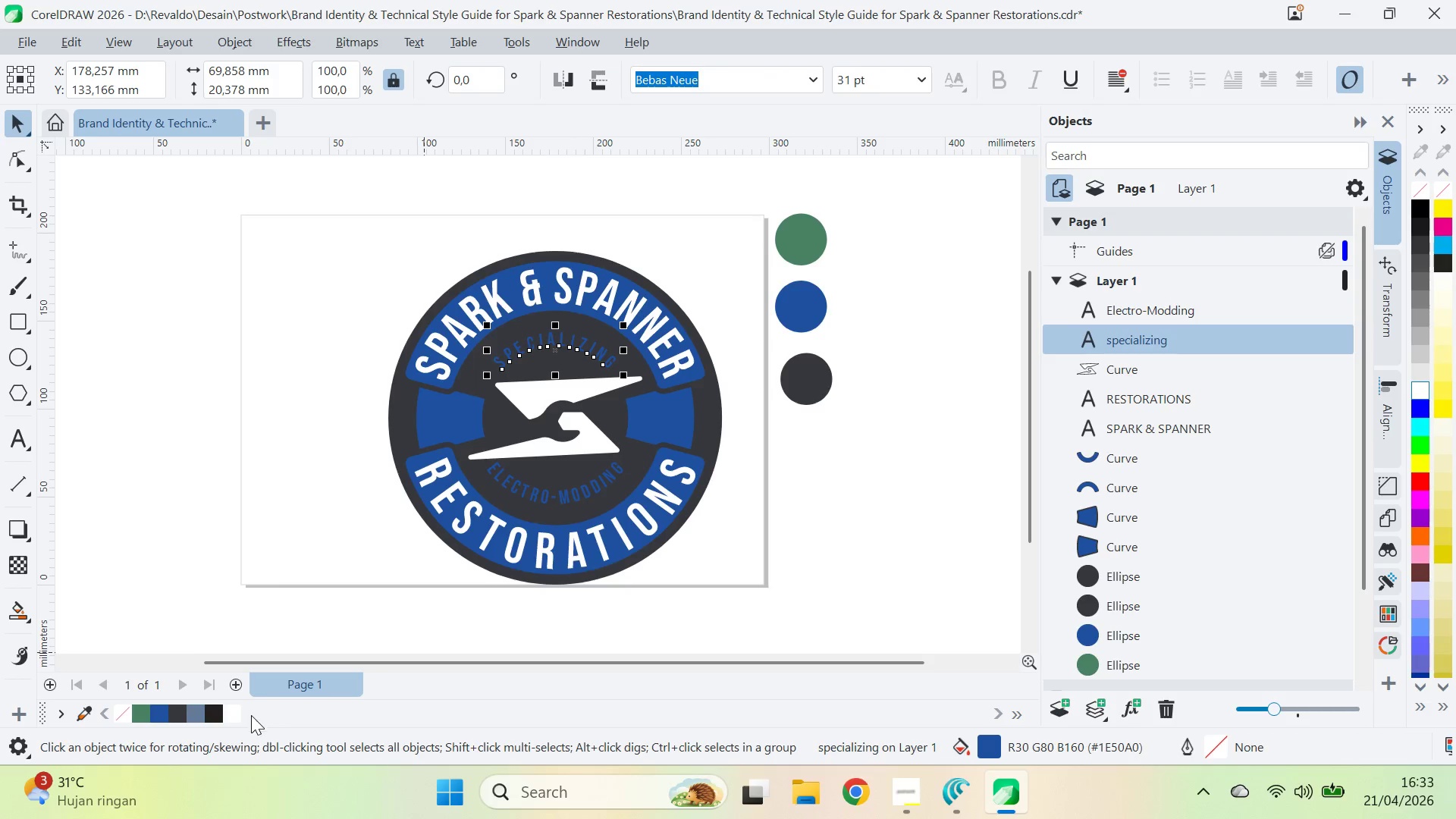 
left_click([229, 713])
 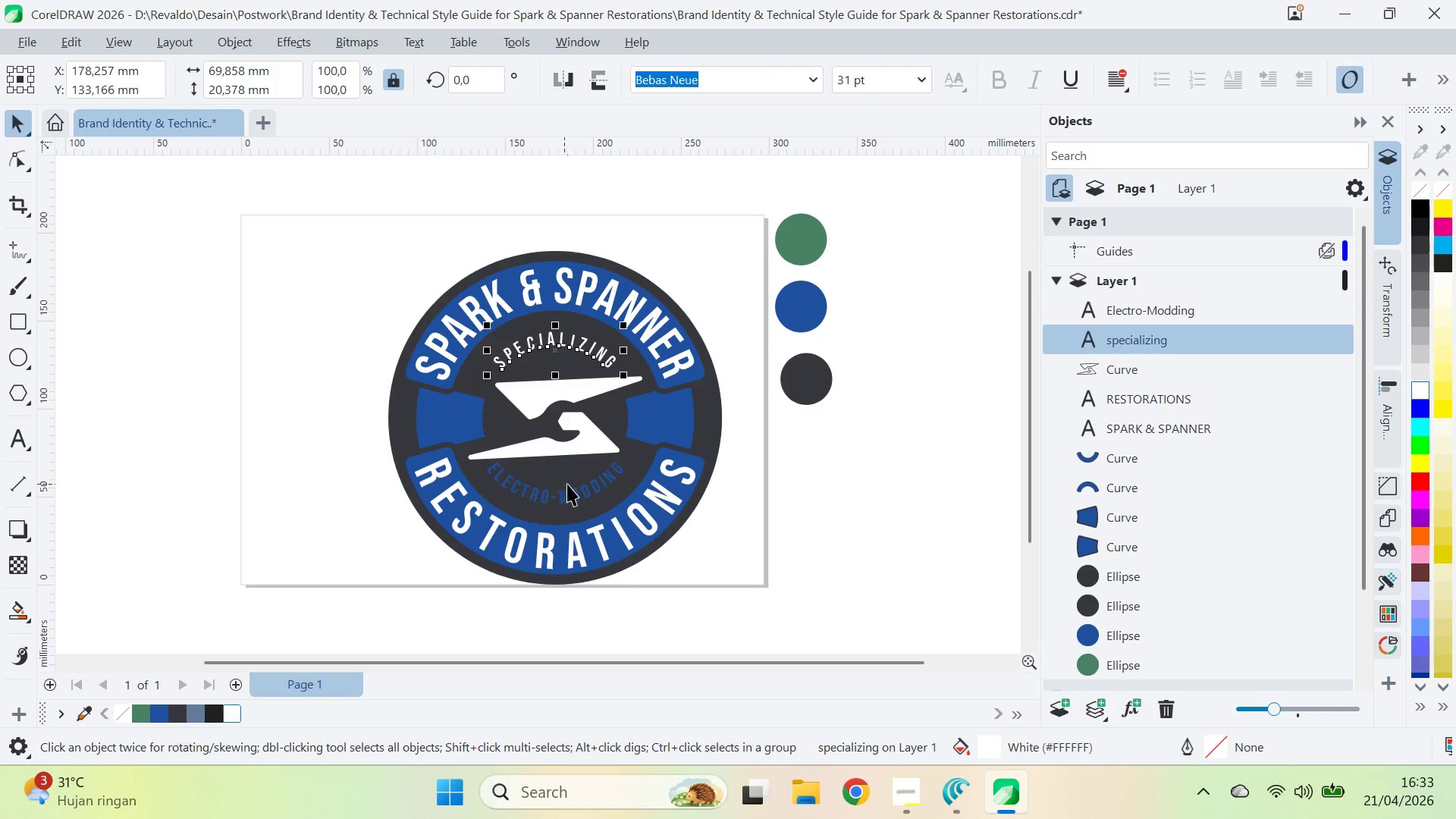 
left_click([571, 491])
 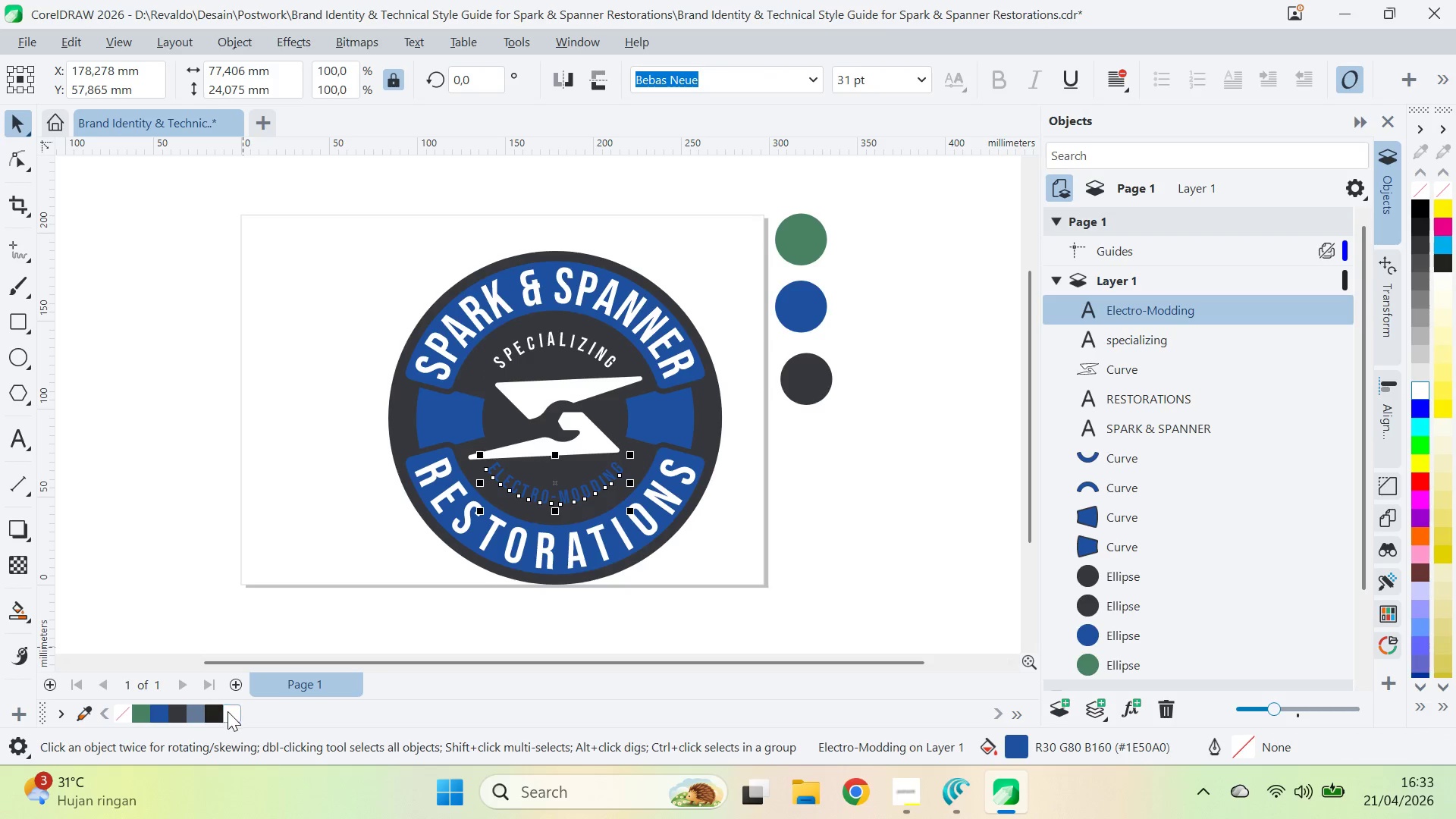 
left_click([231, 713])
 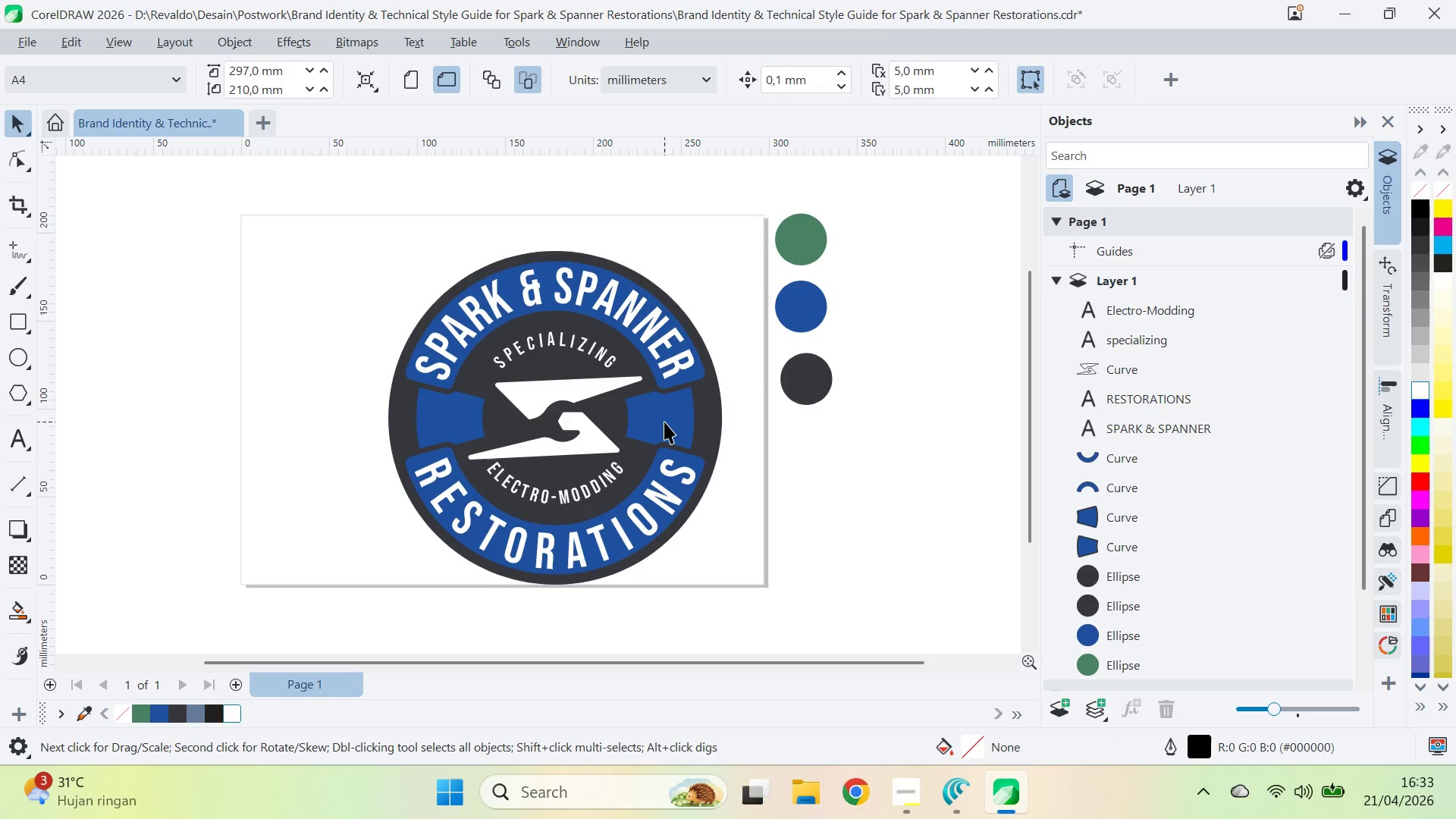 
key(Alt+AltLeft)
 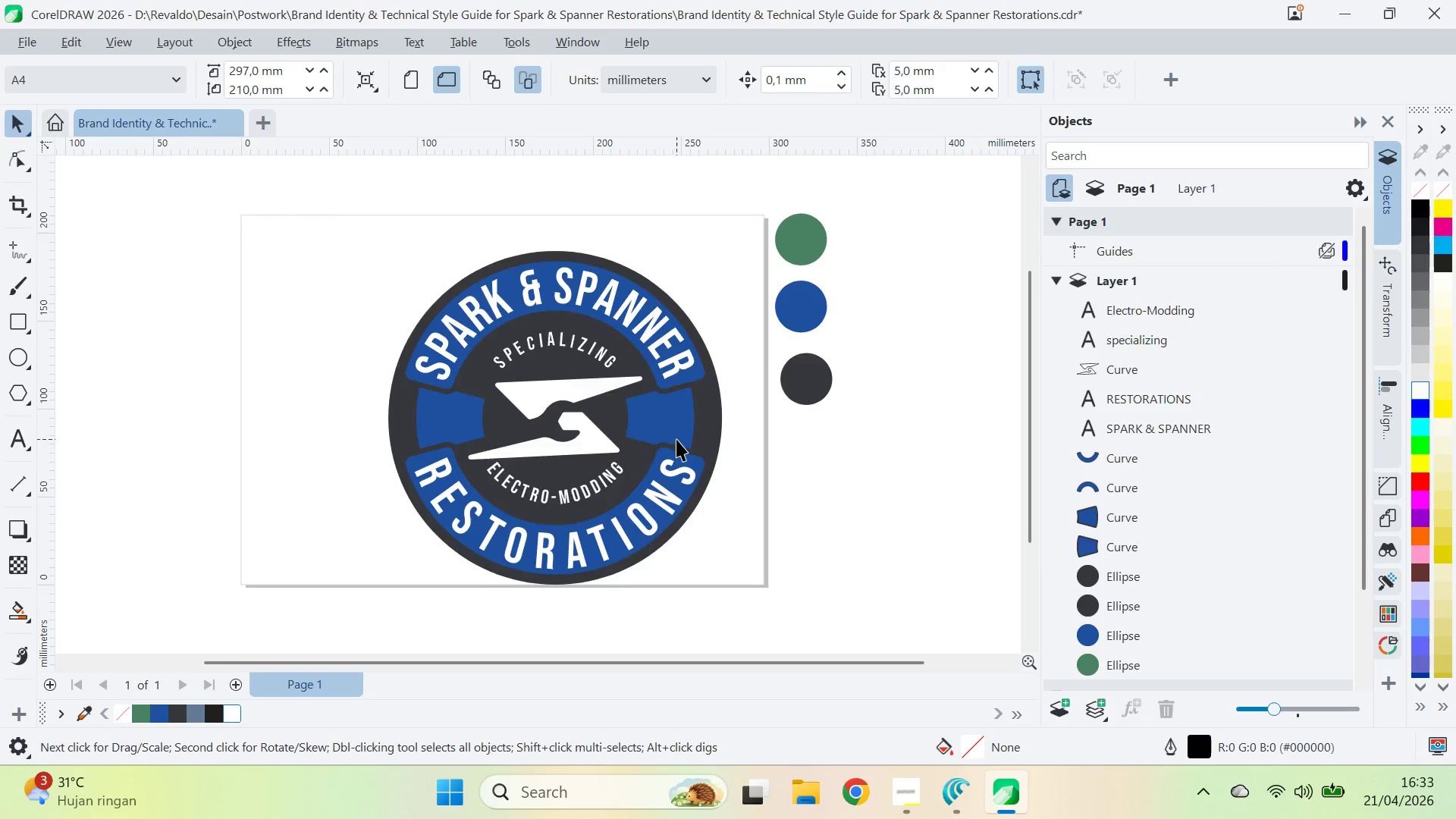 
key(Alt+Tab)
 